 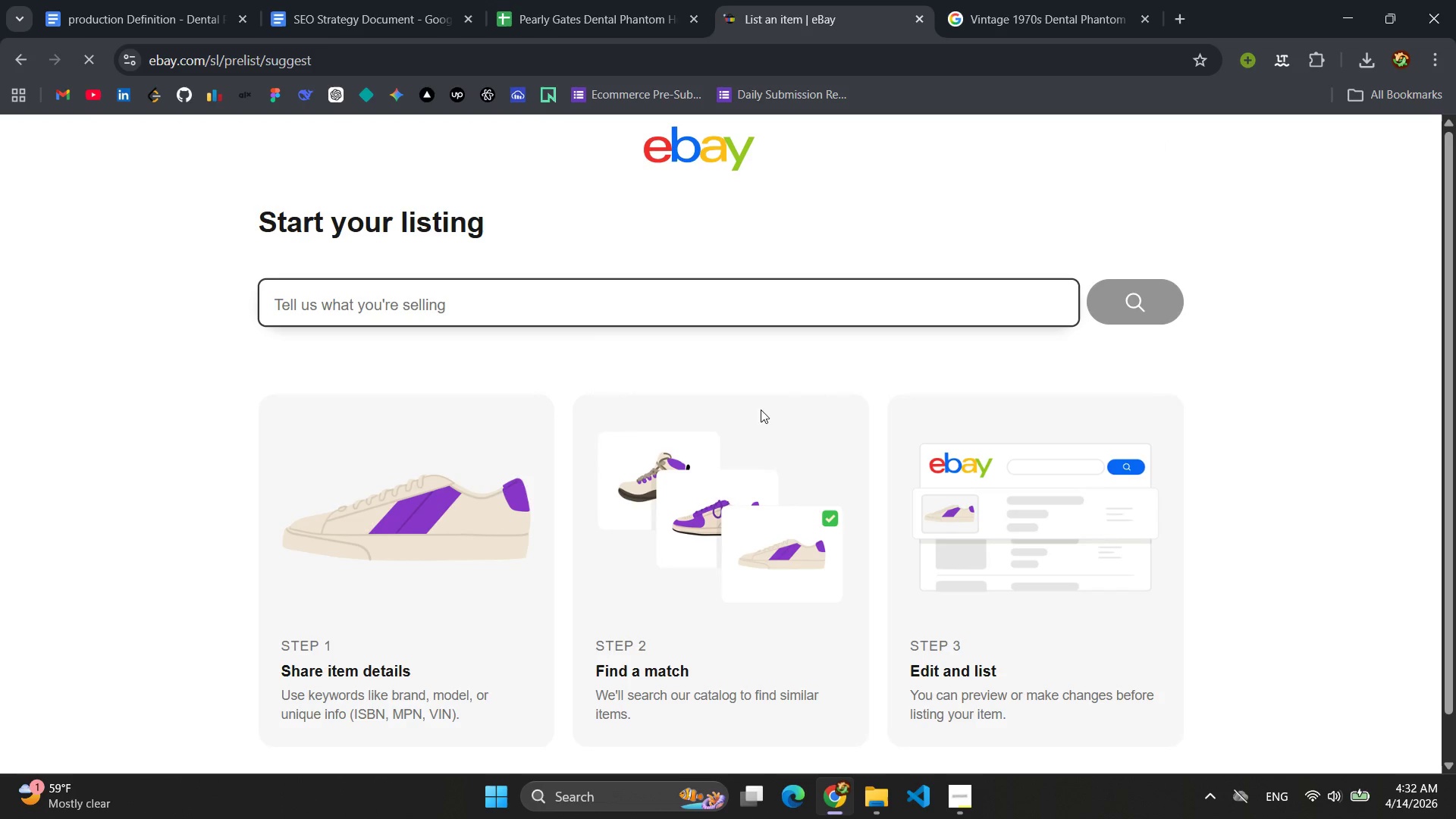 
left_click([576, 8])
 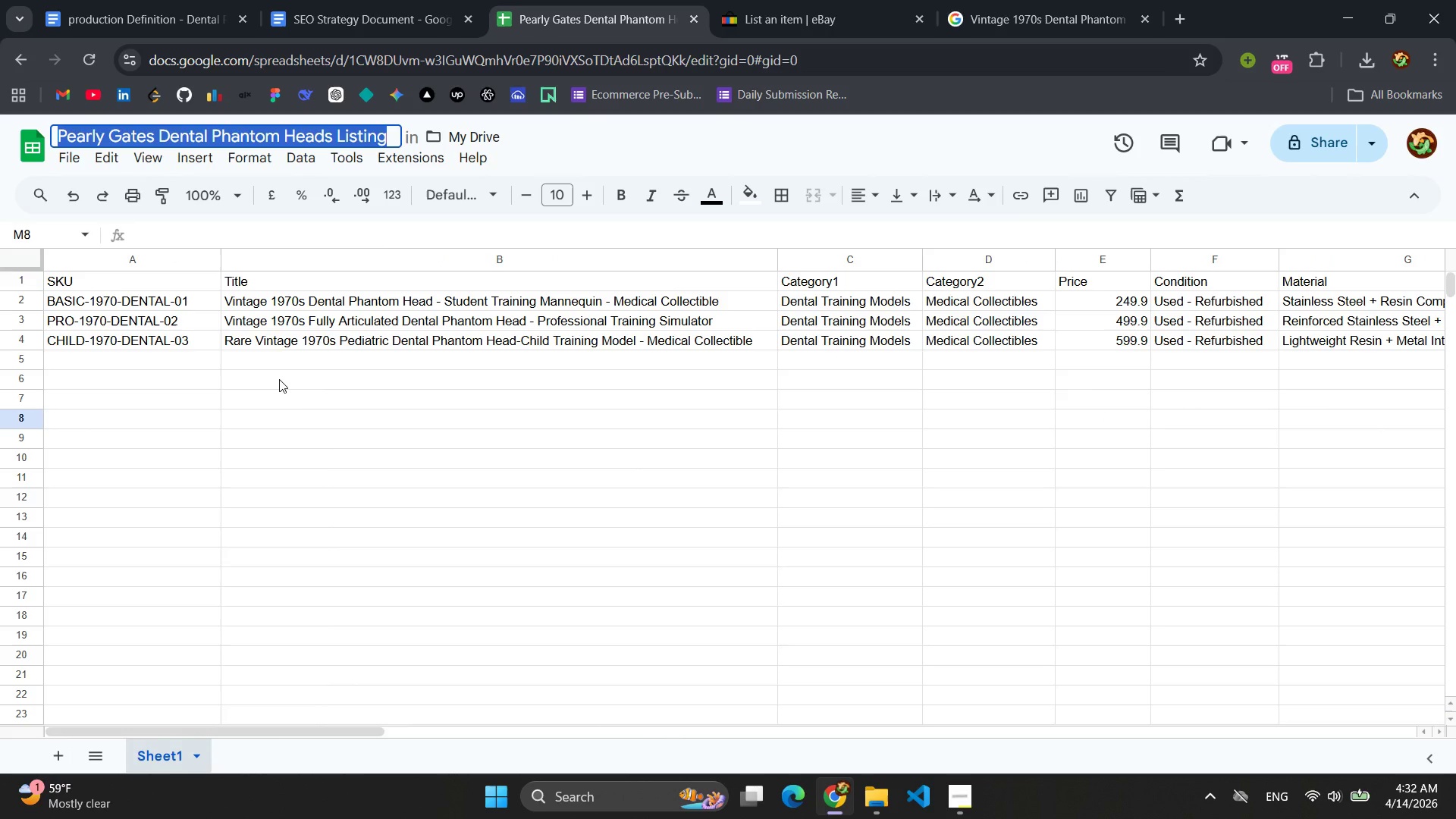 
wait(6.91)
 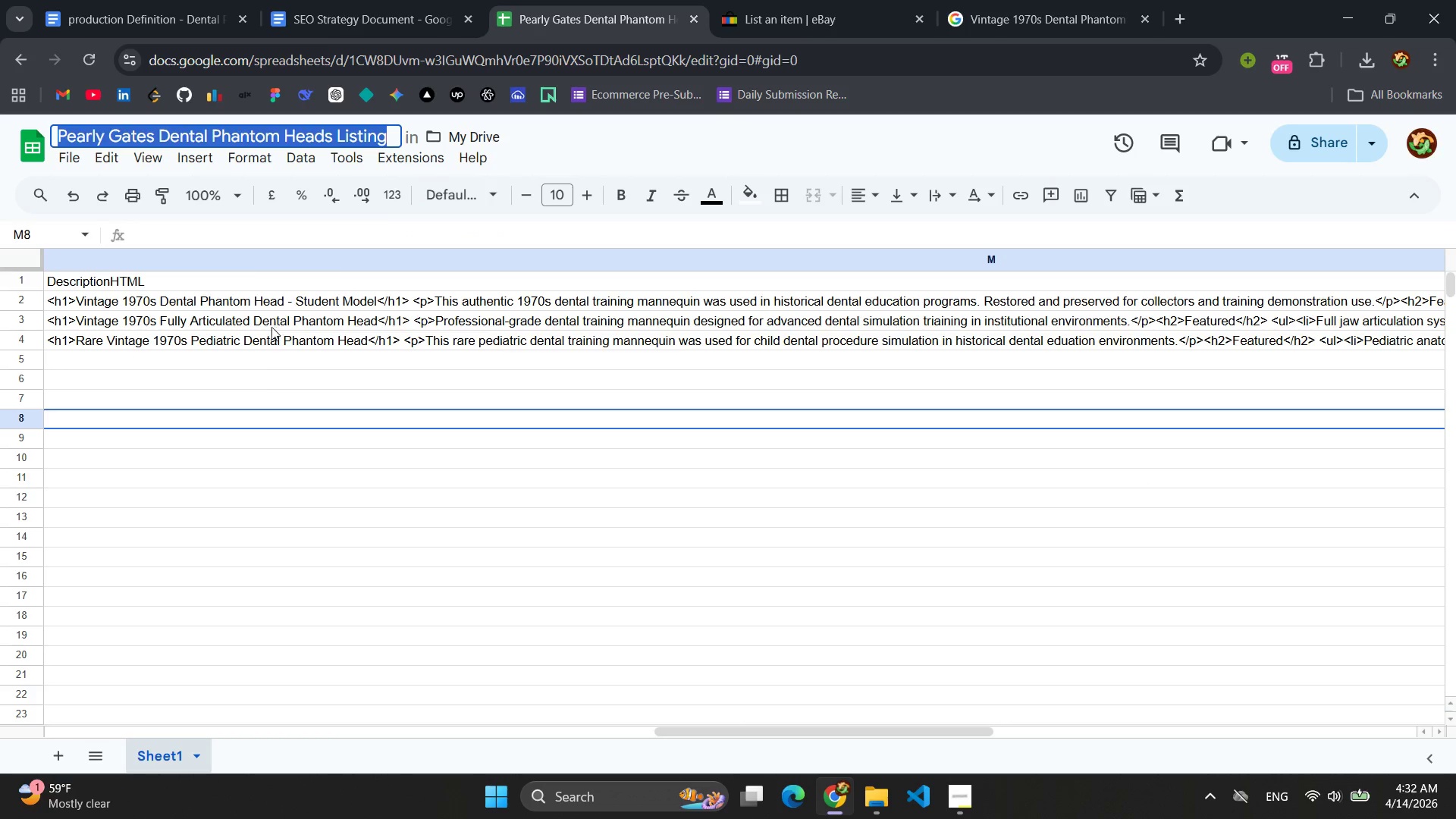 
left_click([397, 312])
 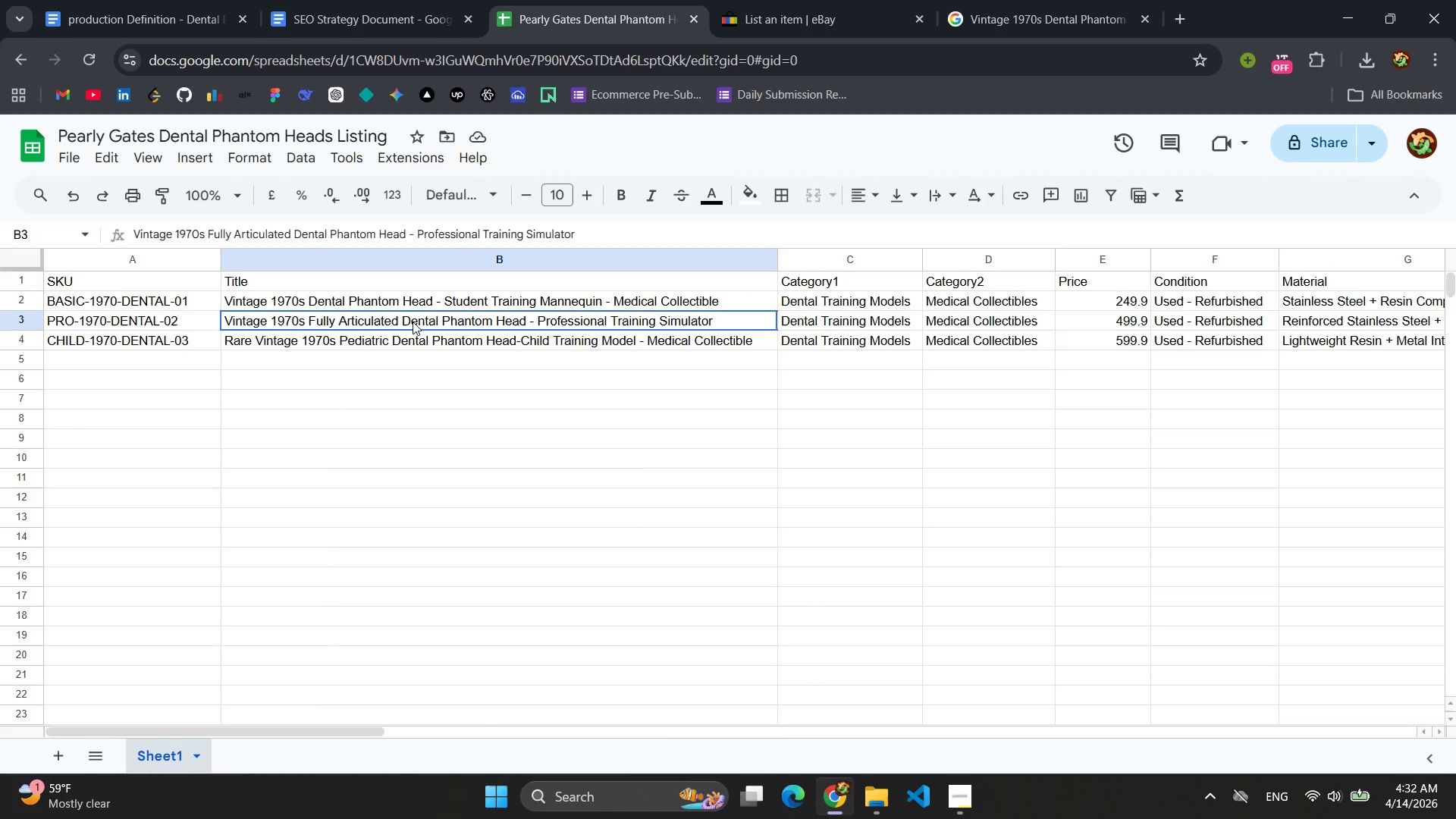 
double_click([413, 322])
 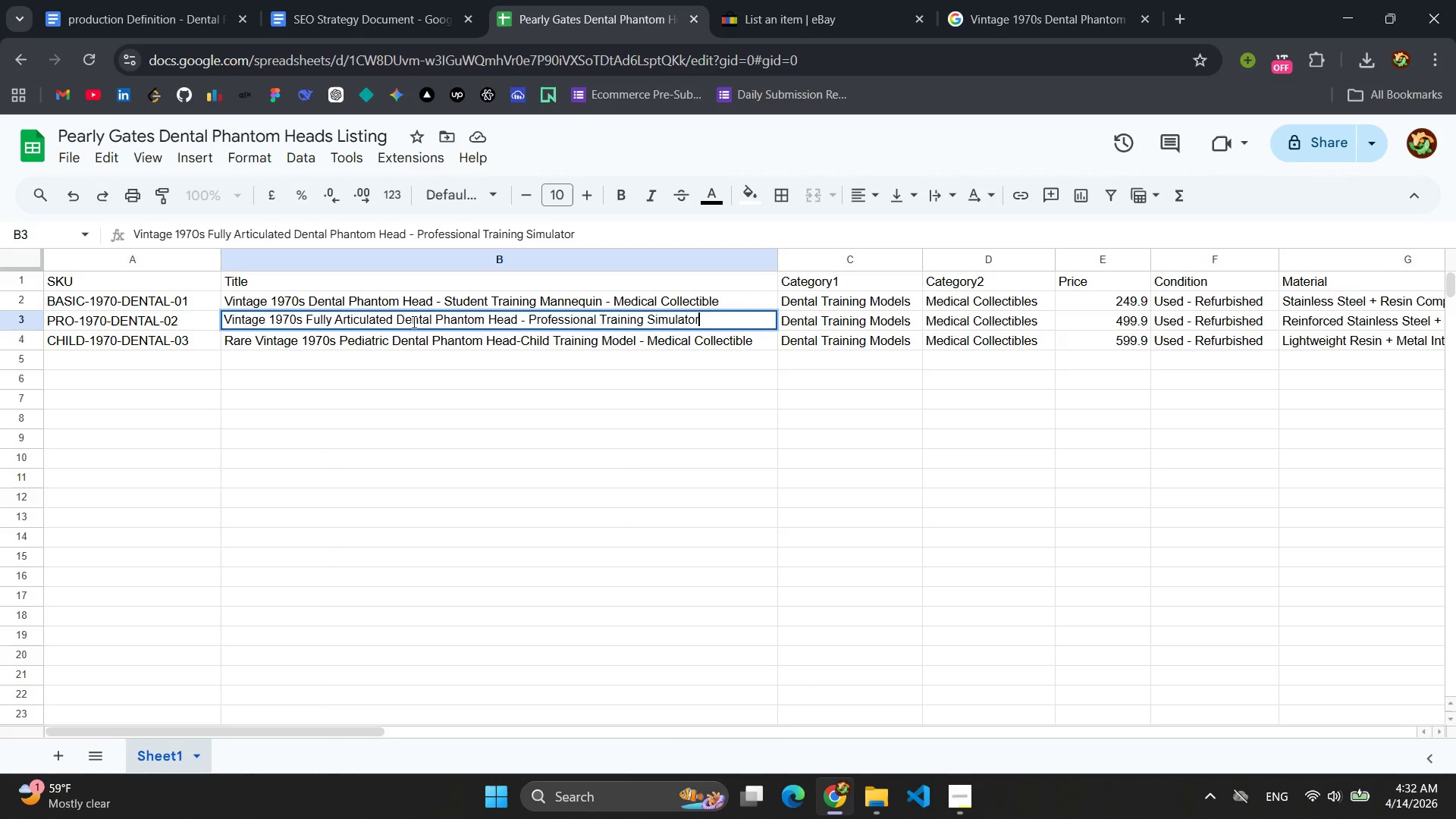 
triple_click([413, 322])
 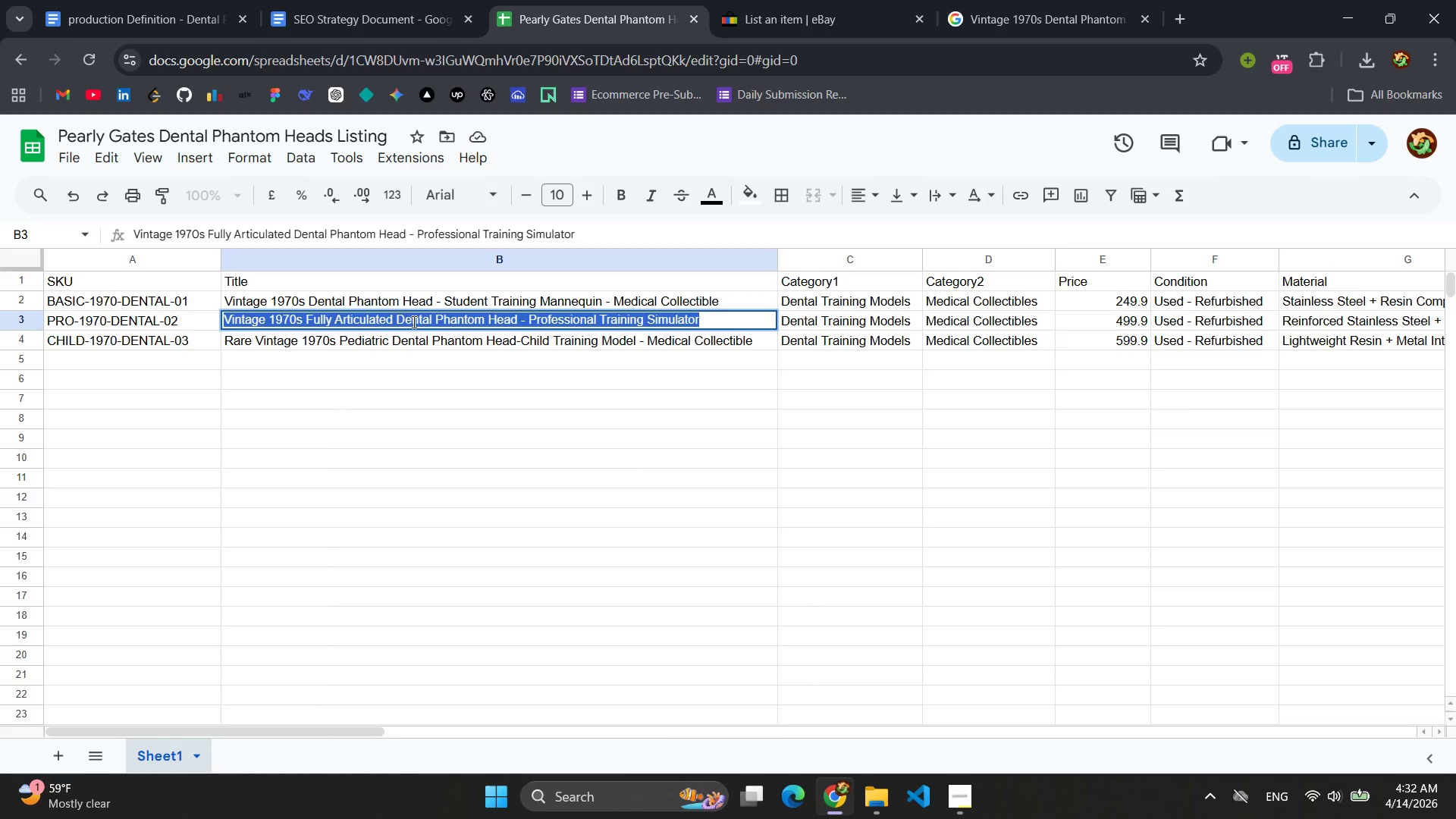 
key(Control+C)
 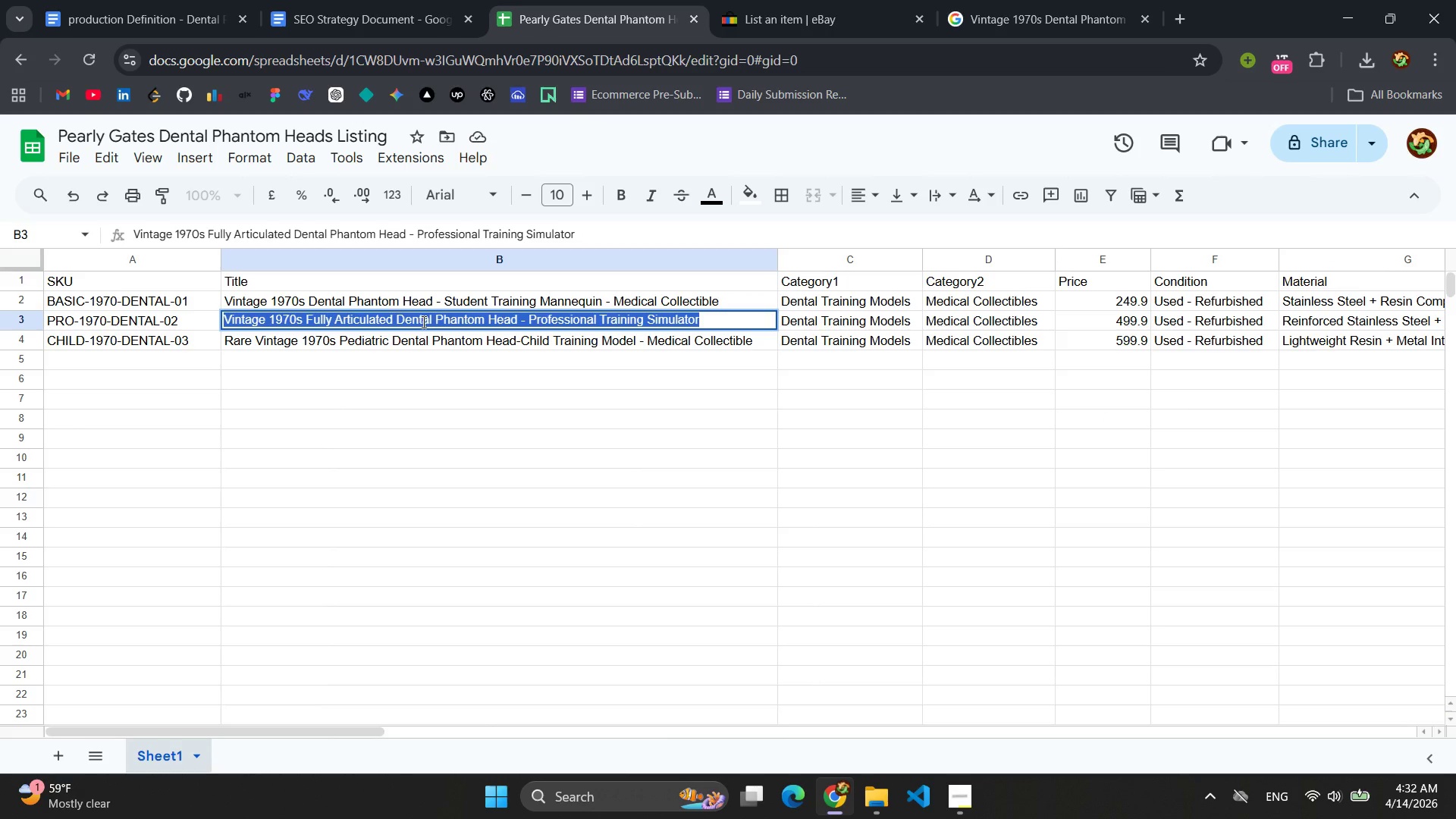 
left_click([795, 0])
 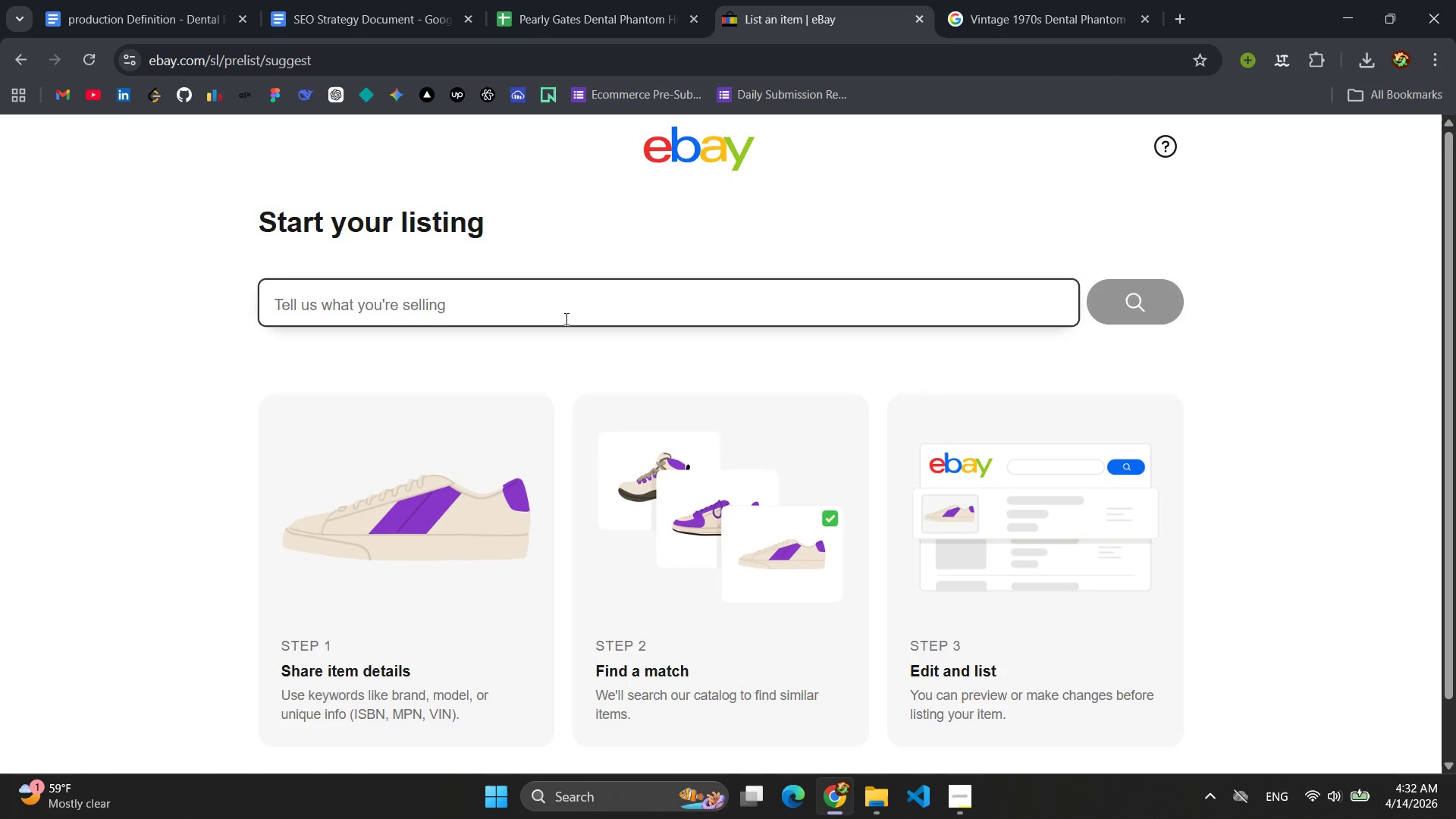 
left_click([502, 309])
 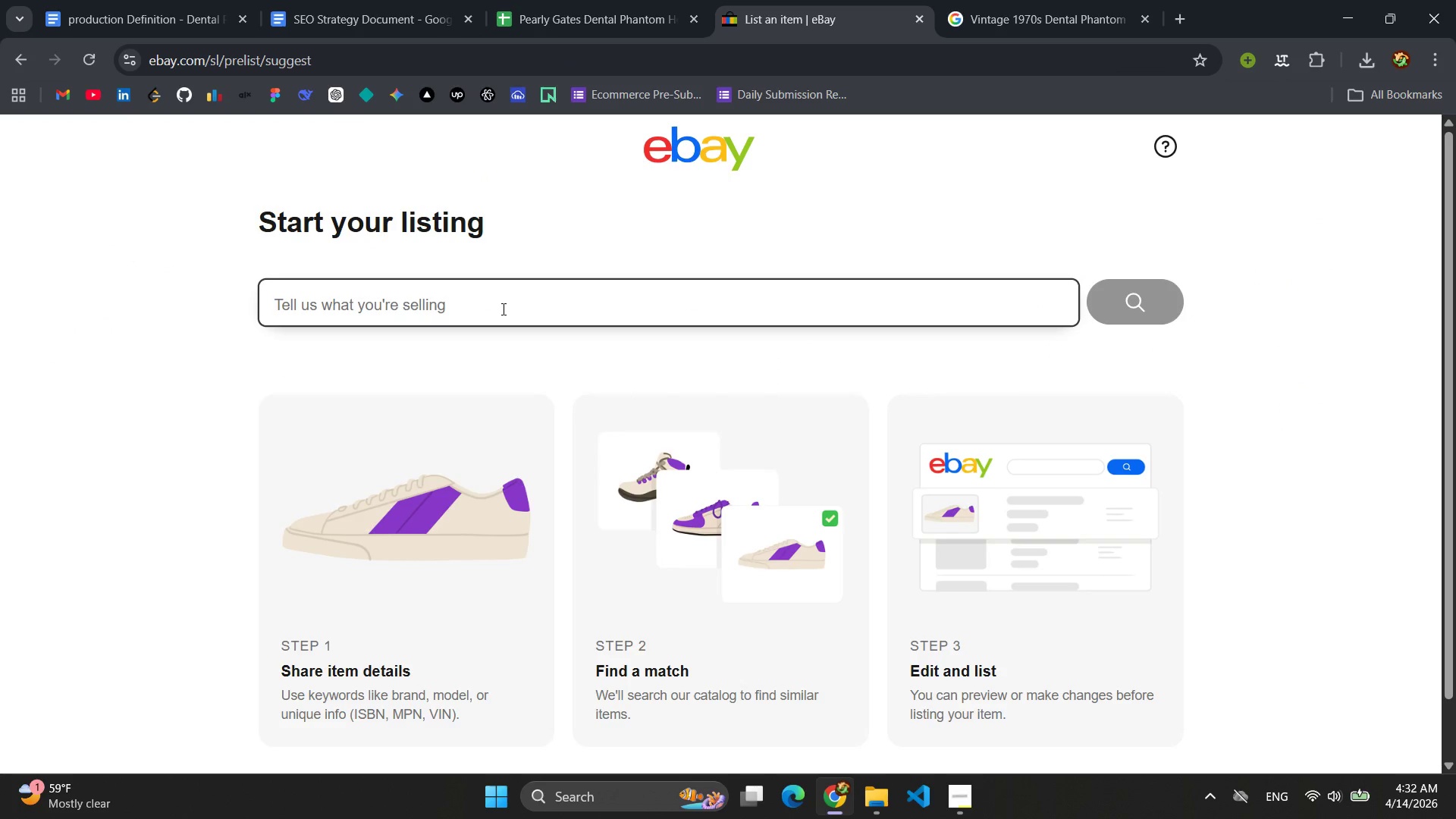 
key(Control+V)
 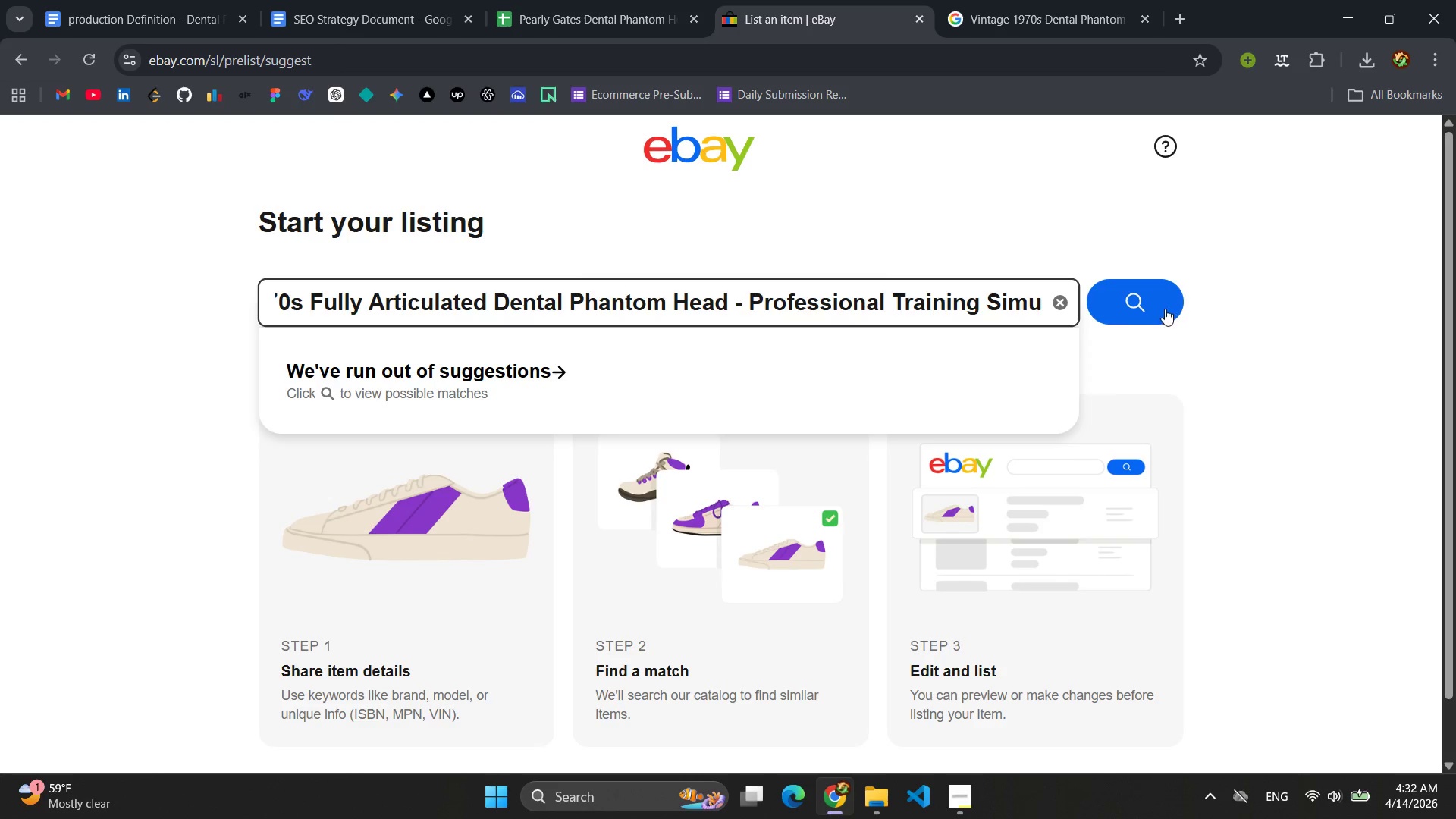 
left_click([1165, 309])
 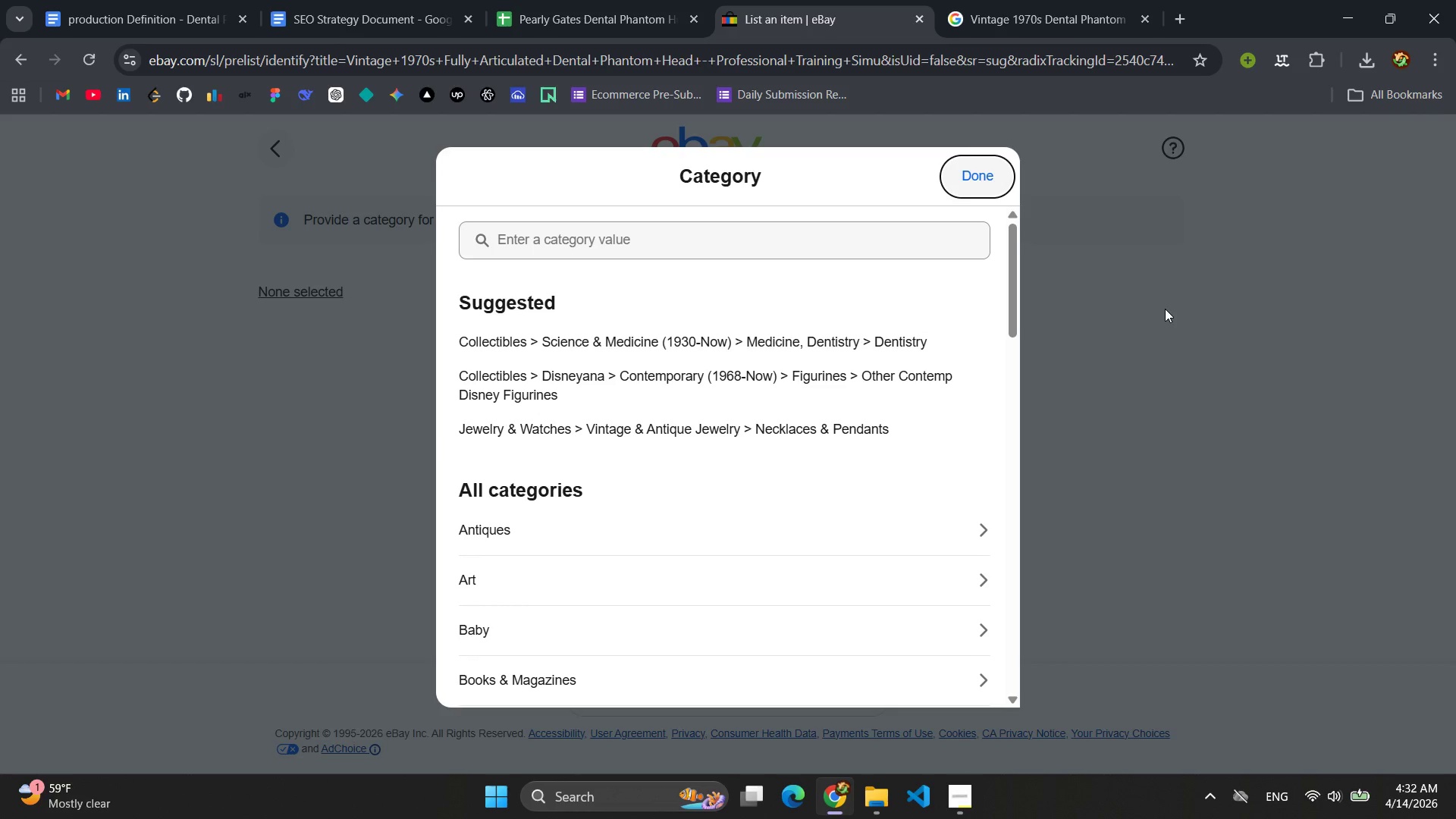 
wait(9.61)
 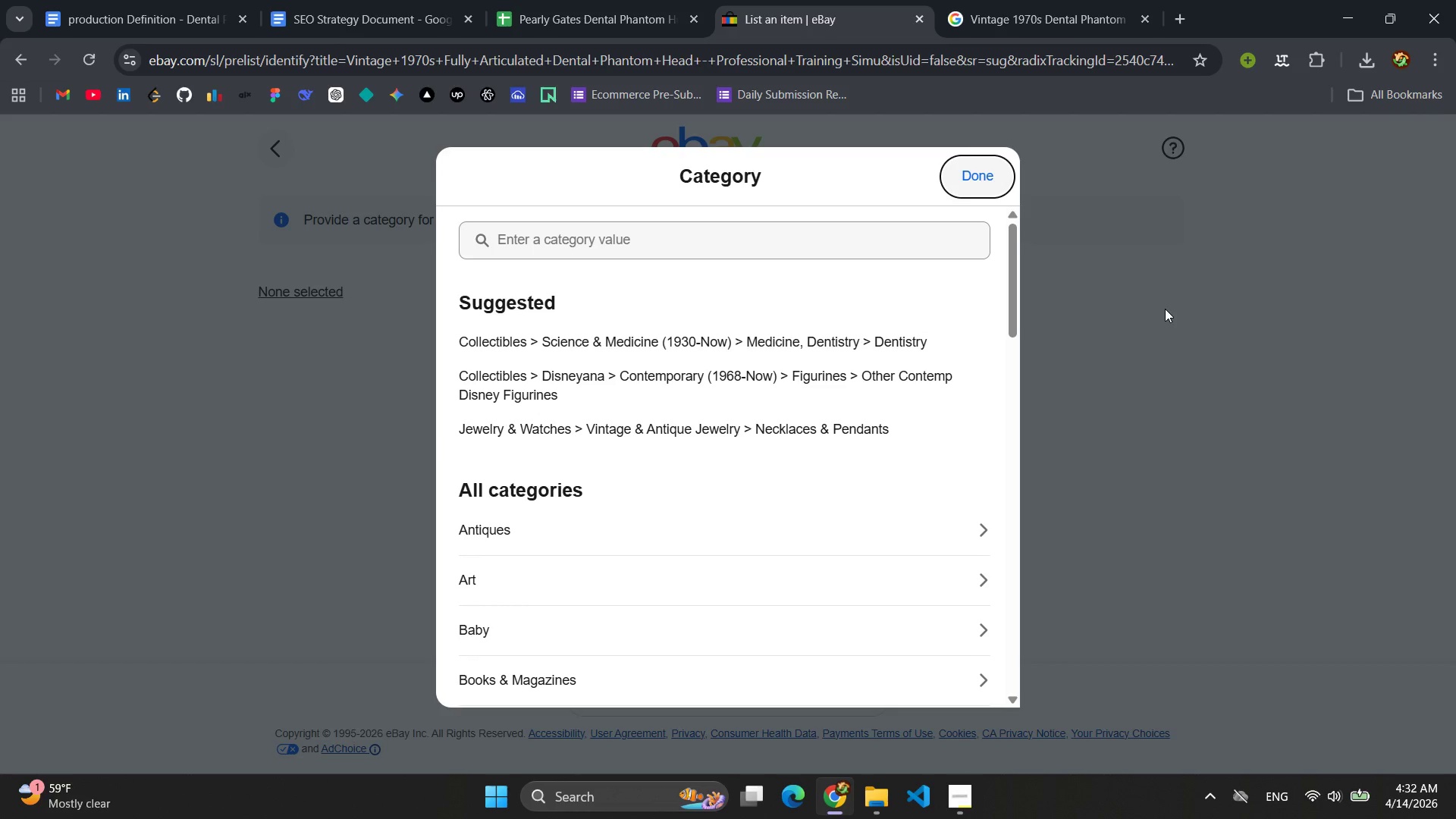 
left_click([530, 1])
 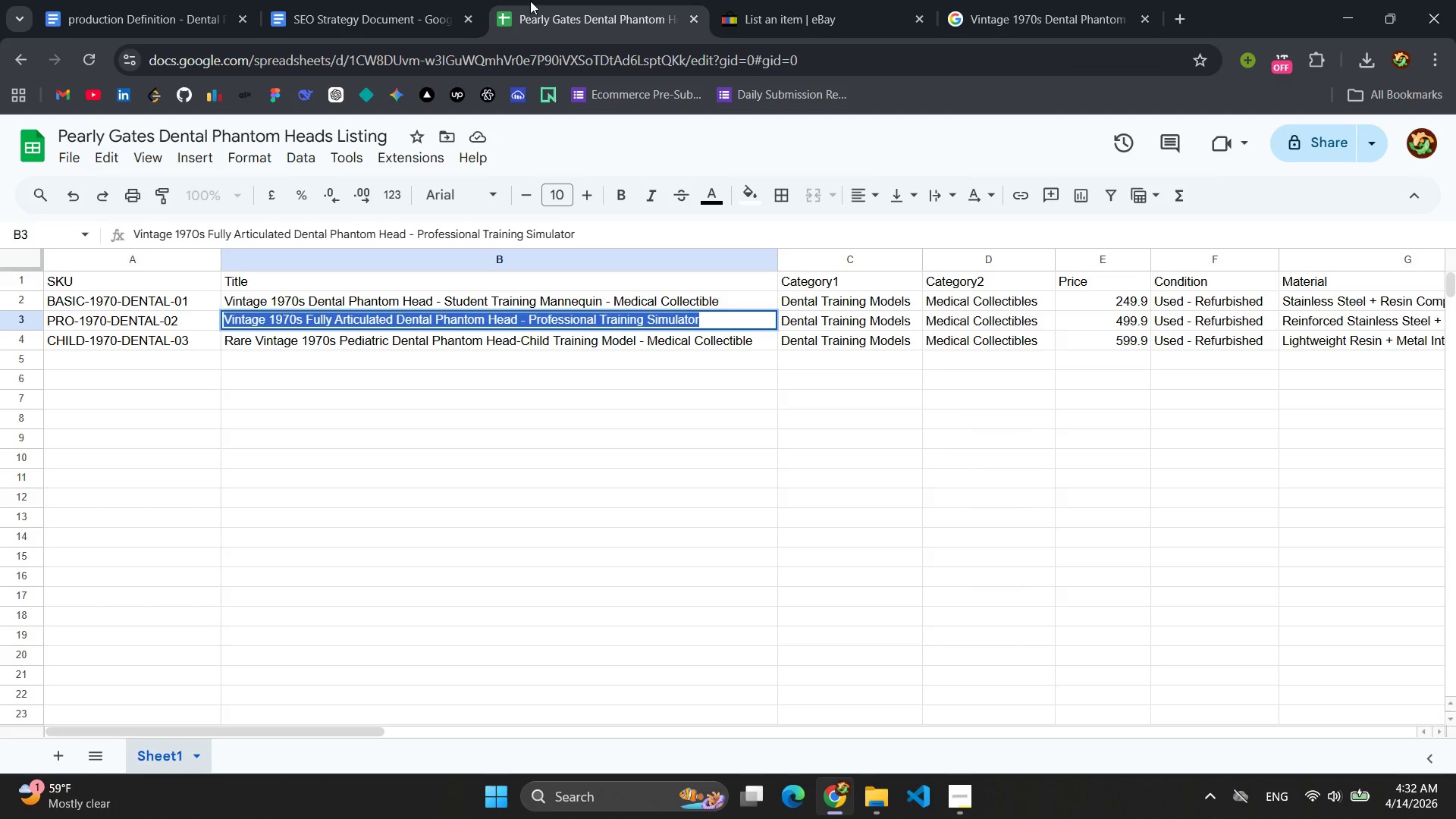 
wait(5.3)
 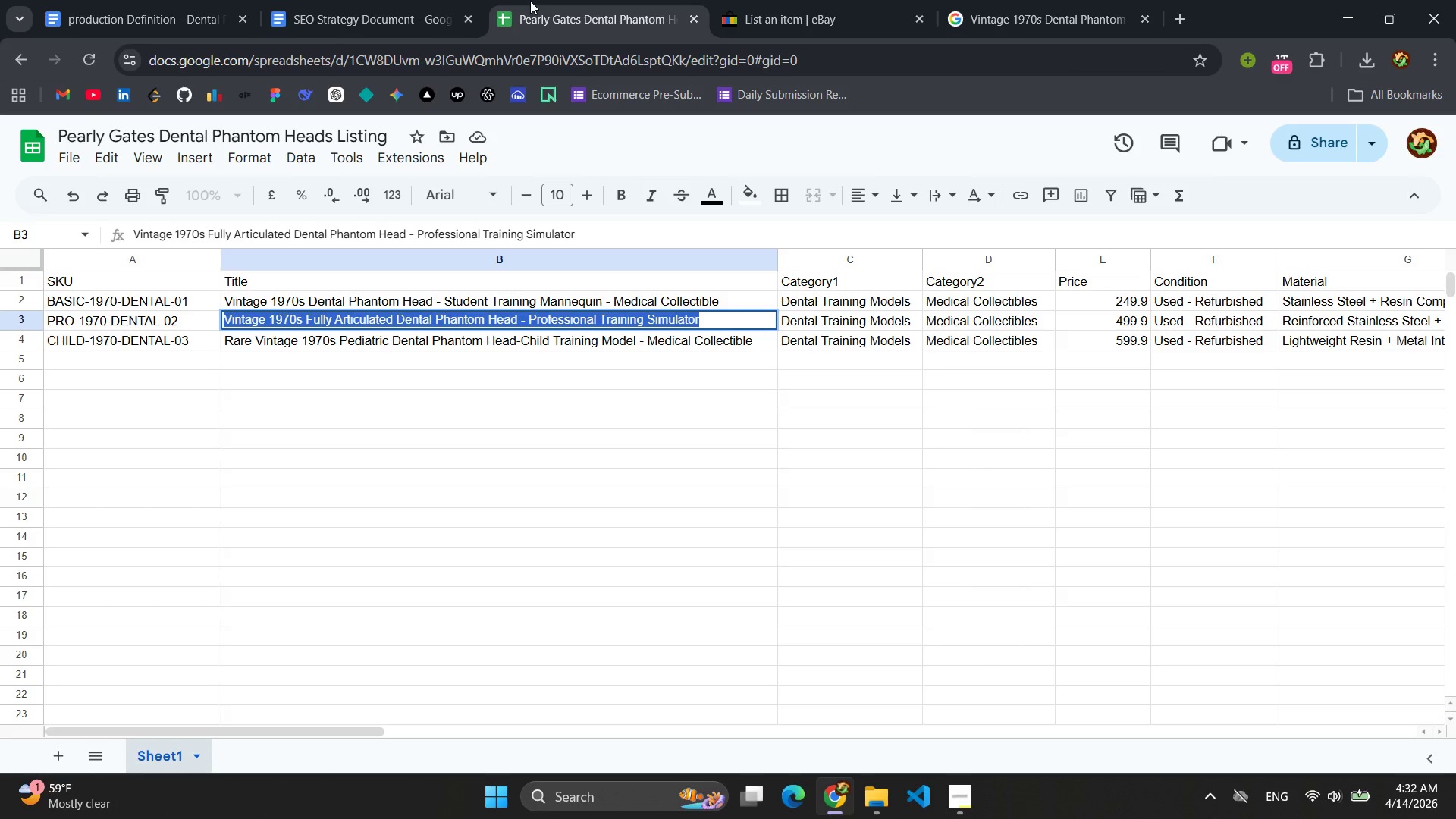 
left_click([811, 3])
 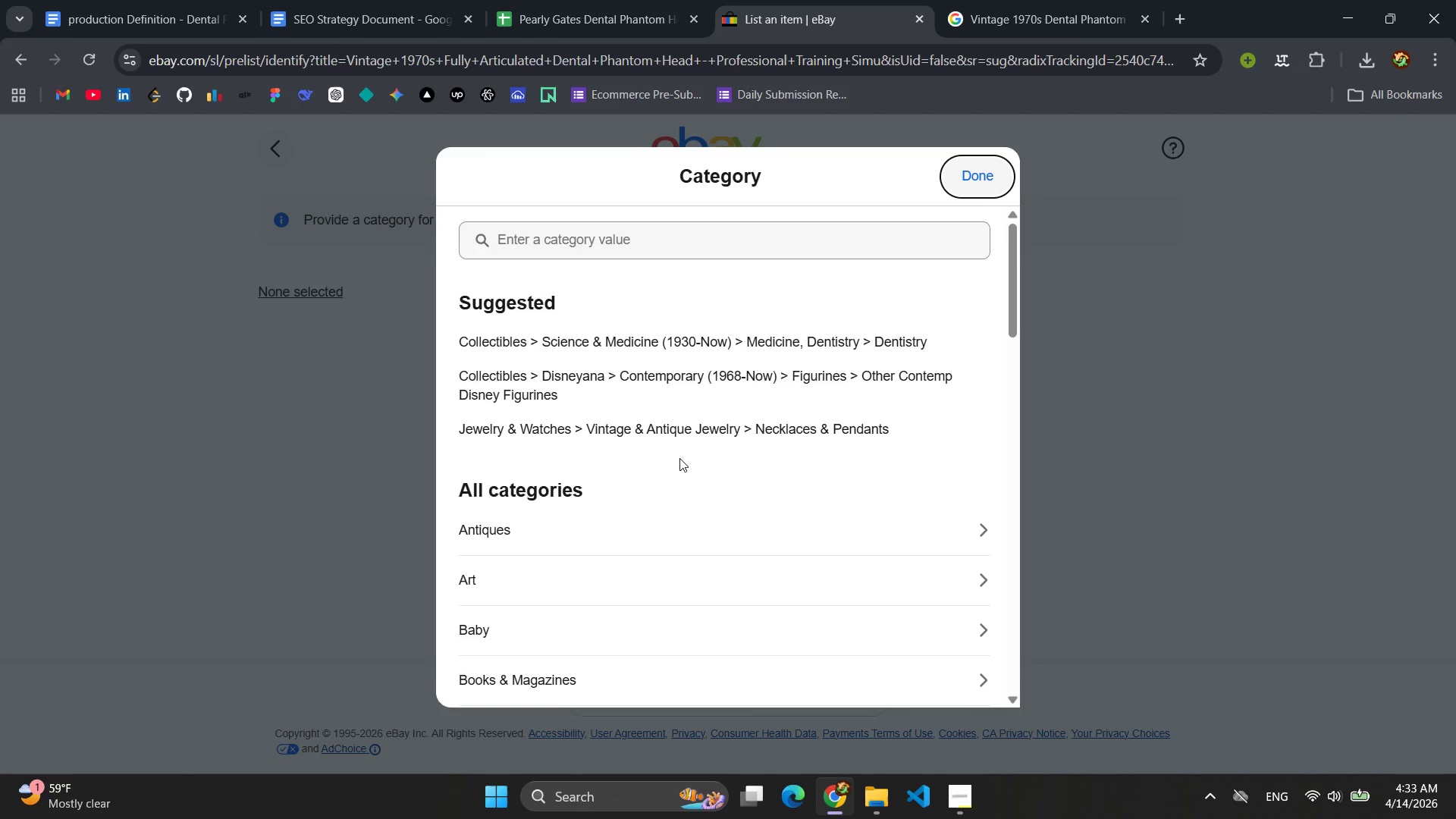 
scroll: coordinate [698, 444], scroll_direction: down, amount: 9.0
 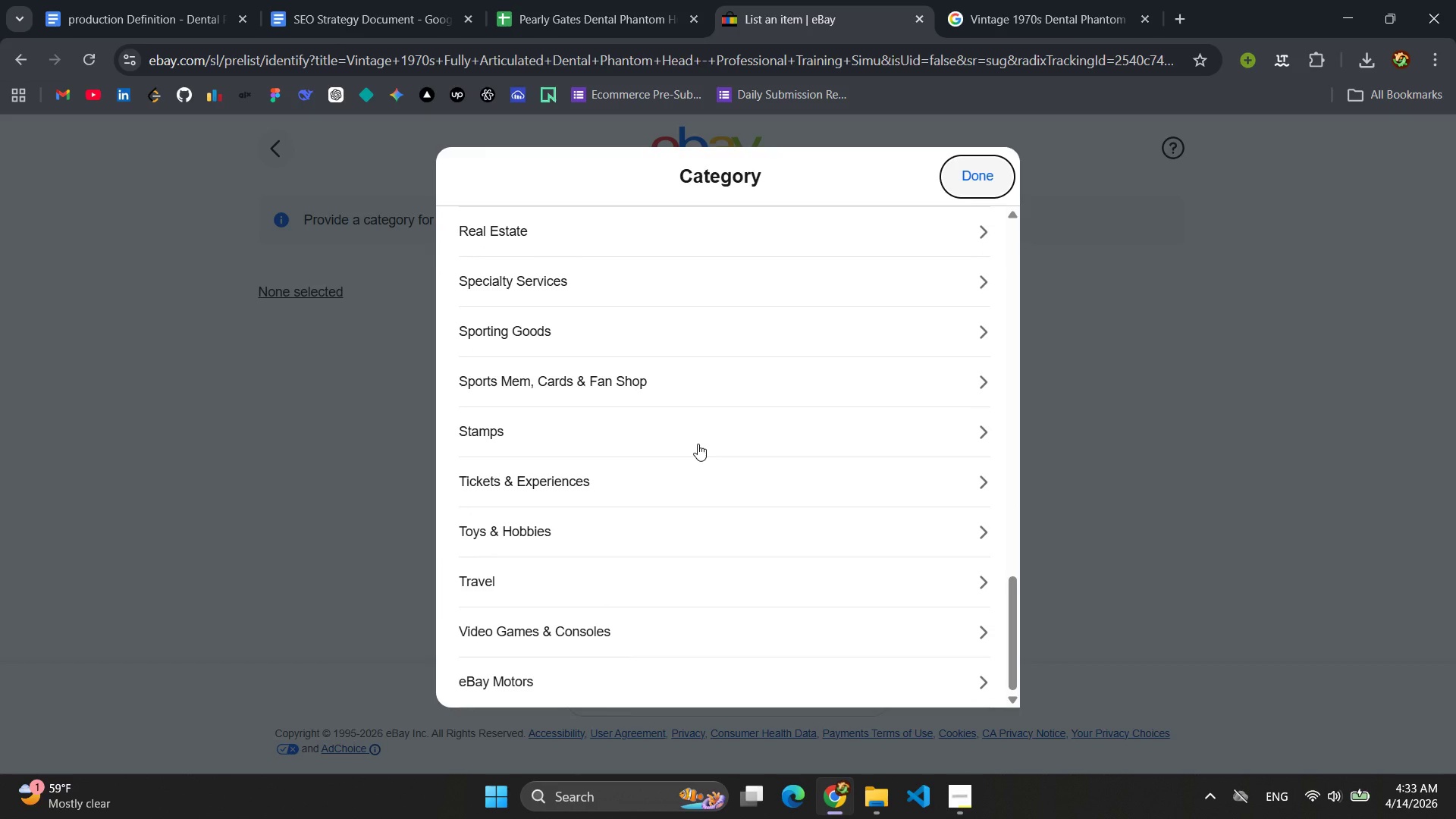 
scroll: coordinate [698, 444], scroll_direction: up, amount: 11.0
 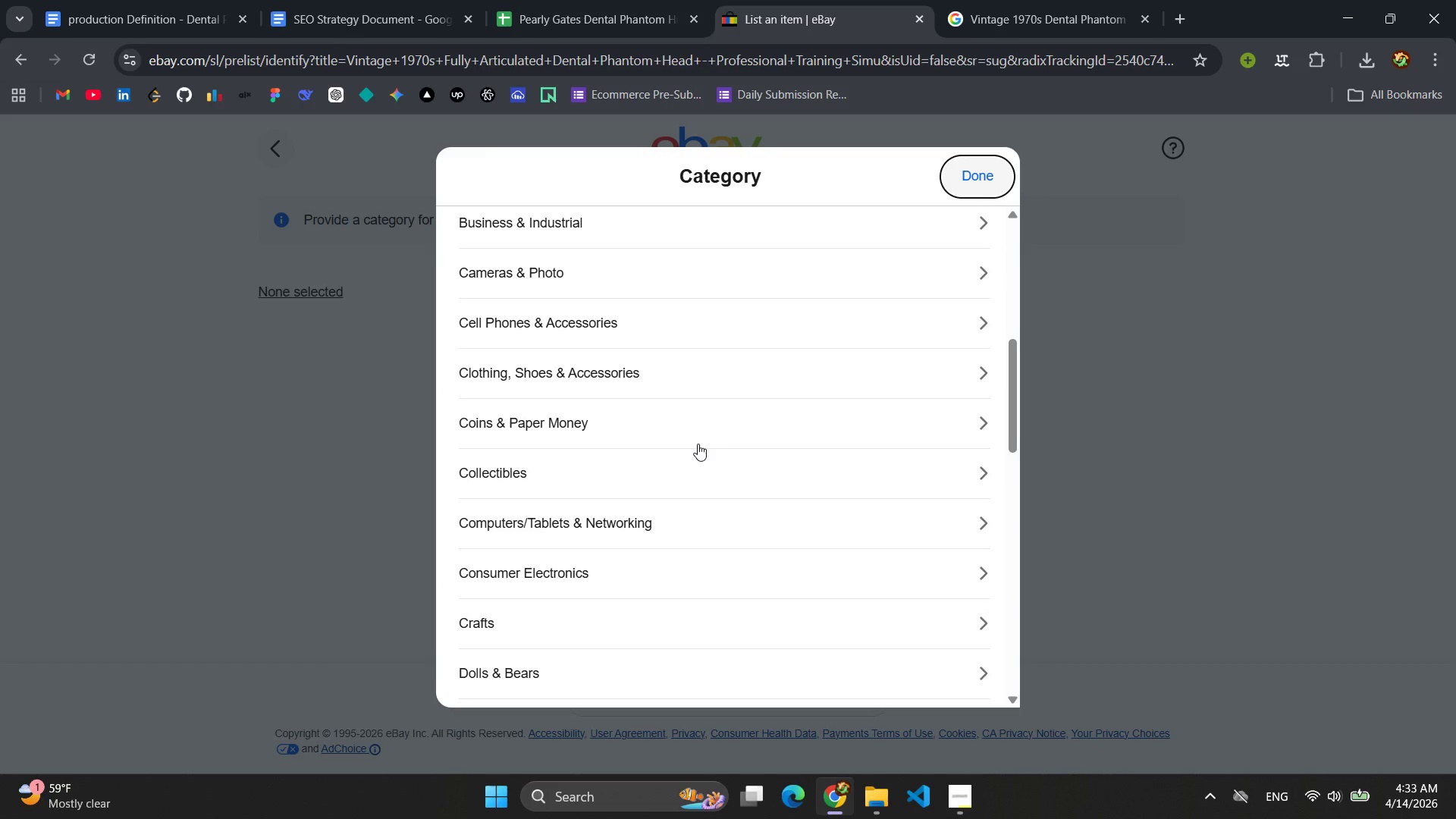 
scroll: coordinate [698, 444], scroll_direction: down, amount: 2.0
 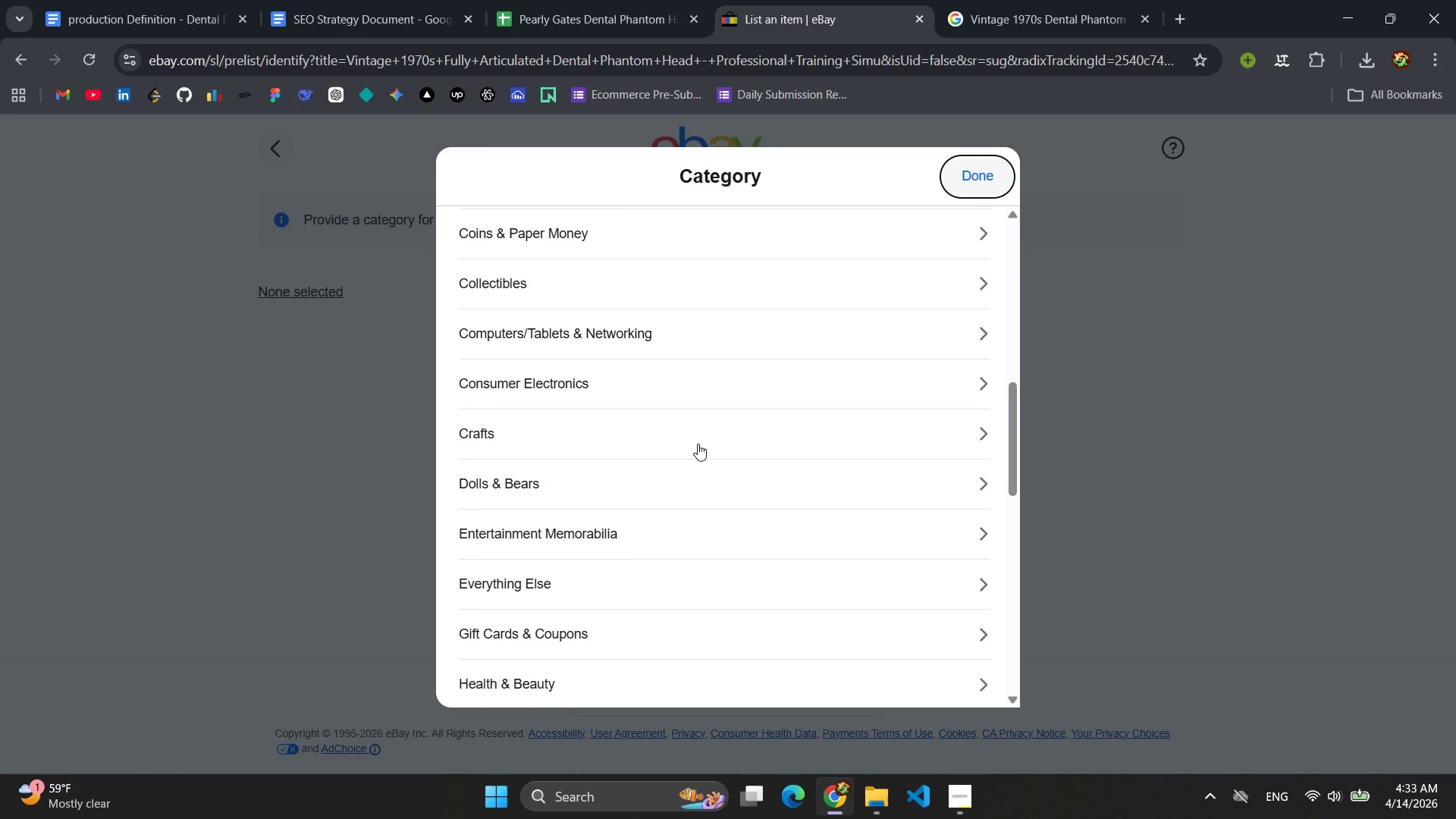 
scroll: coordinate [698, 444], scroll_direction: up, amount: 8.0
 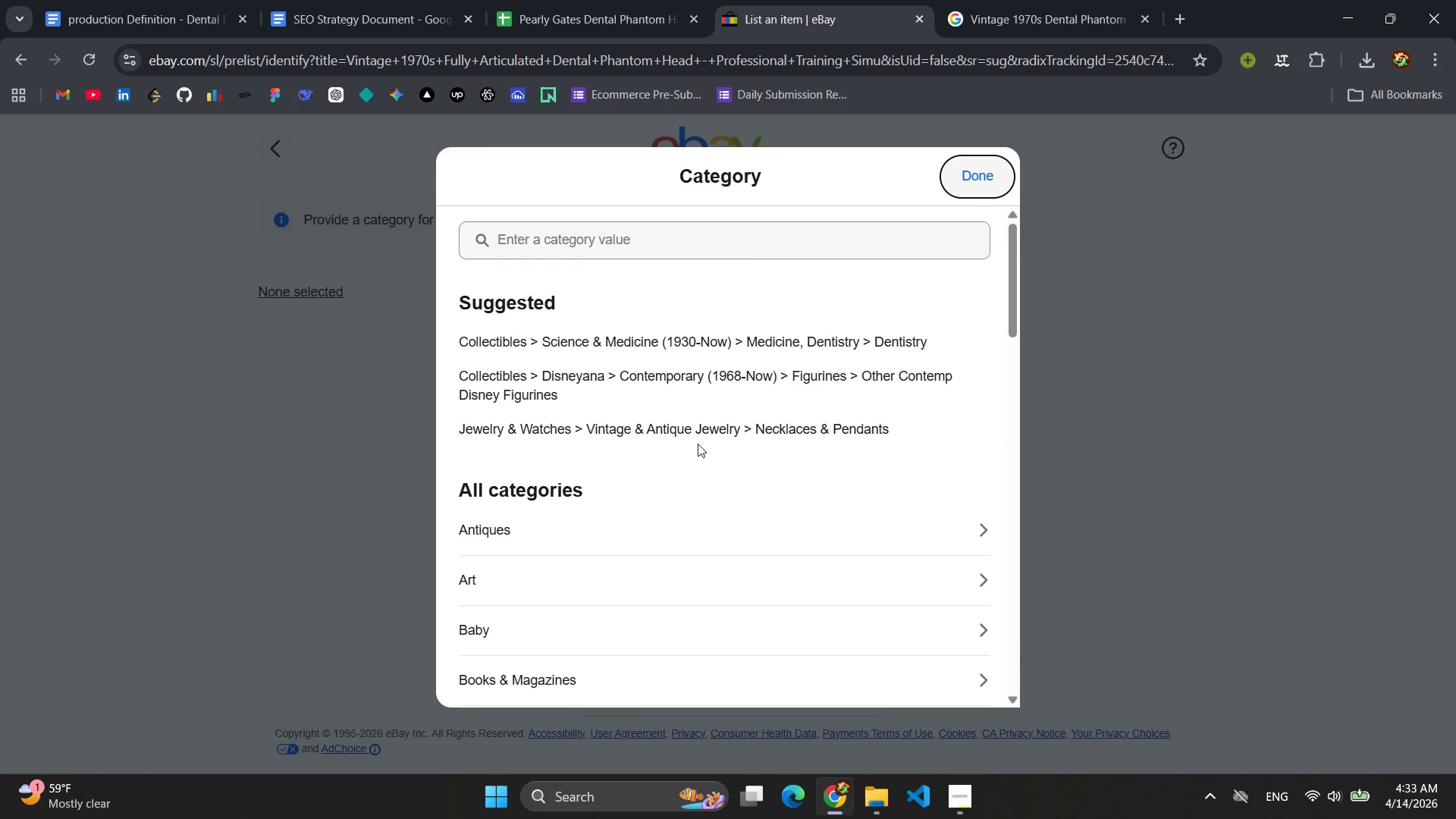 
wait(5.57)
 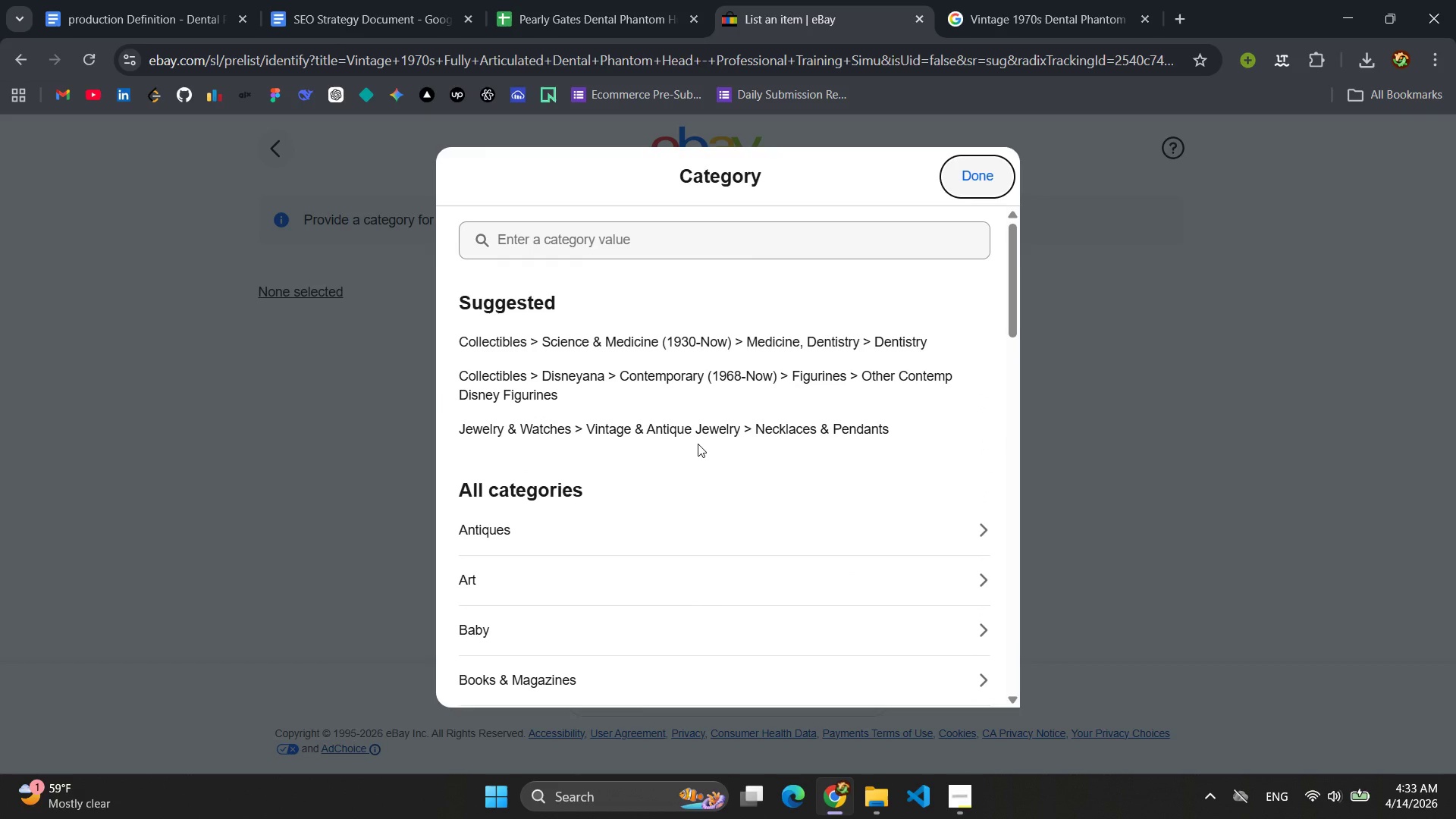 
left_click([647, 237])
 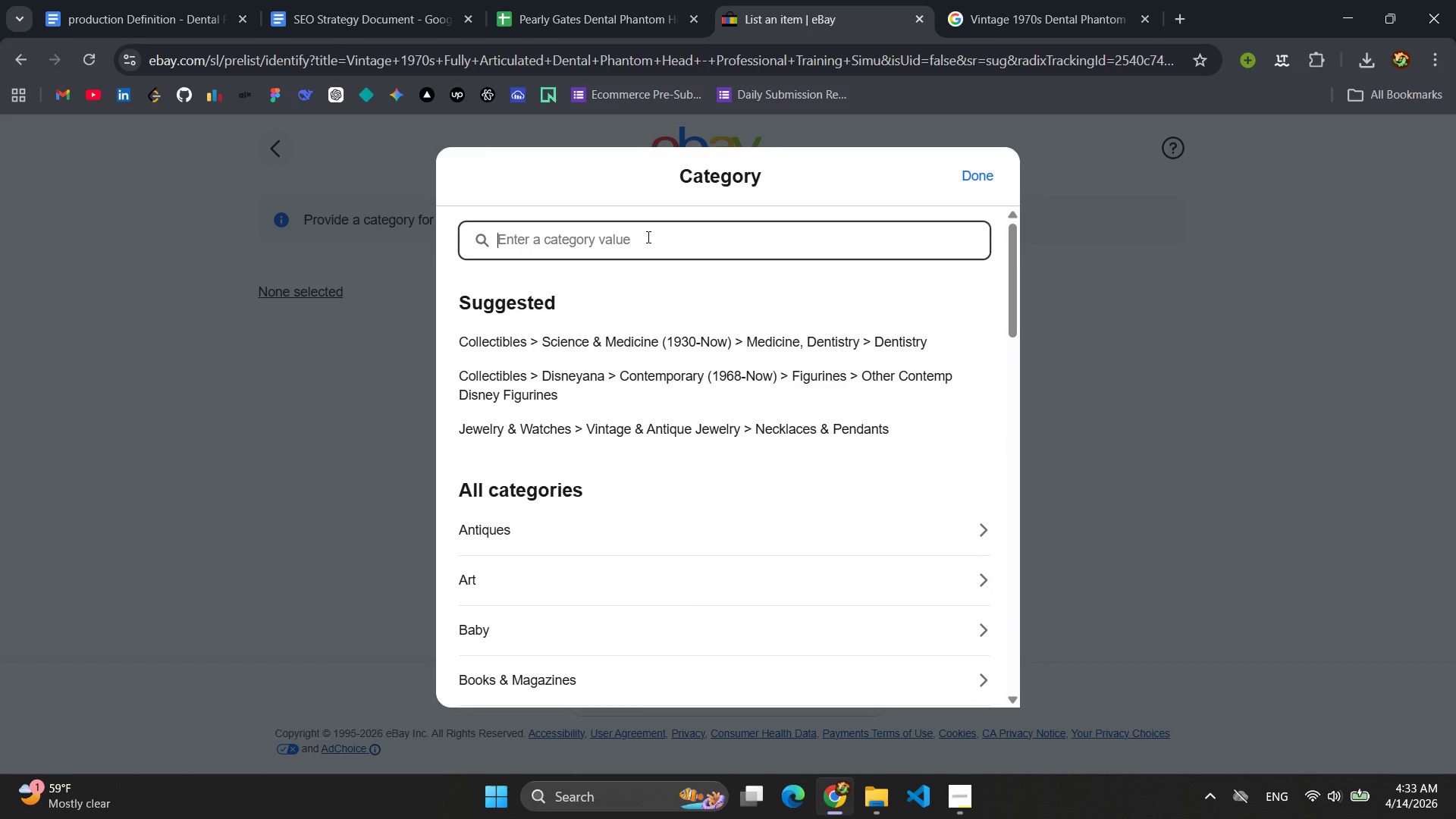 
type(Detail)
key(Backspace)
key(Backspace)
key(Backspace)
key(Backspace)
type(ntal )
 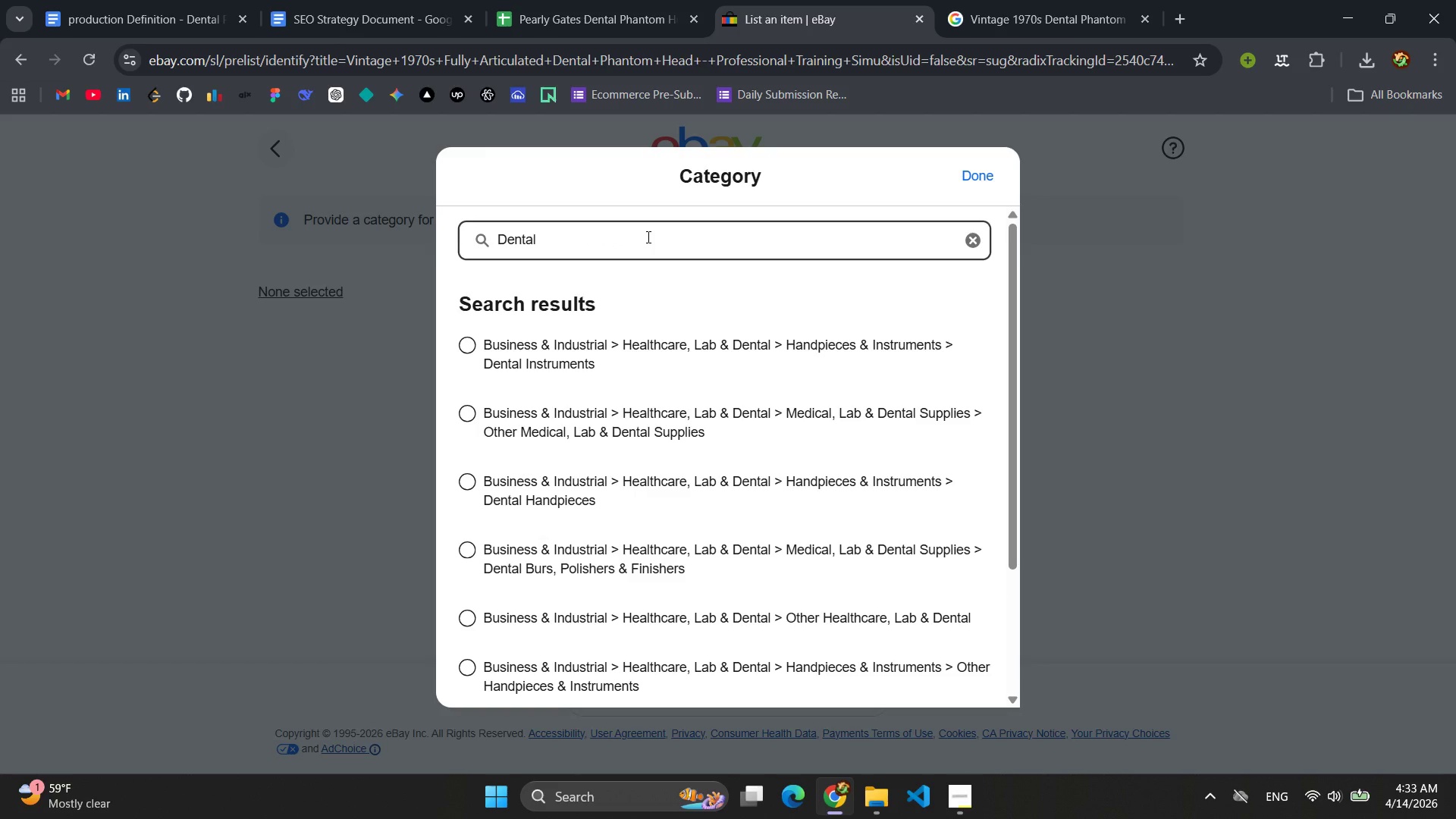 
type(Training)
 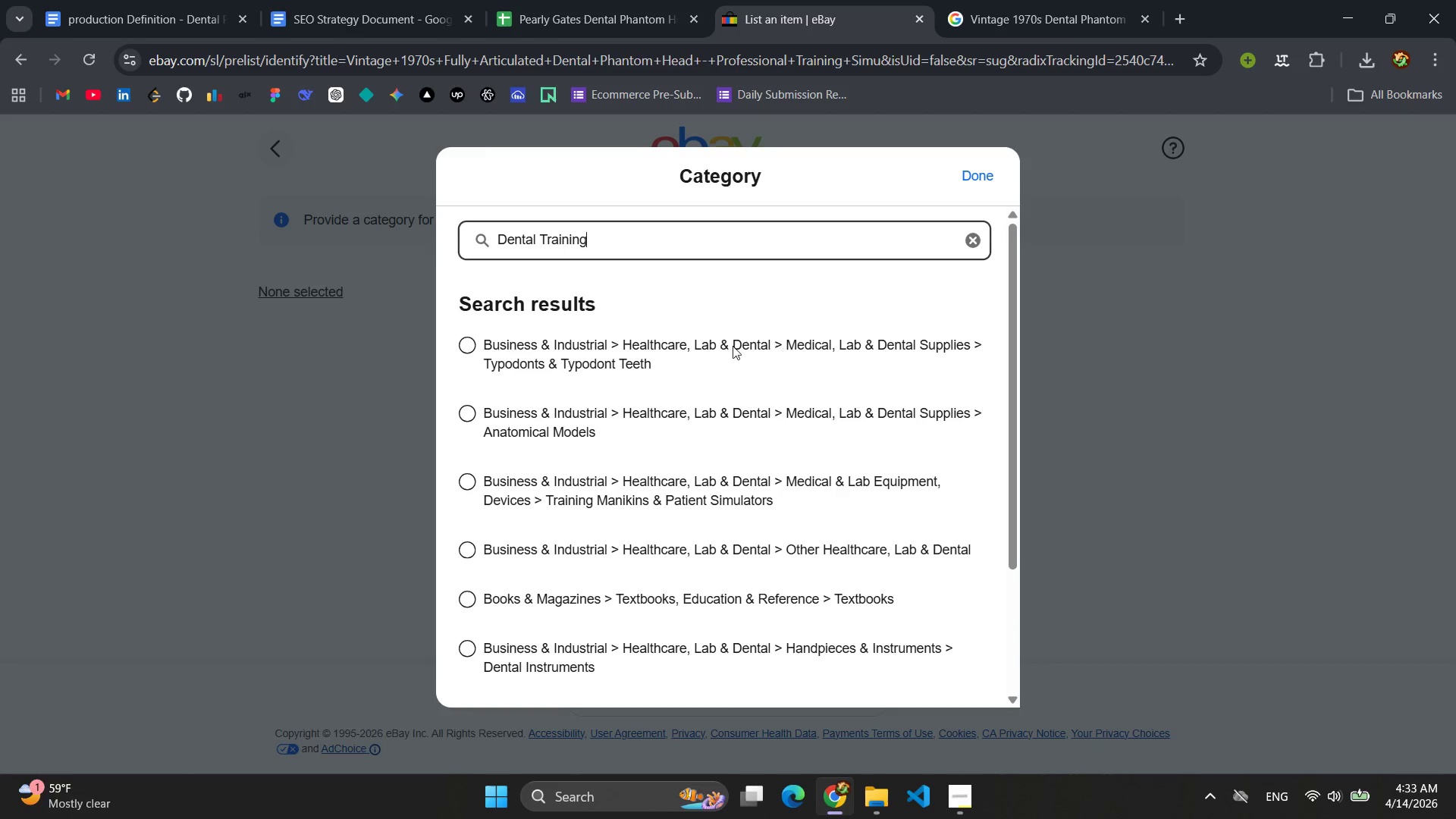 
wait(8.48)
 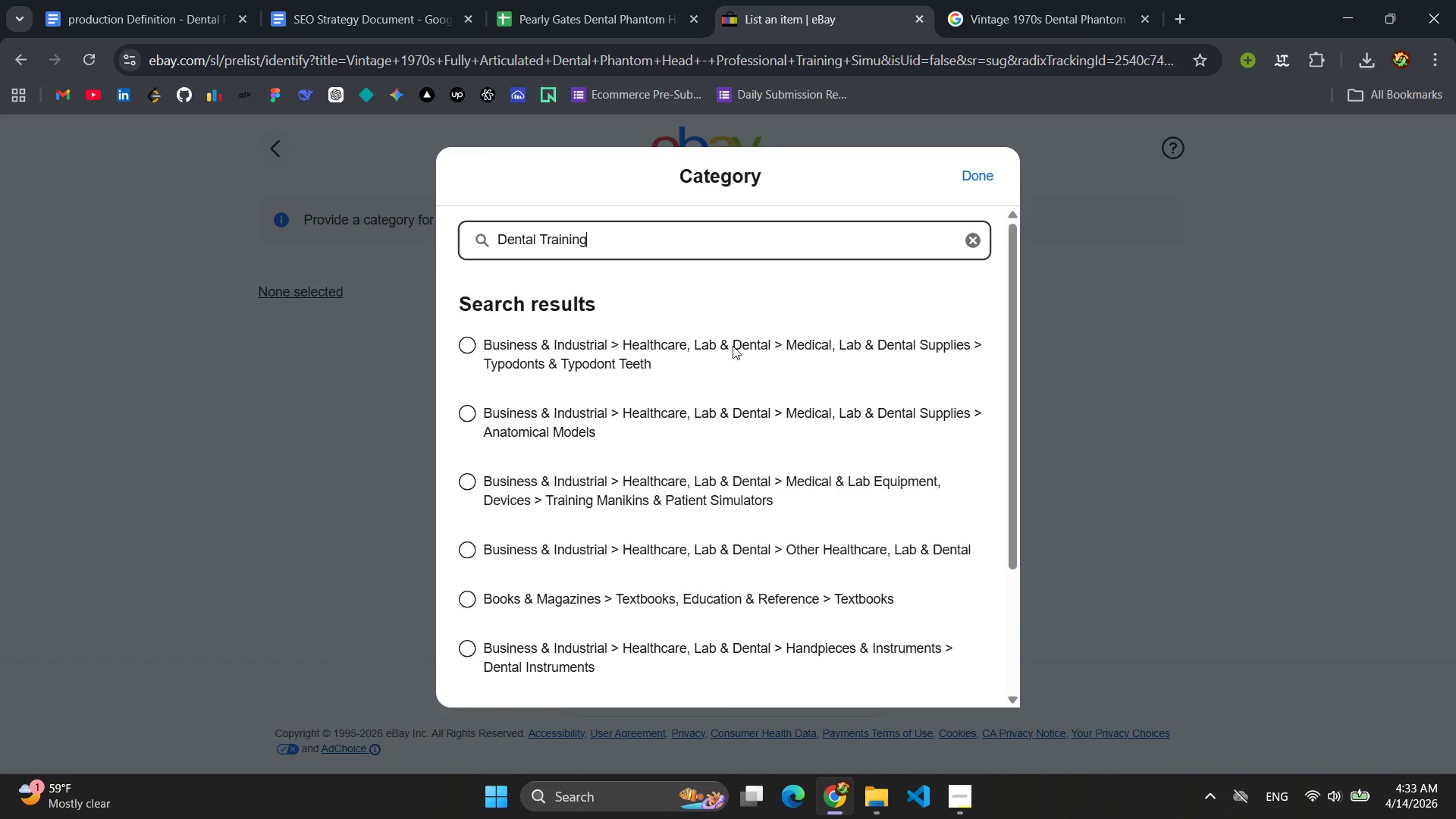 
scroll: coordinate [635, 542], scroll_direction: down, amount: 3.0
 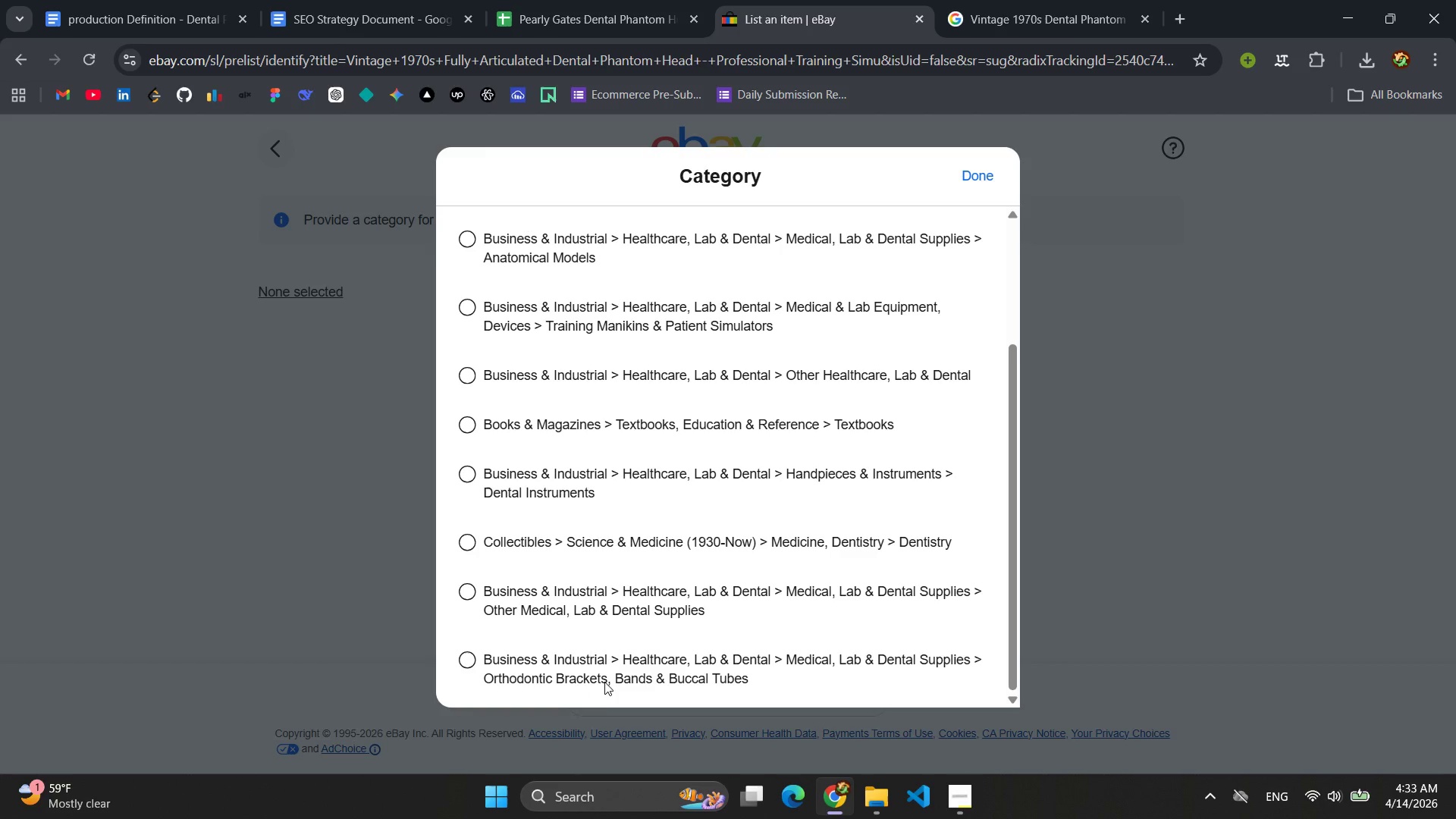 
wait(12.7)
 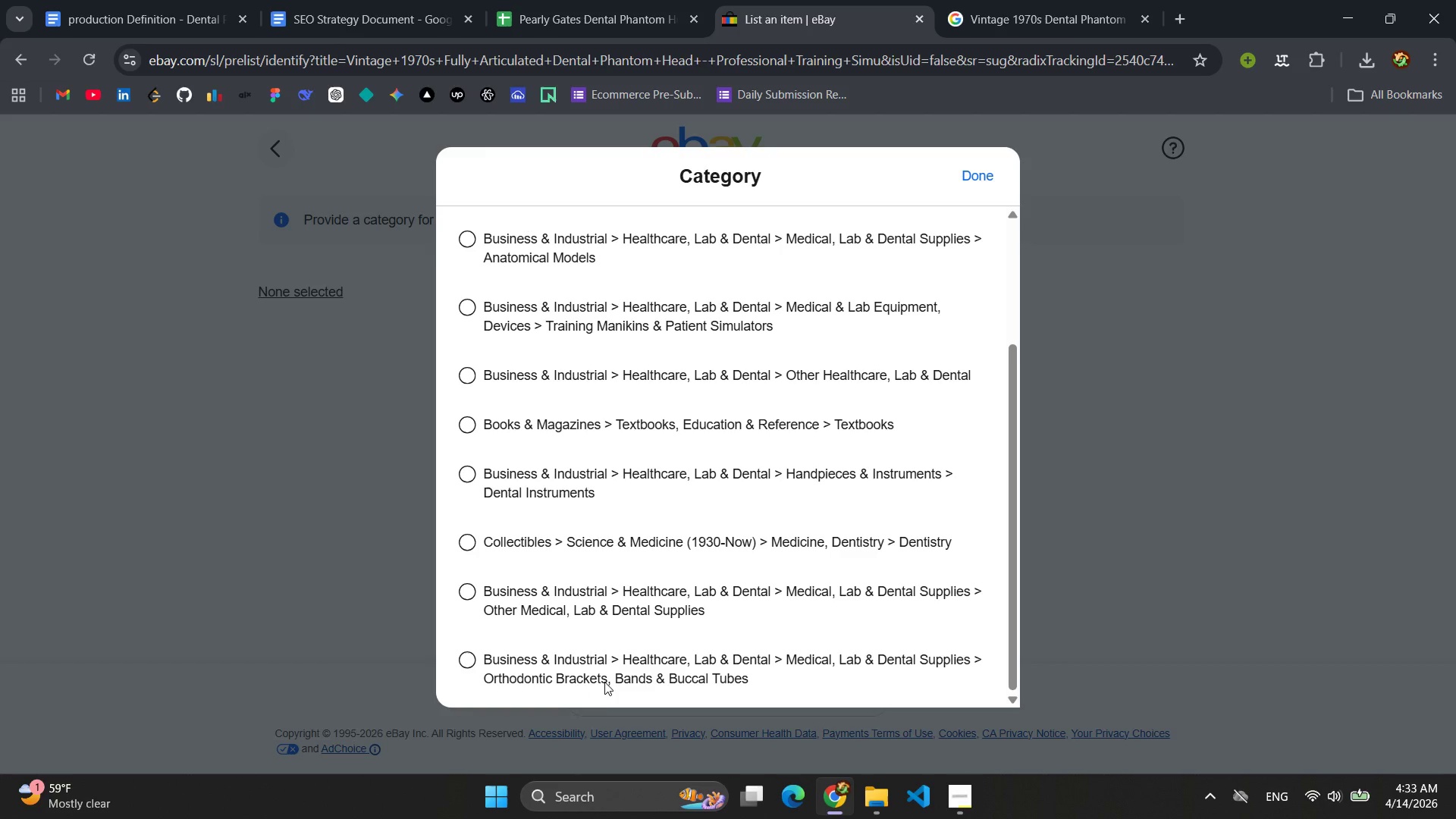 
scroll: coordinate [819, 500], scroll_direction: up, amount: 1.0
 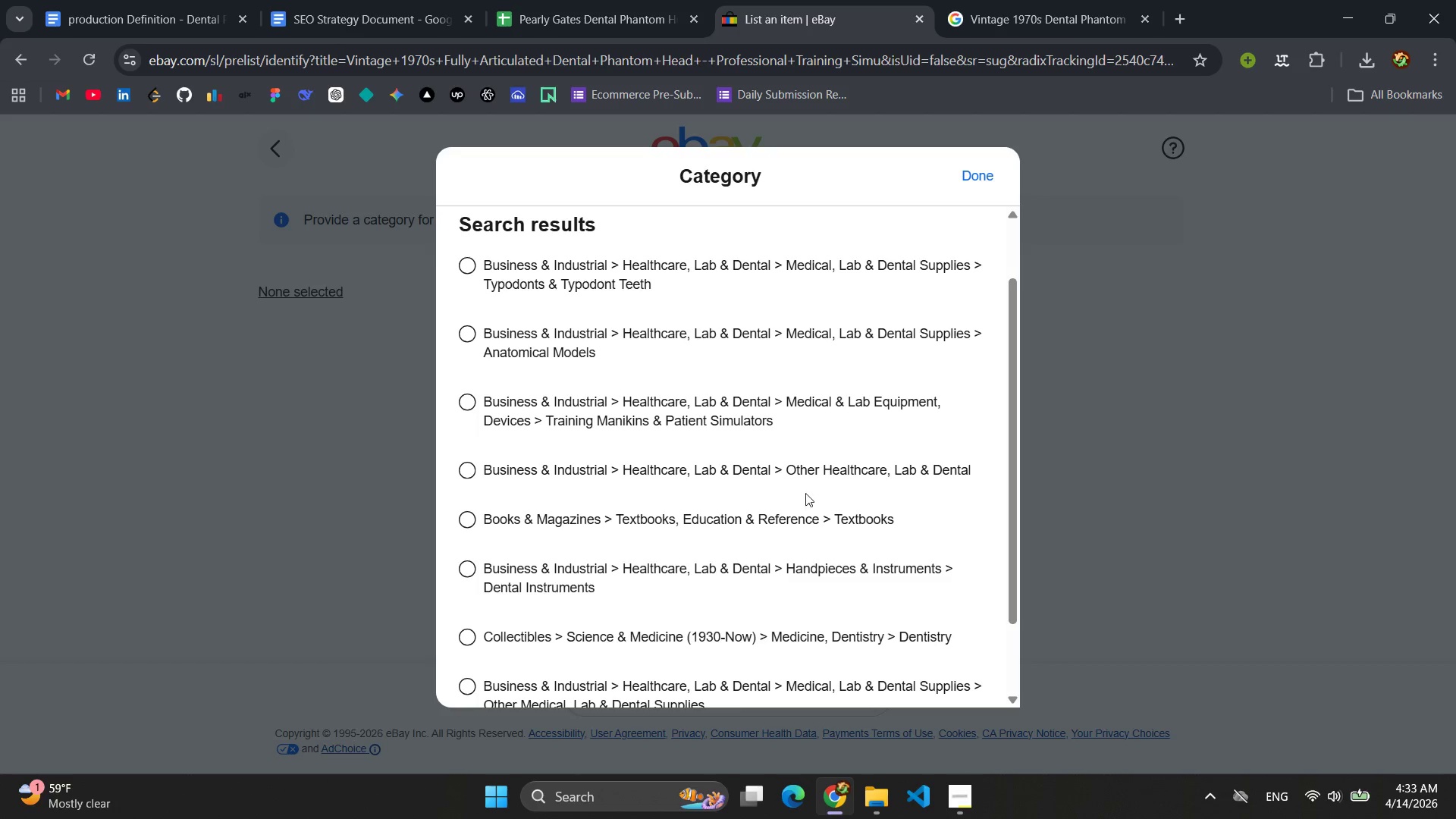 
left_click([645, 413])
 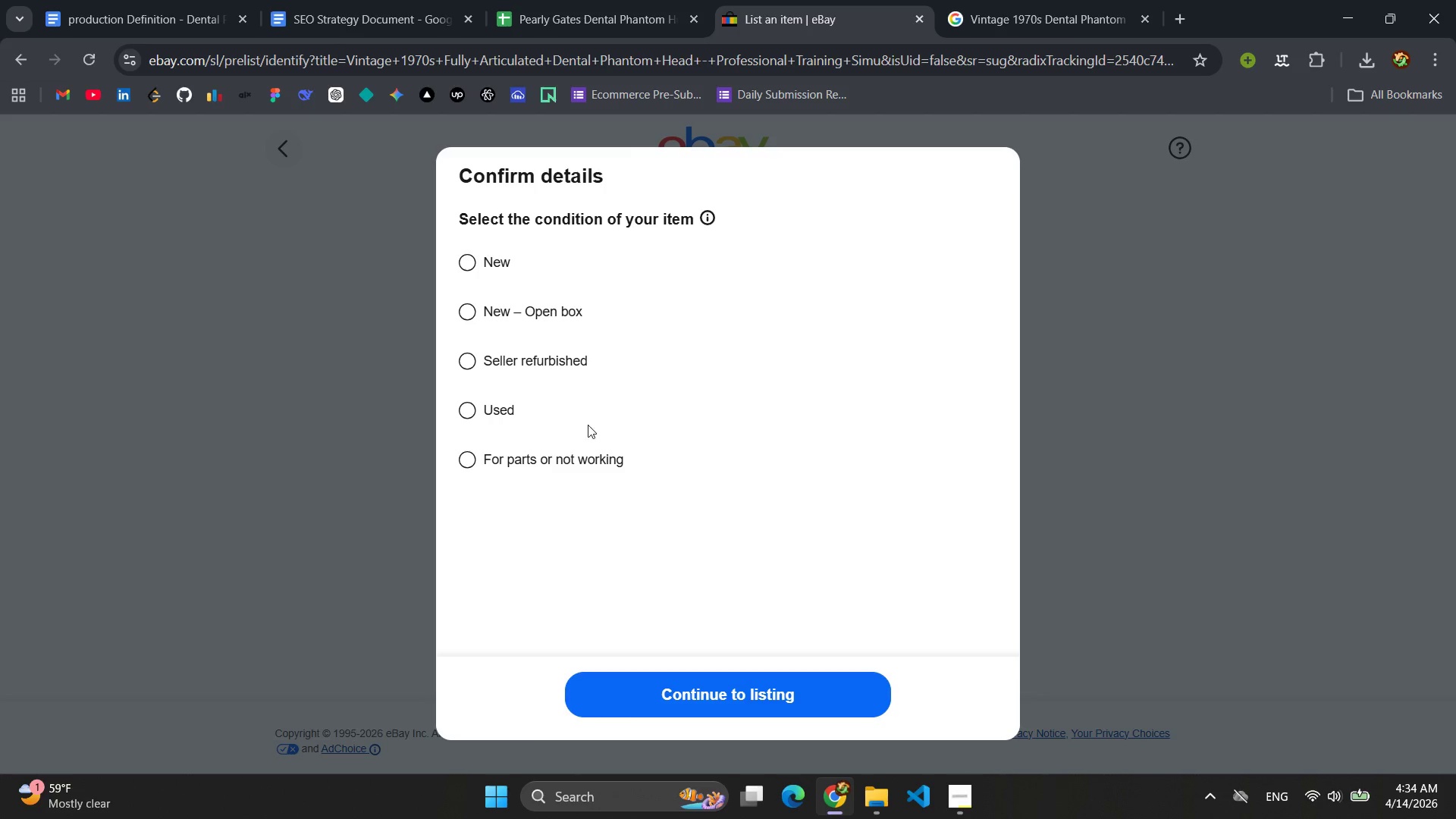 
left_click([466, 358])
 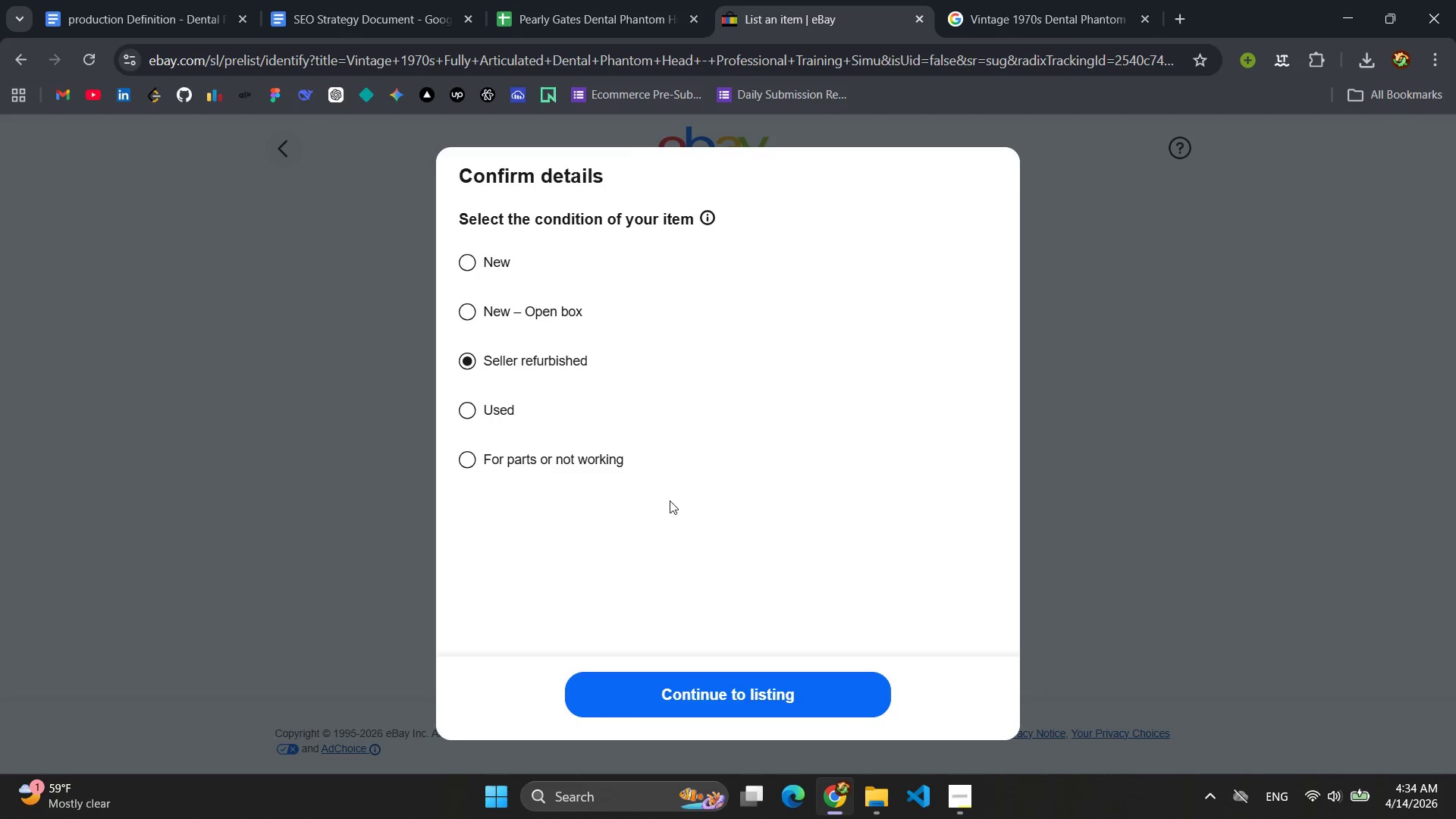 
left_click([698, 691])
 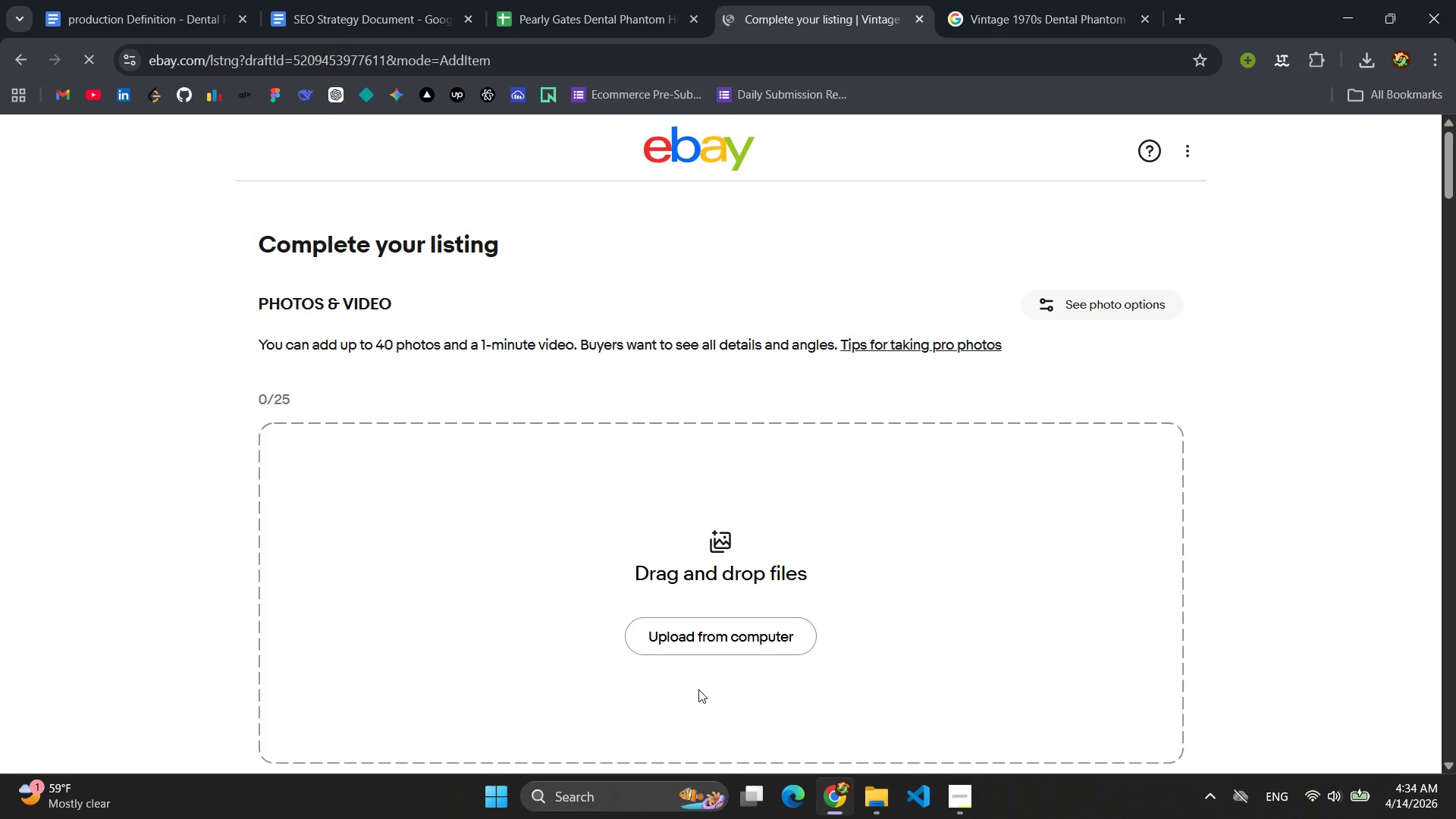 
wait(7.61)
 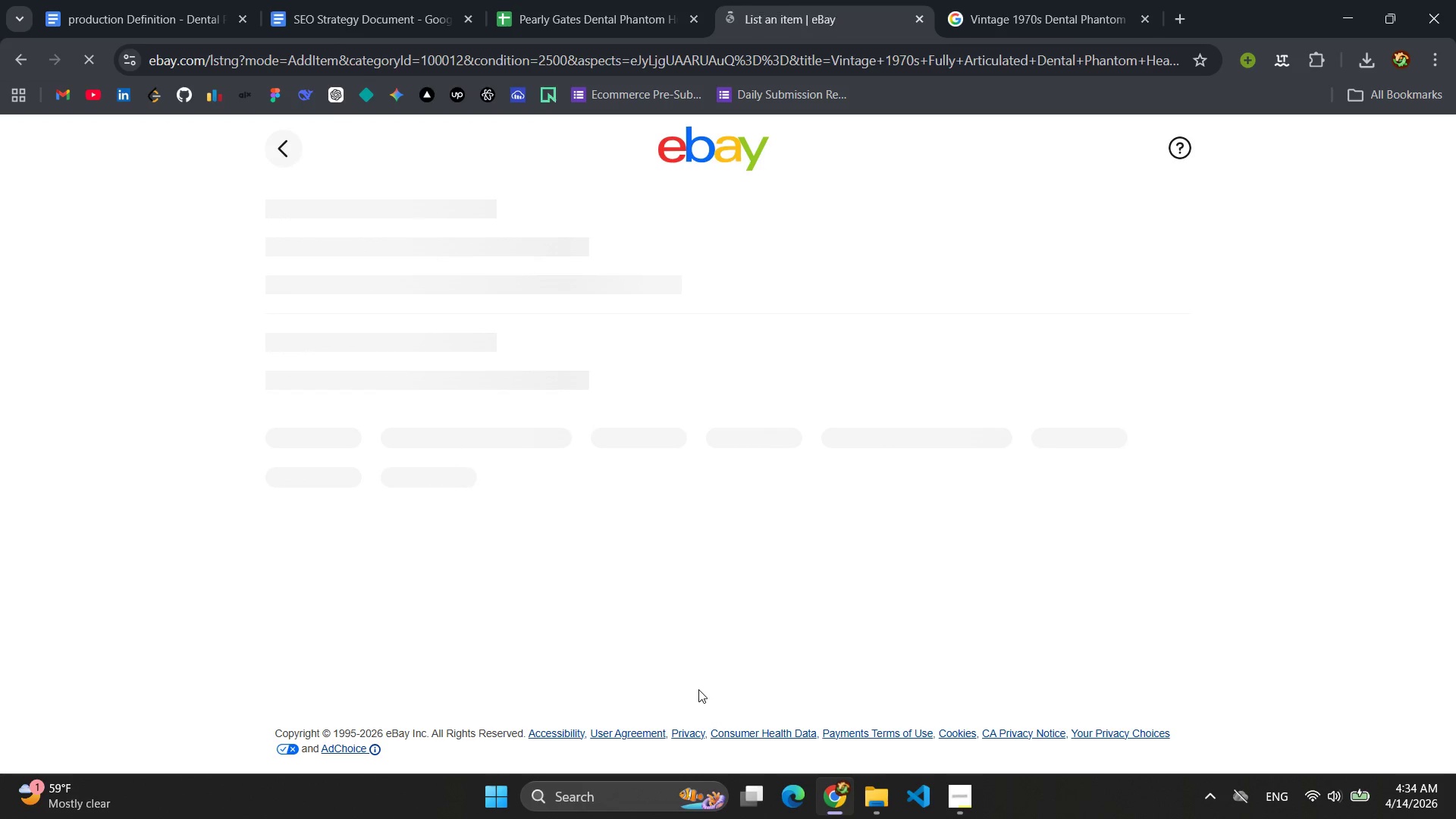 
scroll: coordinate [752, 611], scroll_direction: down, amount: 4.0
 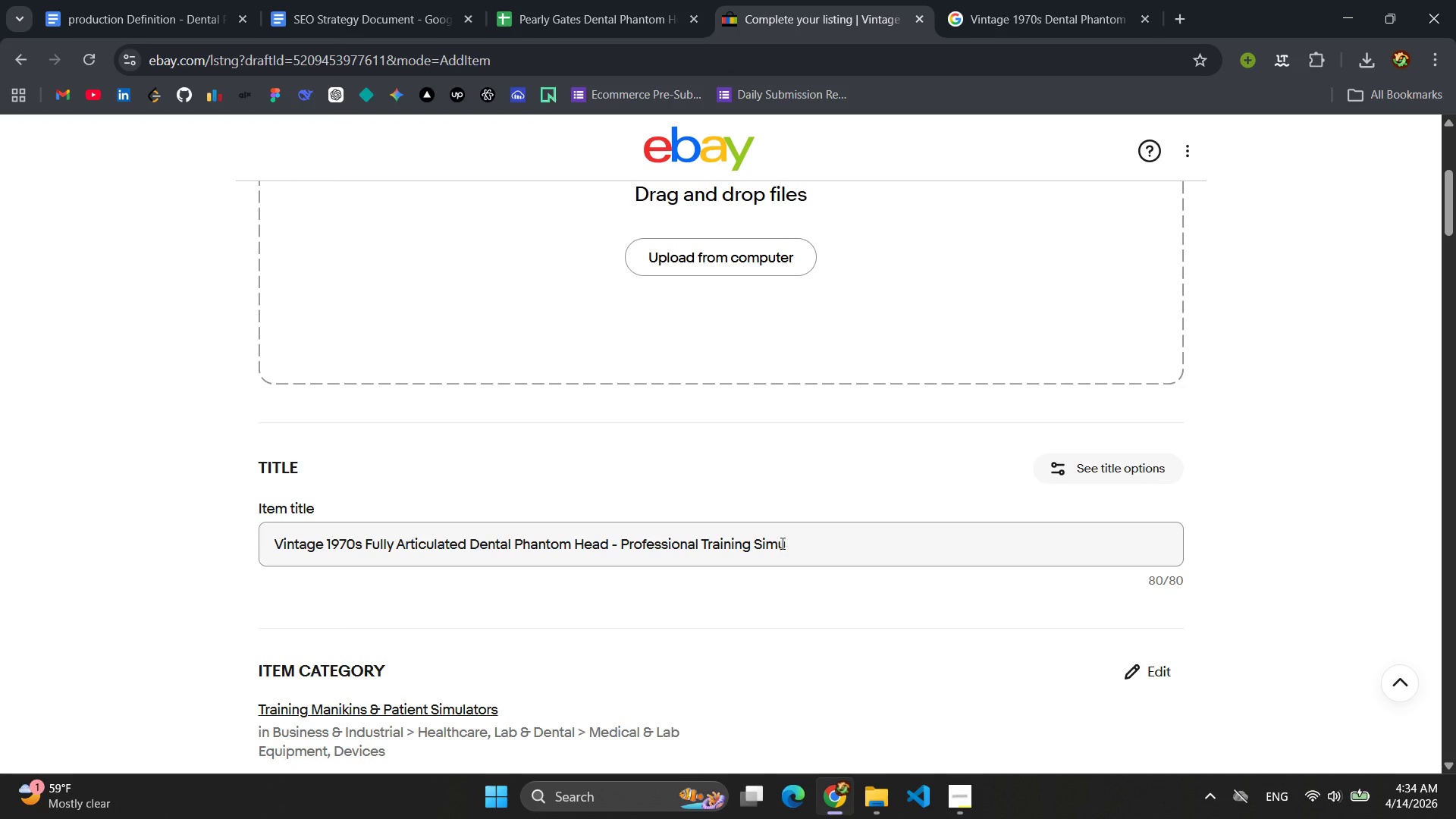 
wait(31.45)
 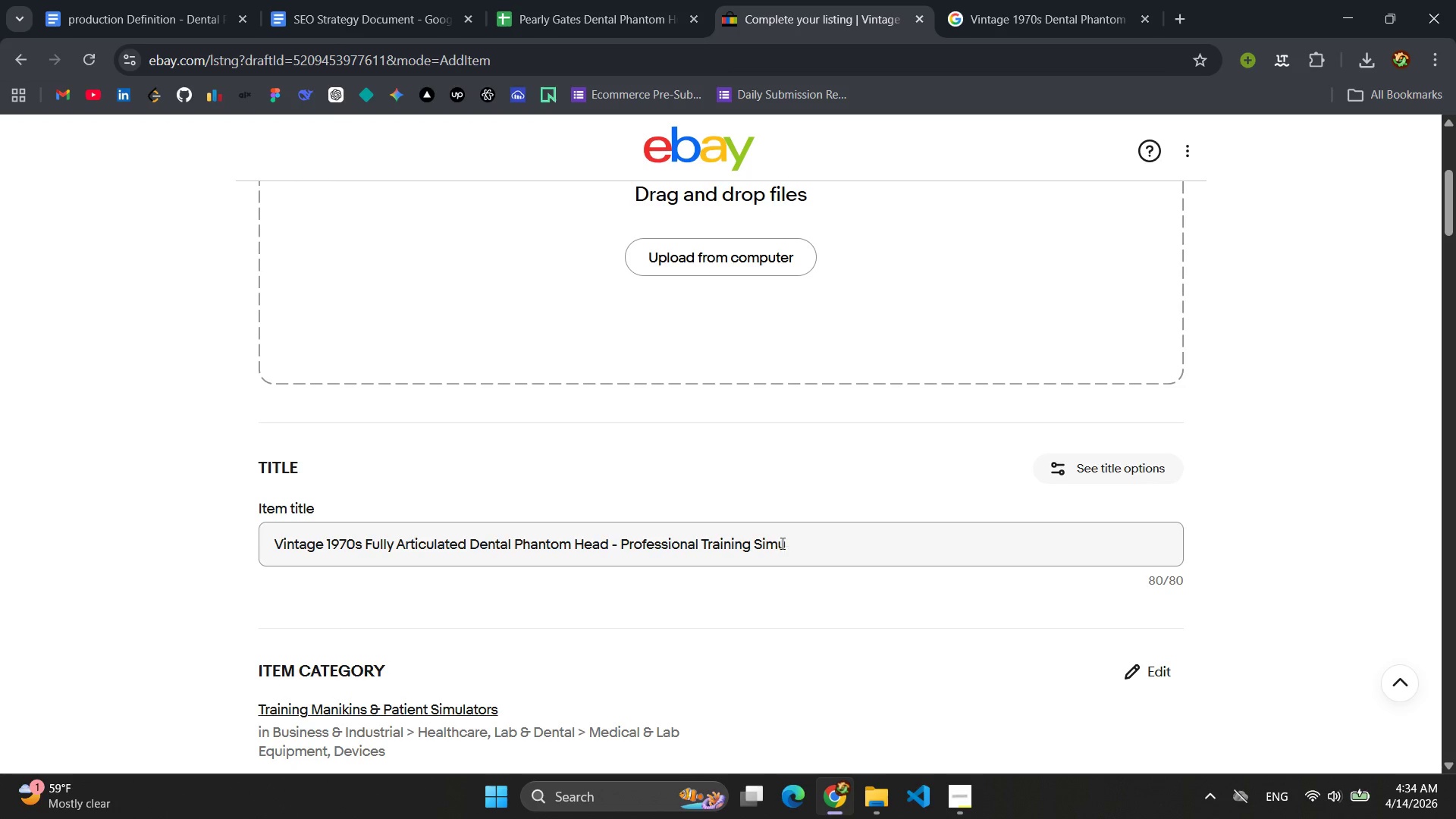 
left_click_drag(start_coordinate=[369, 544], to_coordinate=[337, 544])
 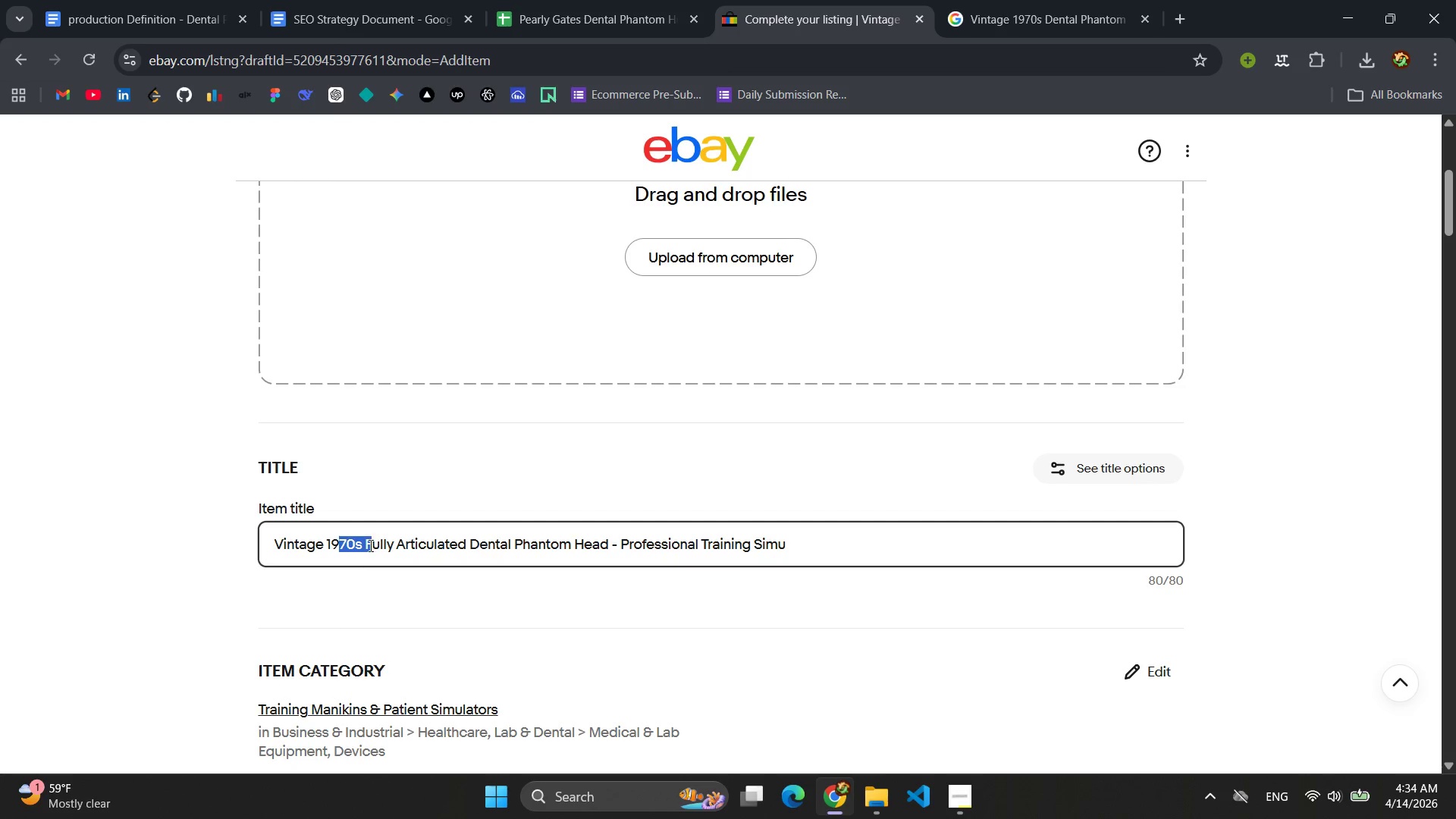 
left_click([366, 546])
 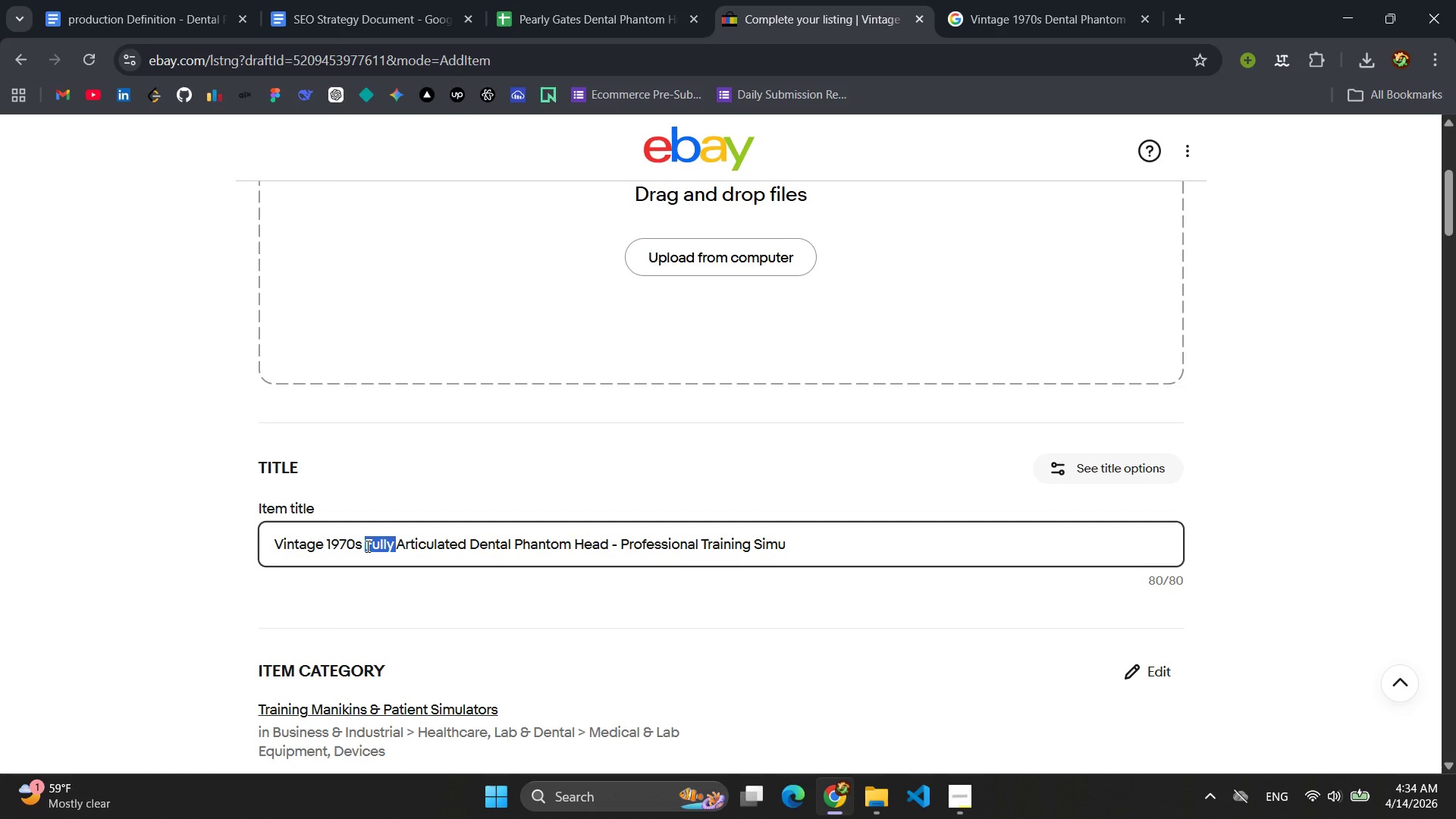 
left_click_drag(start_coordinate=[366, 546], to_coordinate=[281, 546])
 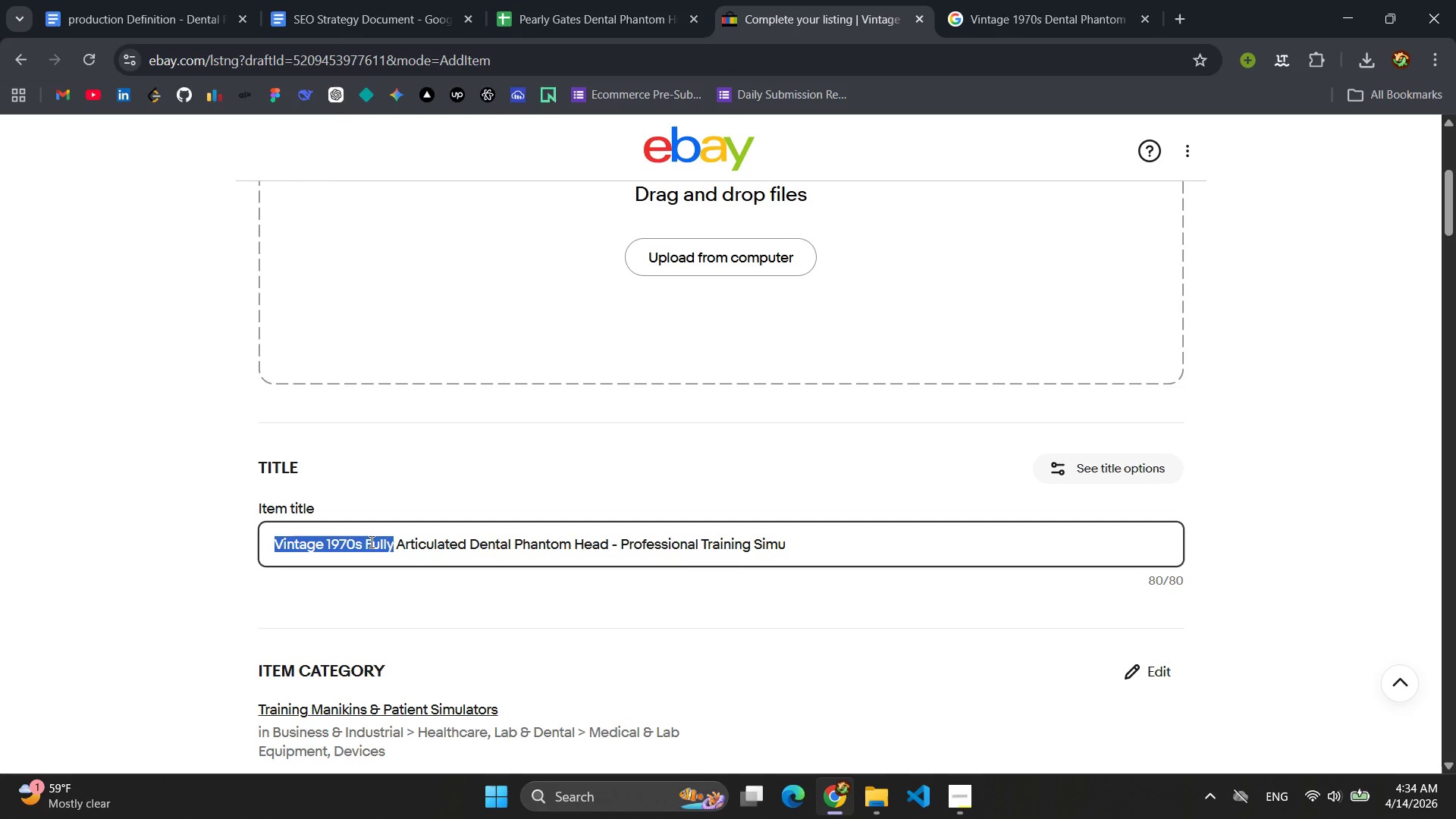 
left_click([370, 541])
 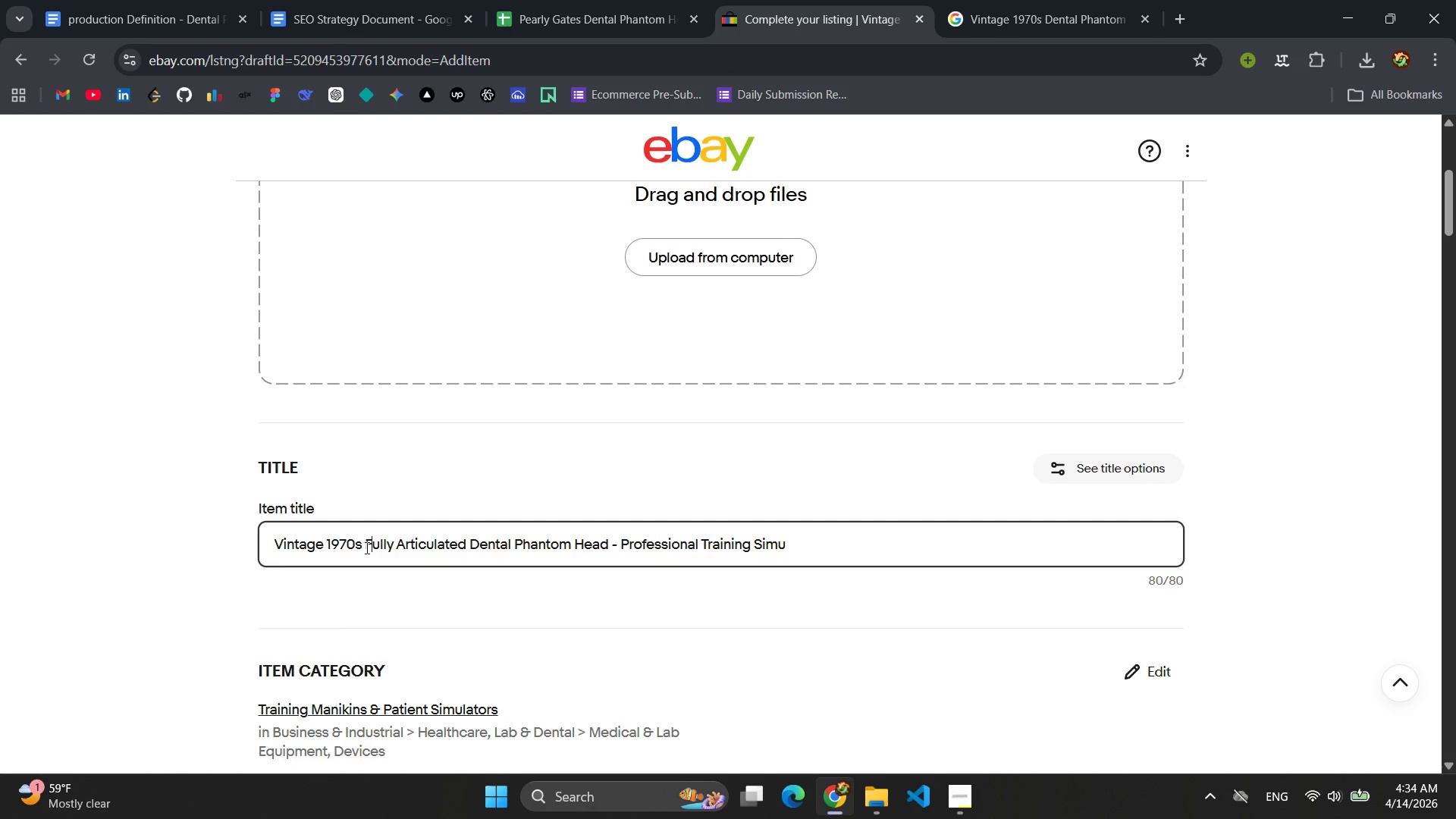 
left_click([368, 547])
 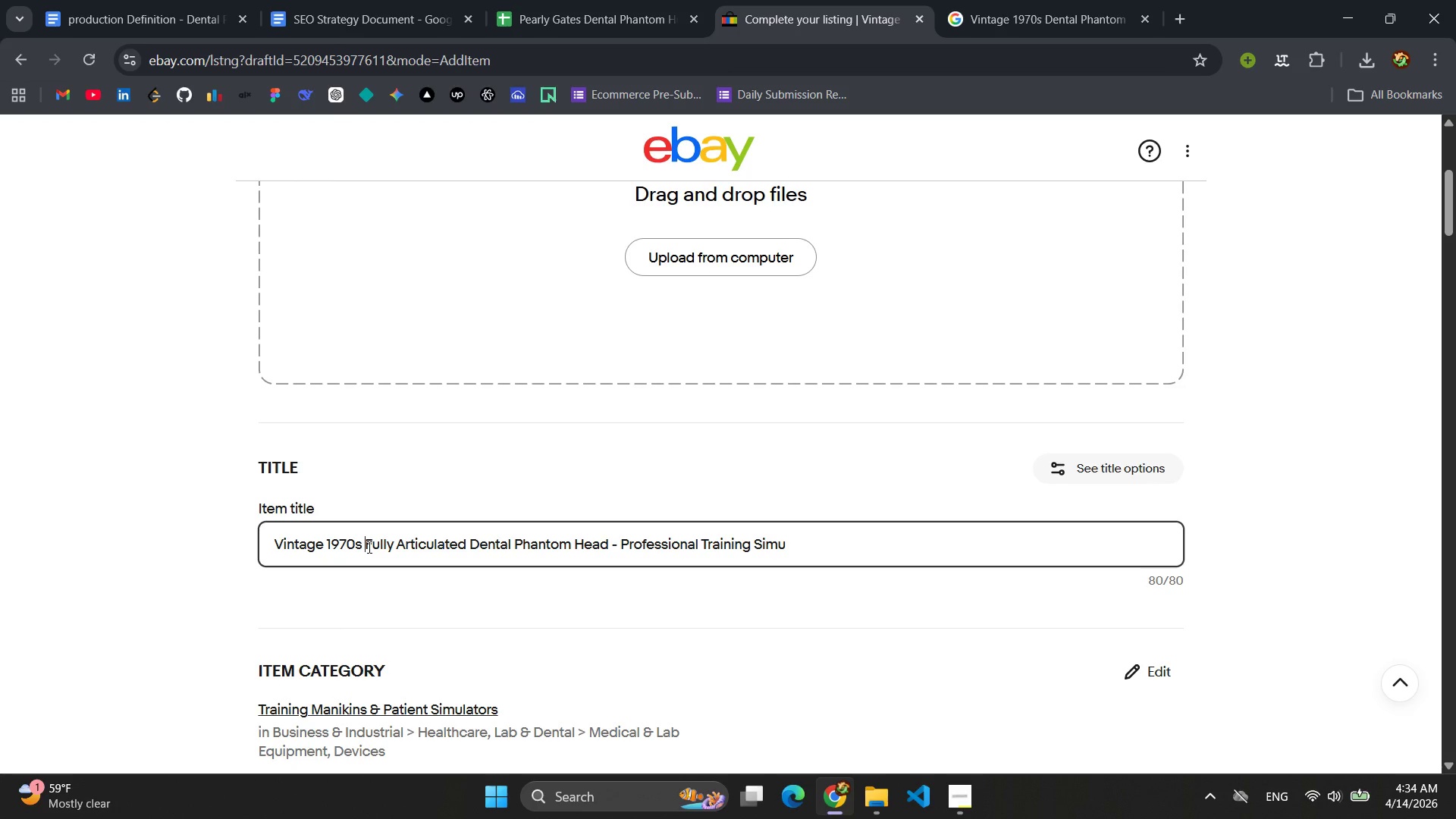 
wait(8.14)
 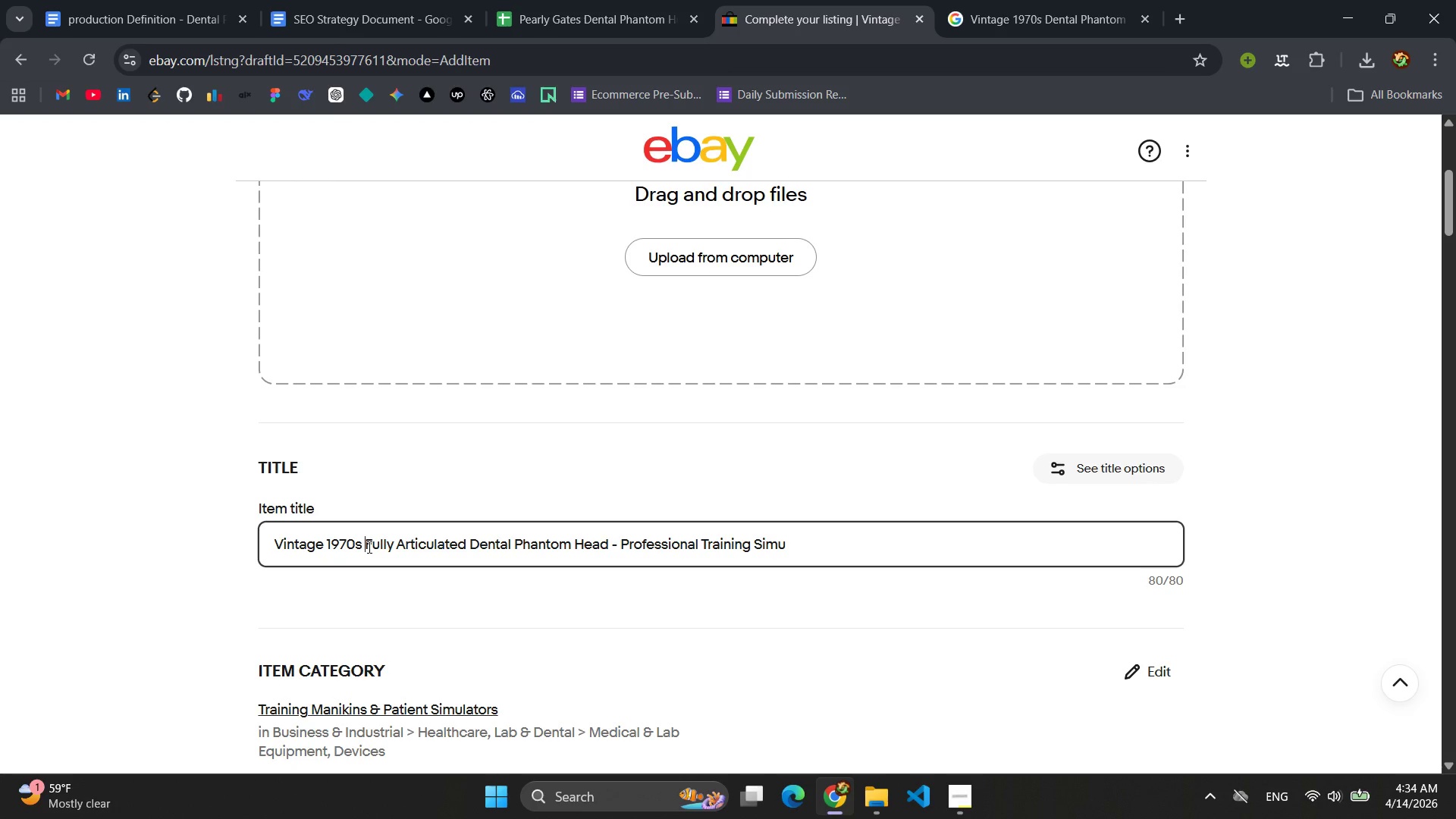 
left_click_drag(start_coordinate=[791, 542], to_coordinate=[752, 543])
 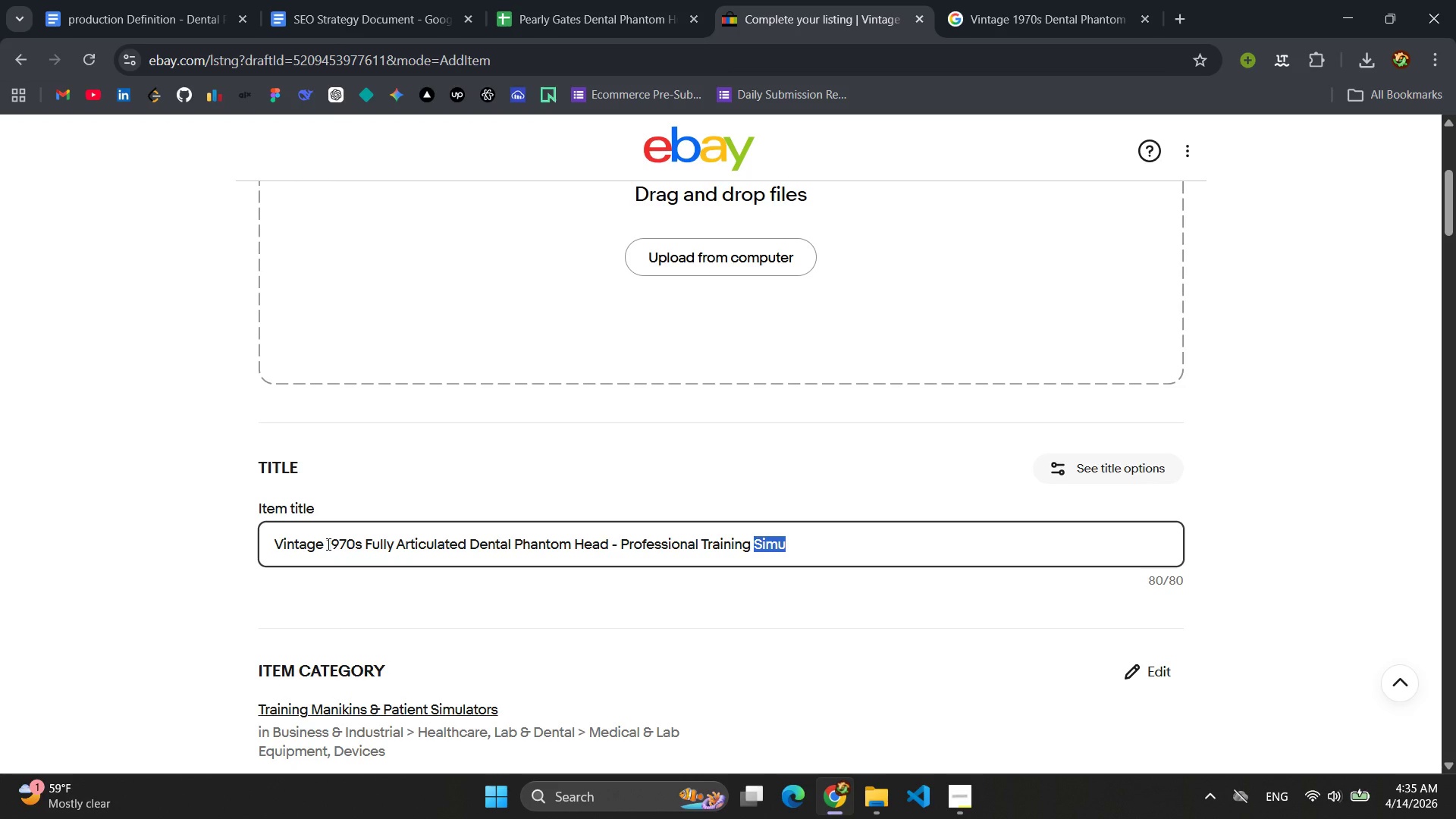 
wait(12.59)
 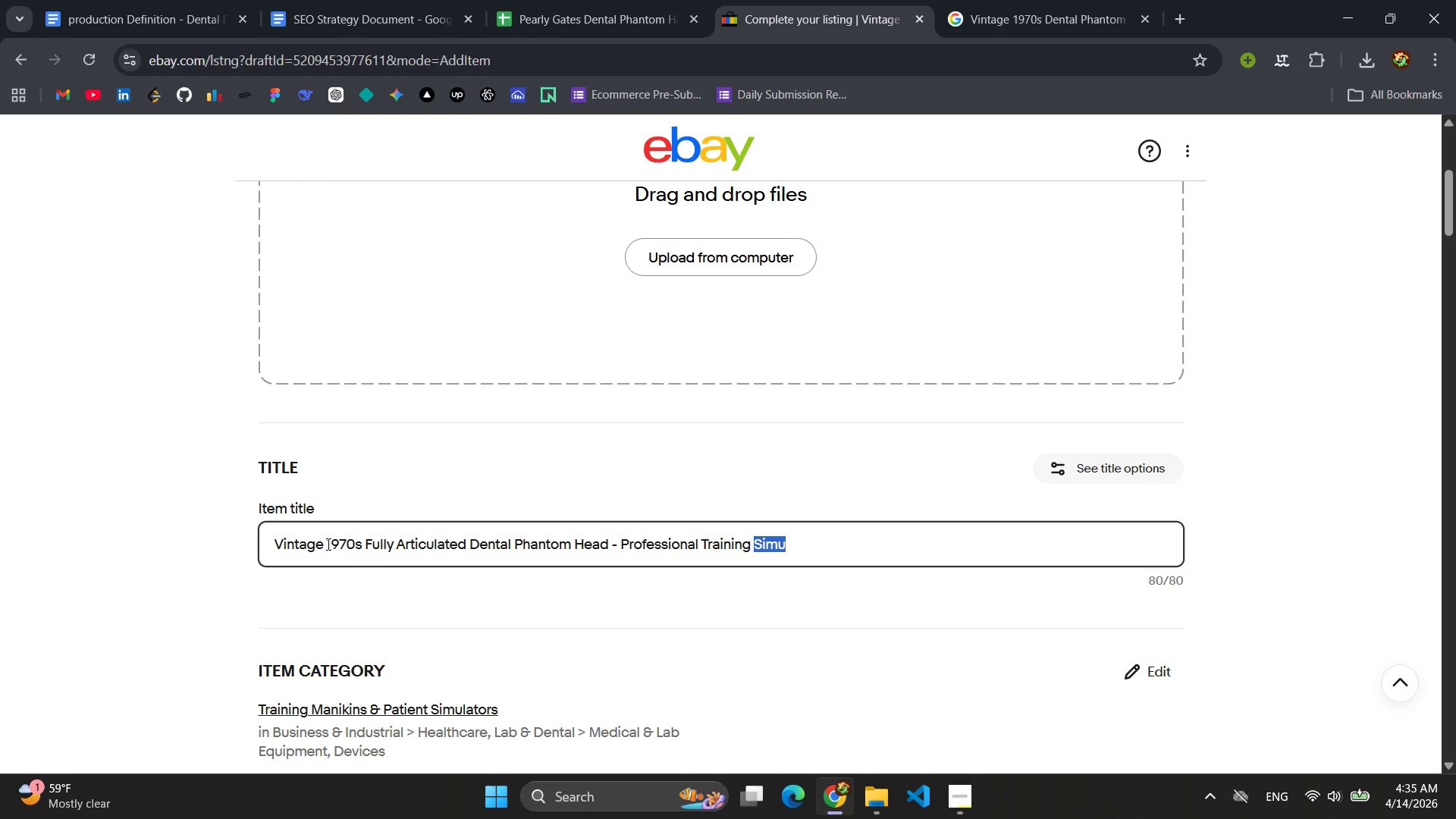 
left_click_drag(start_coordinate=[328, 546], to_coordinate=[275, 546])
 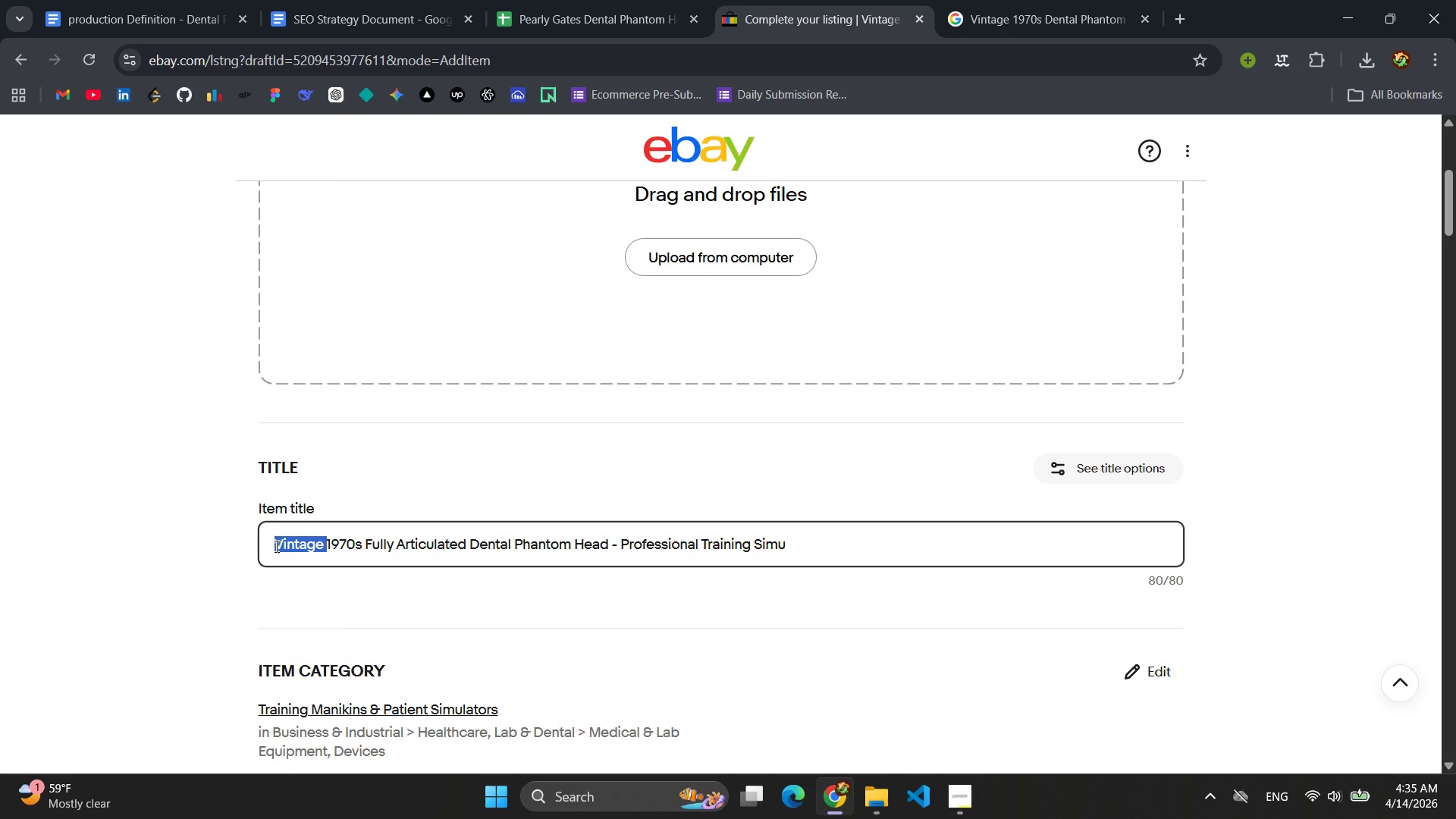 
key(Backspace)
 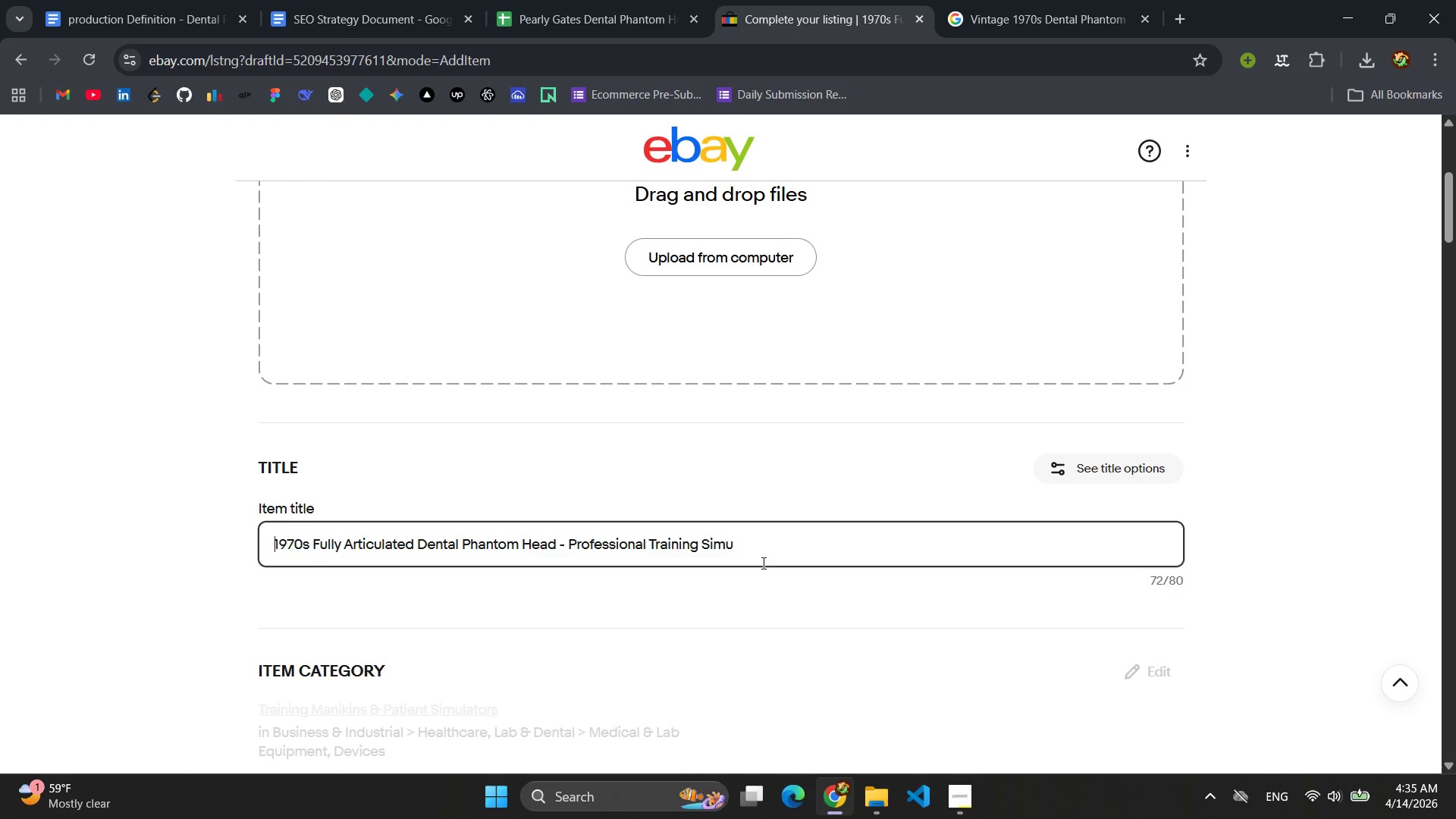 
left_click([760, 554])
 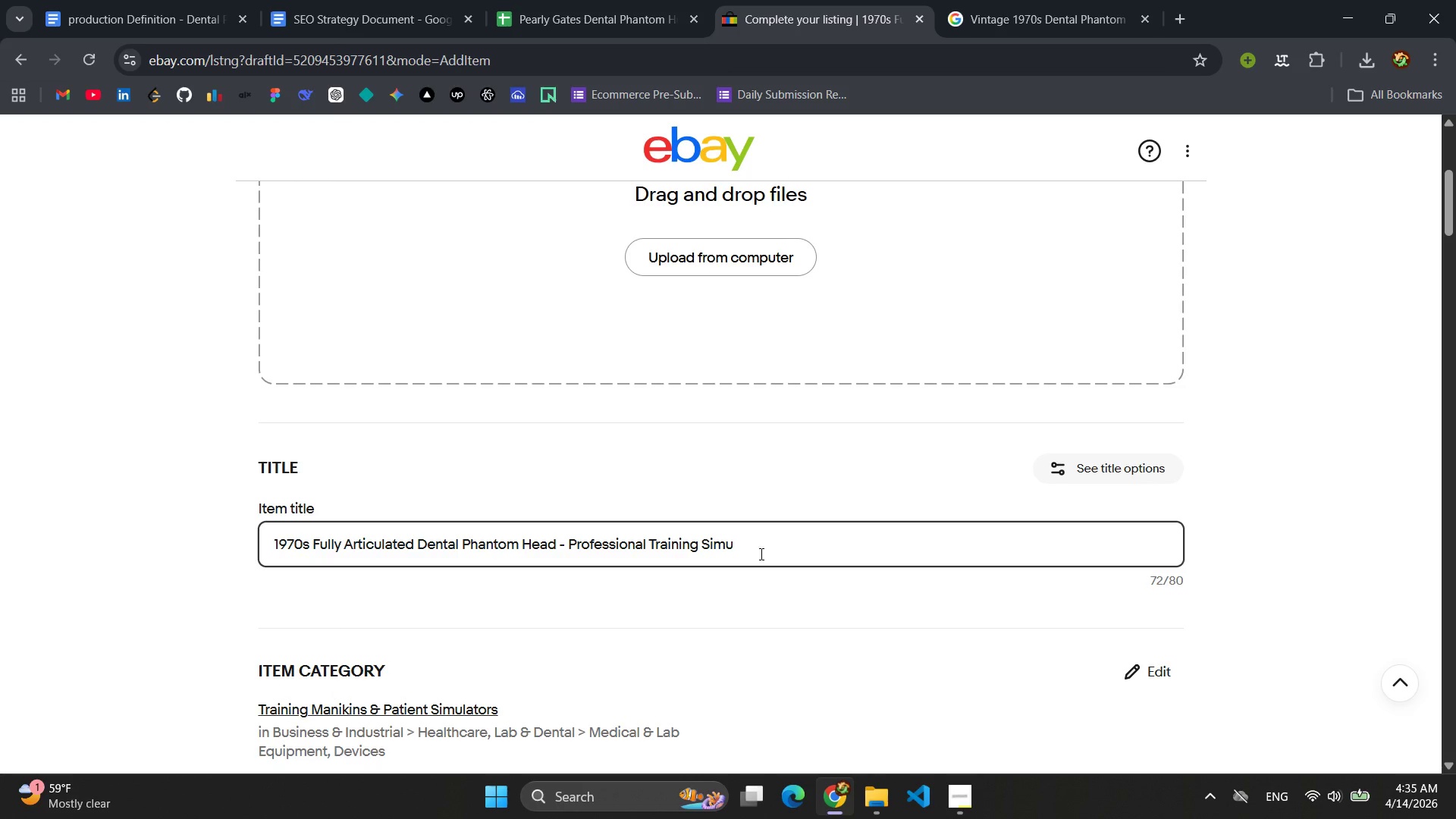 
type(latore)
 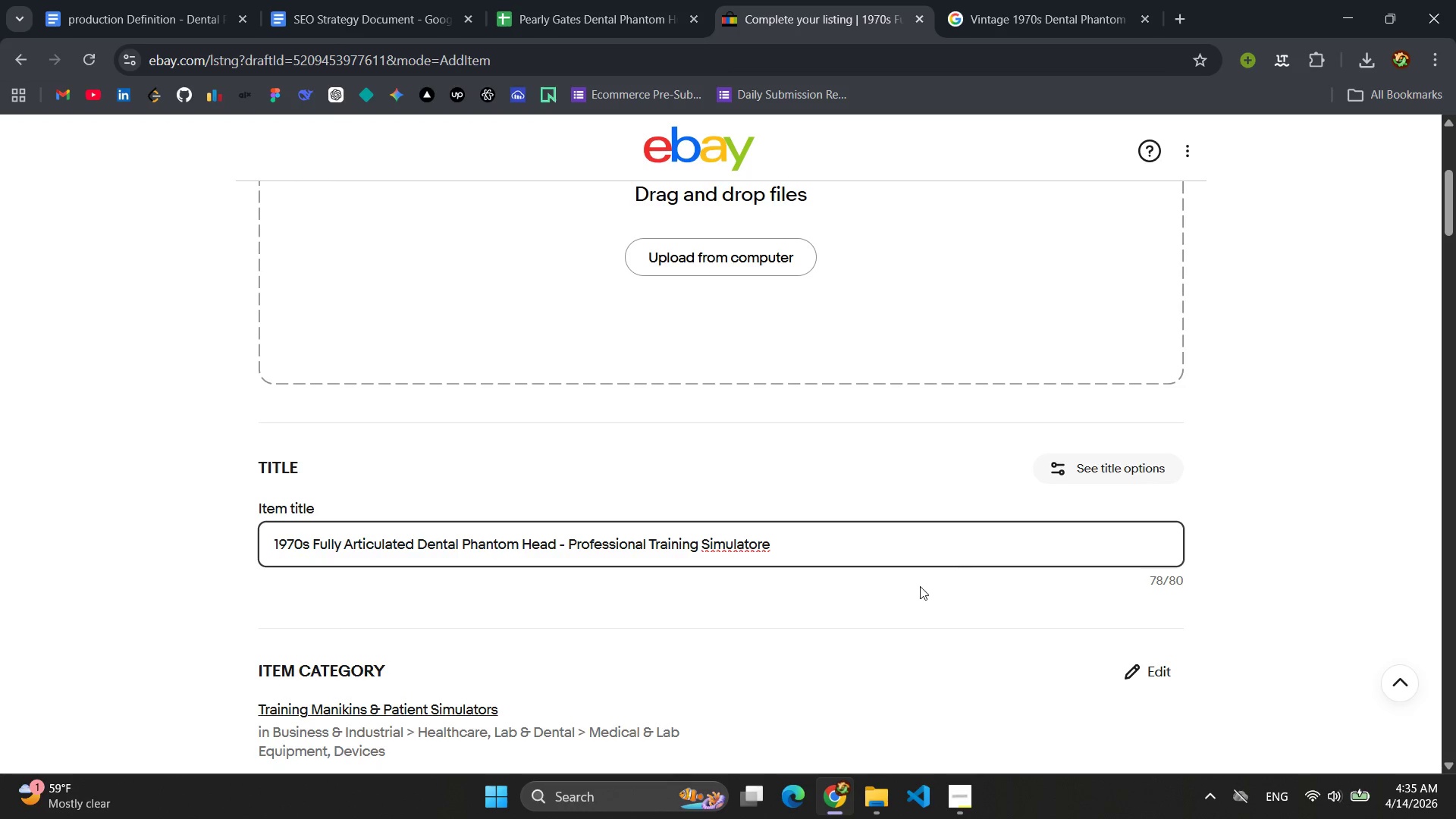 
left_click([863, 620])
 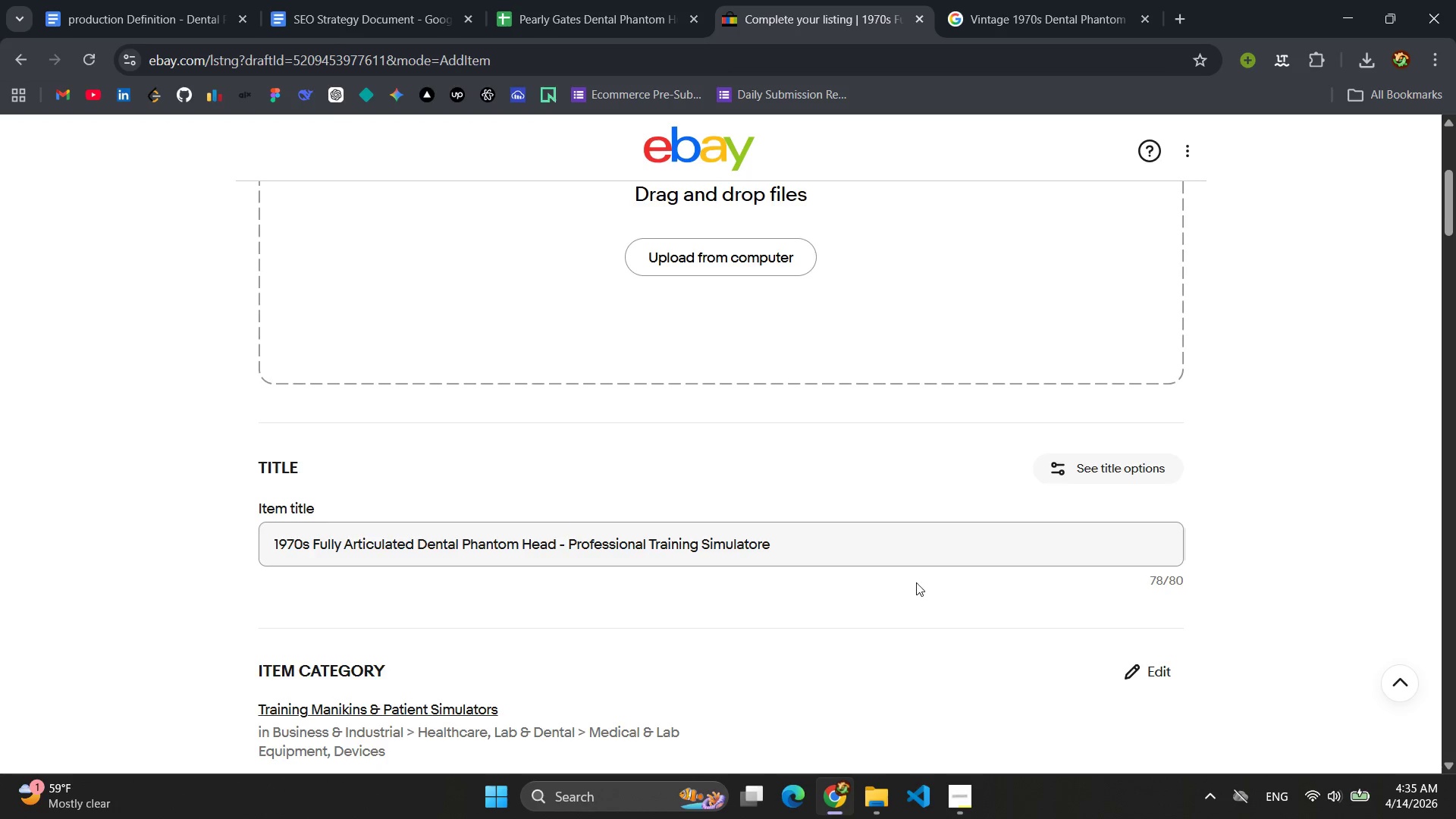 
scroll: coordinate [918, 581], scroll_direction: down, amount: 2.0
 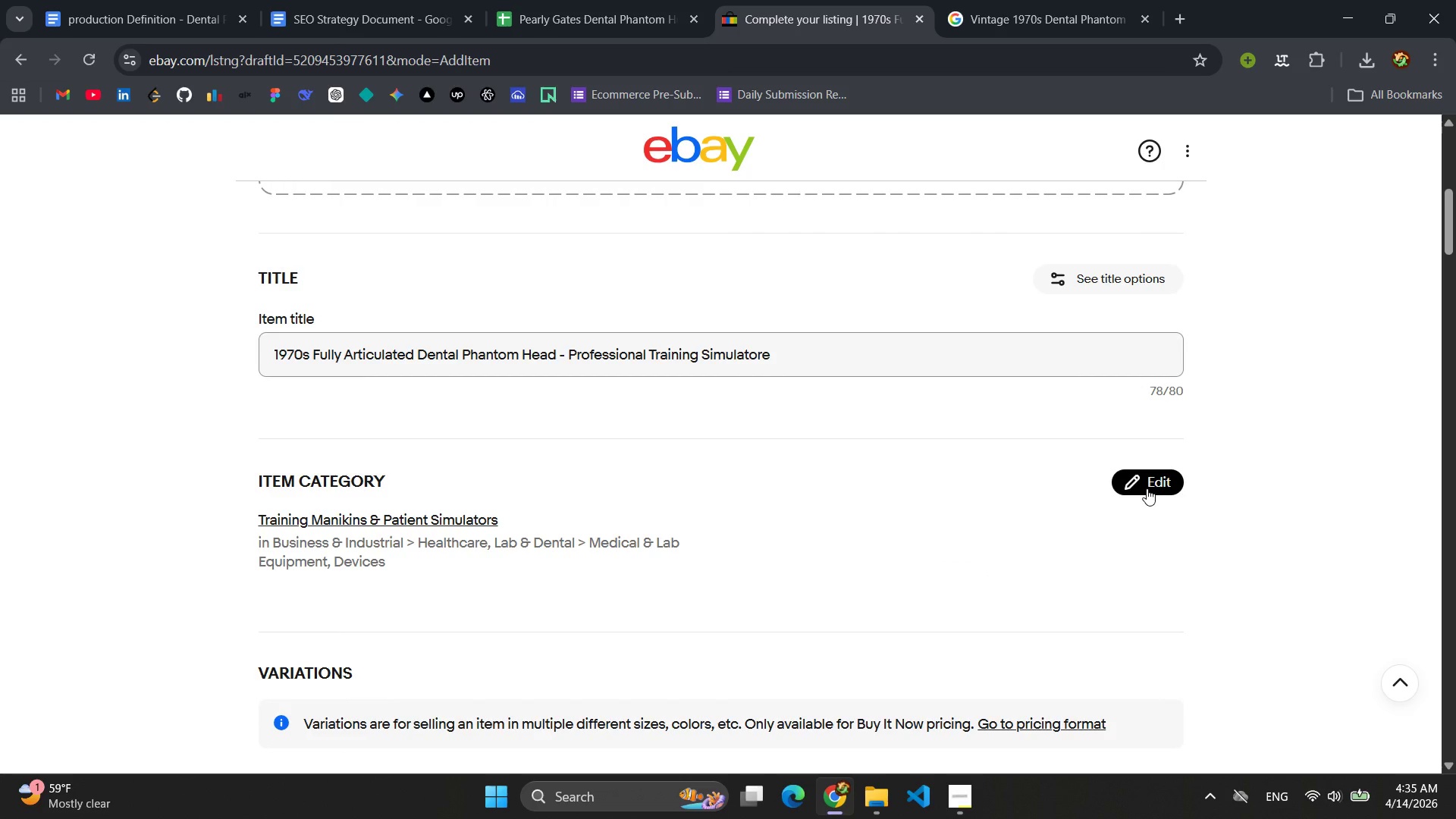 
left_click([1147, 488])
 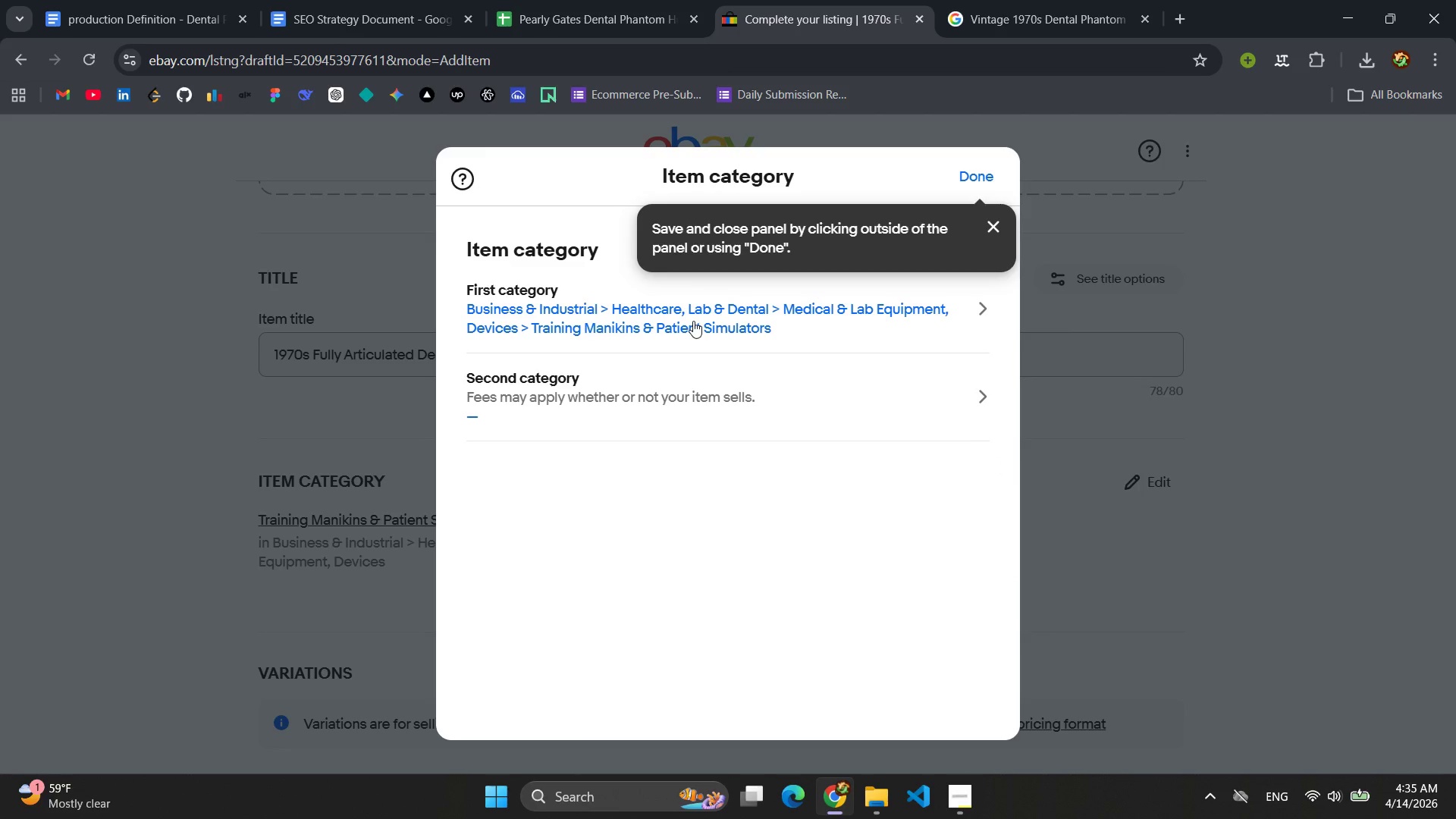 
left_click([598, 401])
 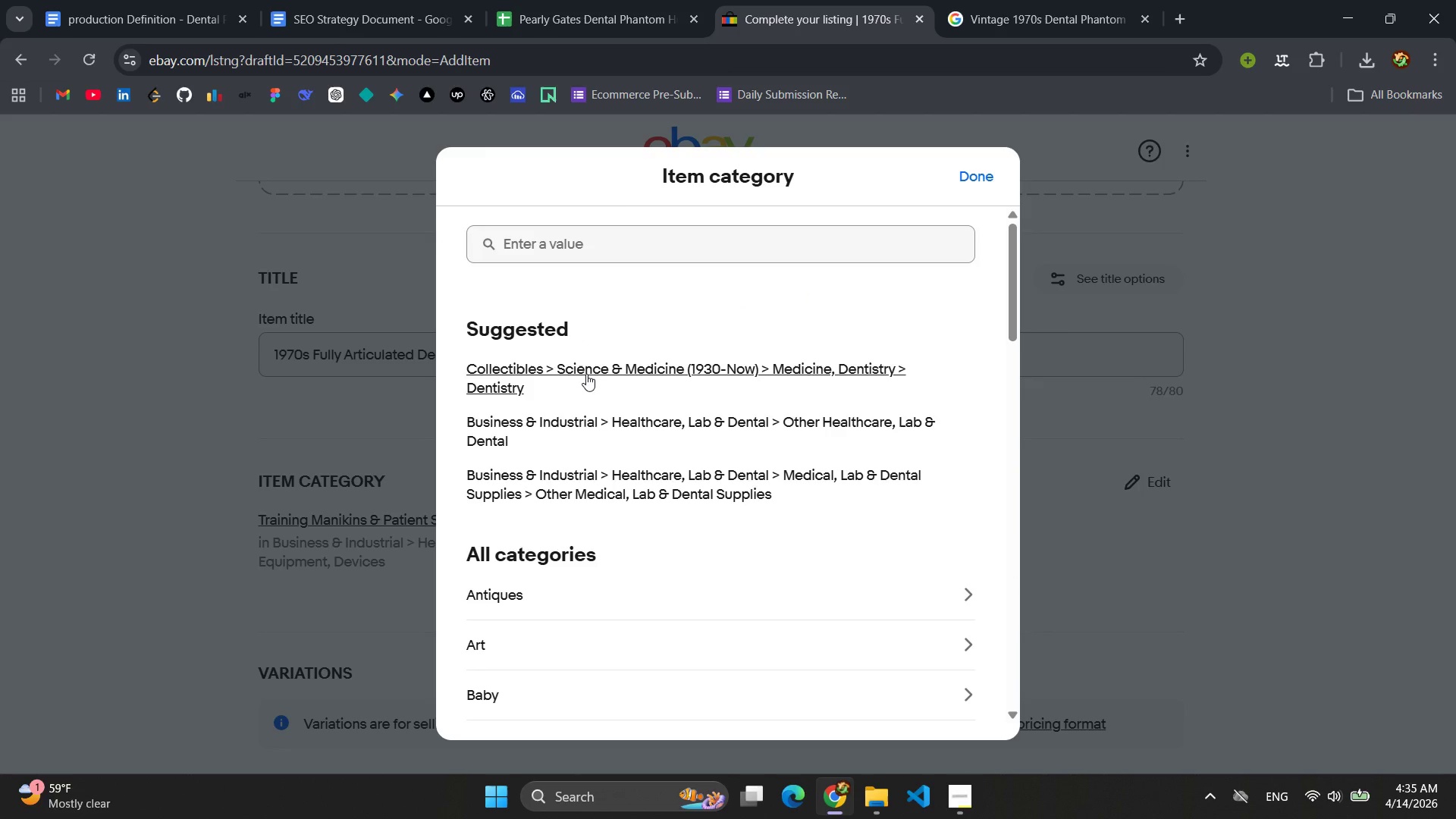 
wait(5.23)
 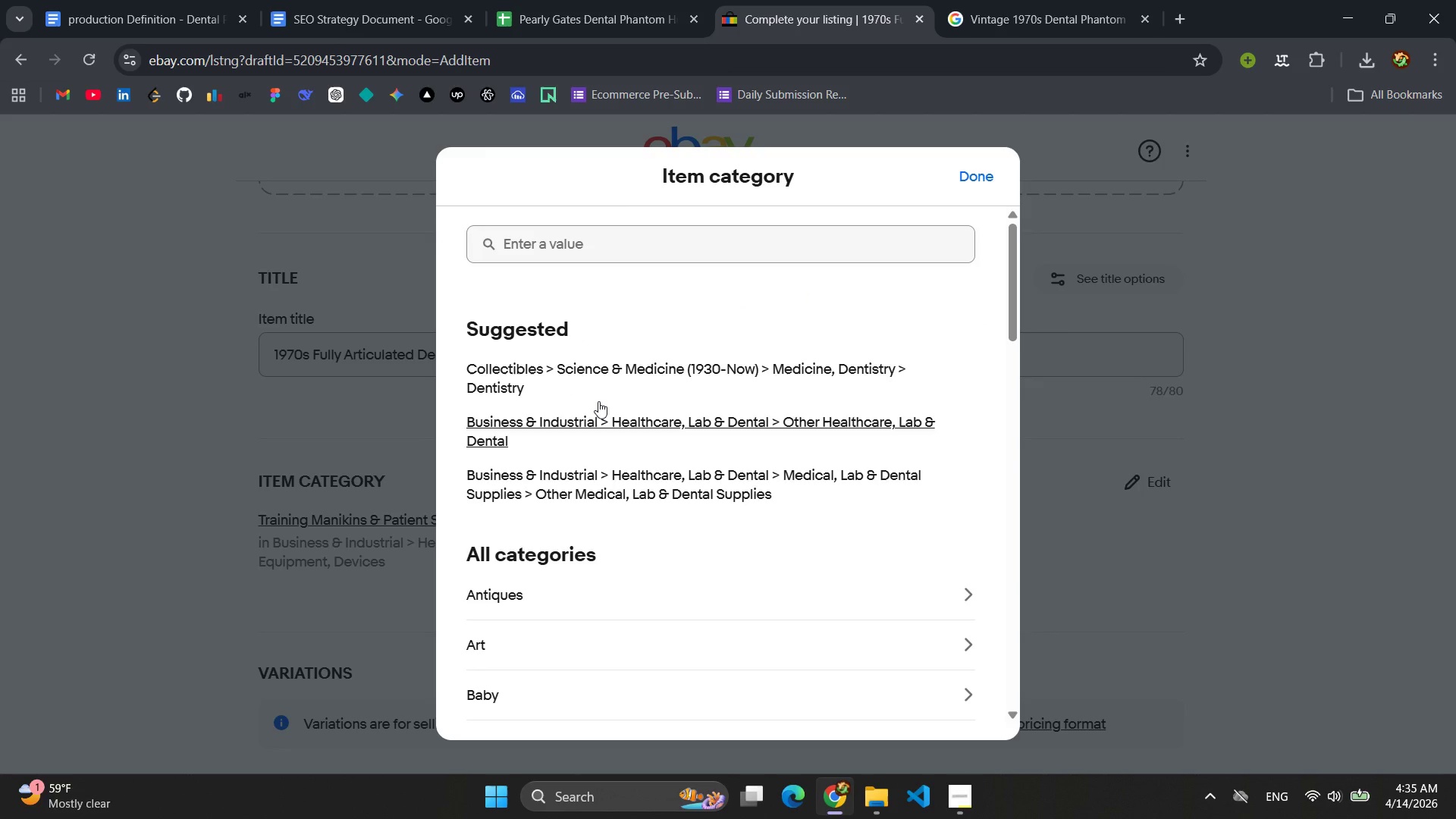 
left_click([586, 374])
 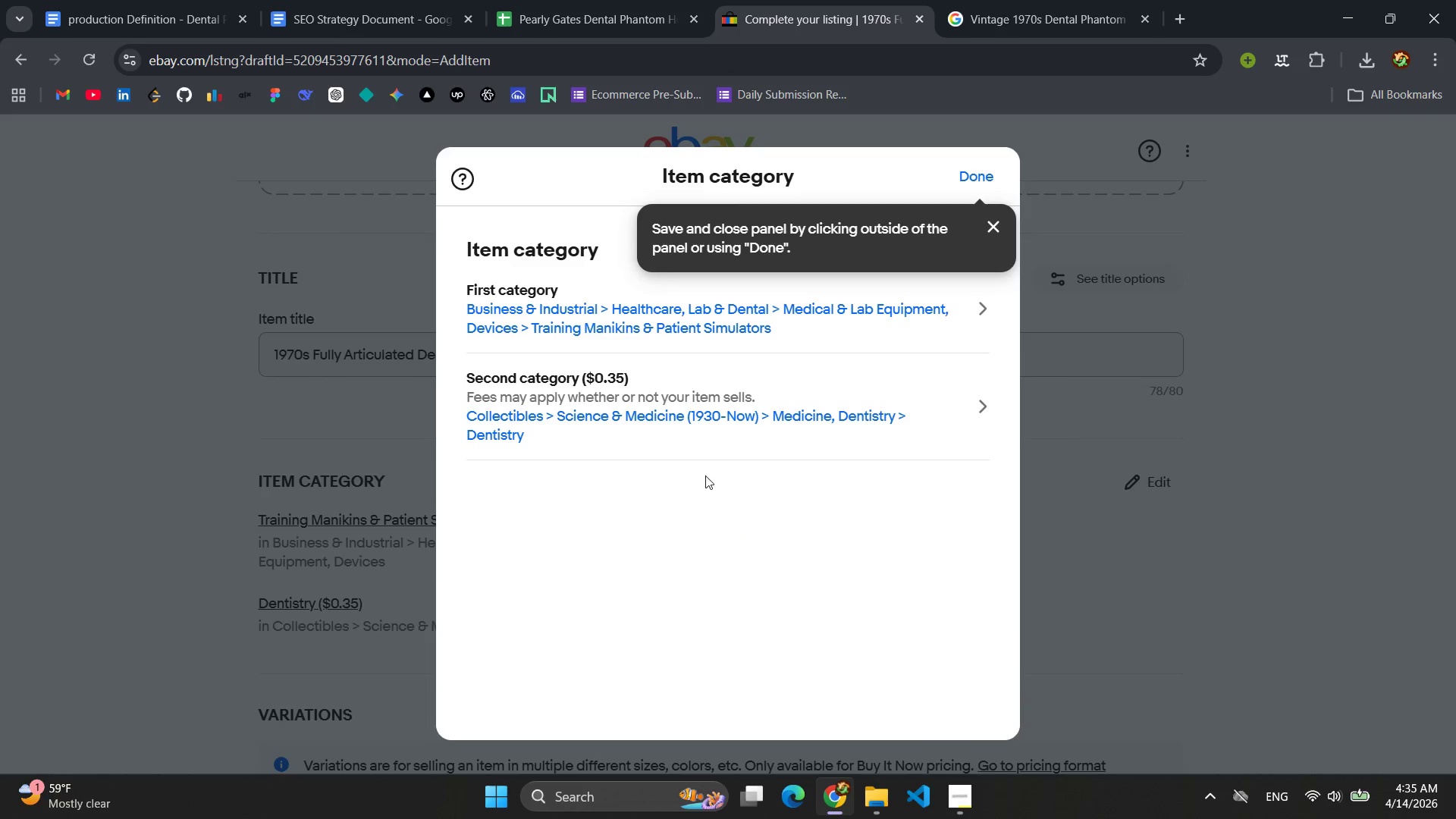 
left_click([969, 174])
 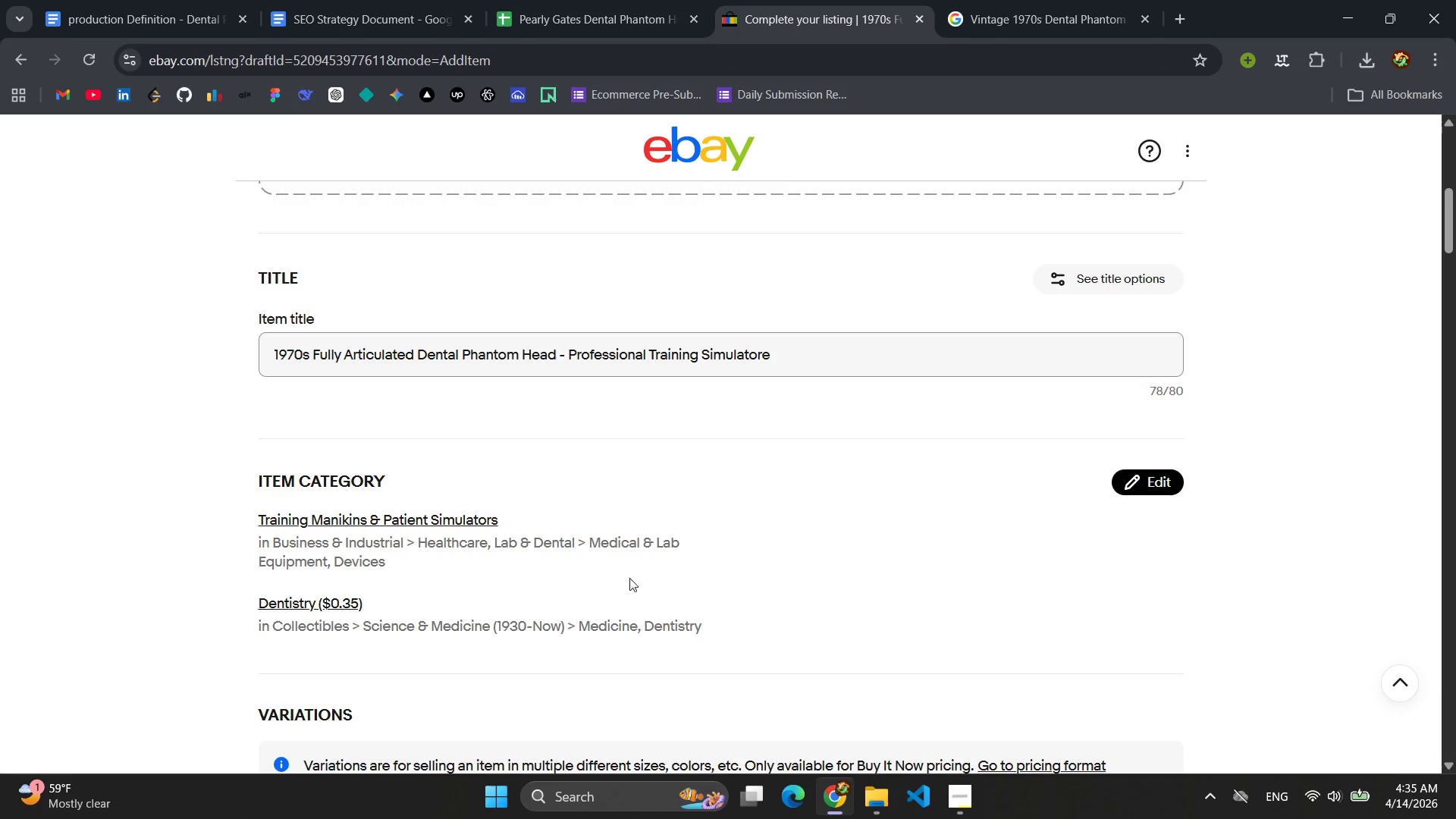 
scroll: coordinate [636, 592], scroll_direction: down, amount: 2.0
 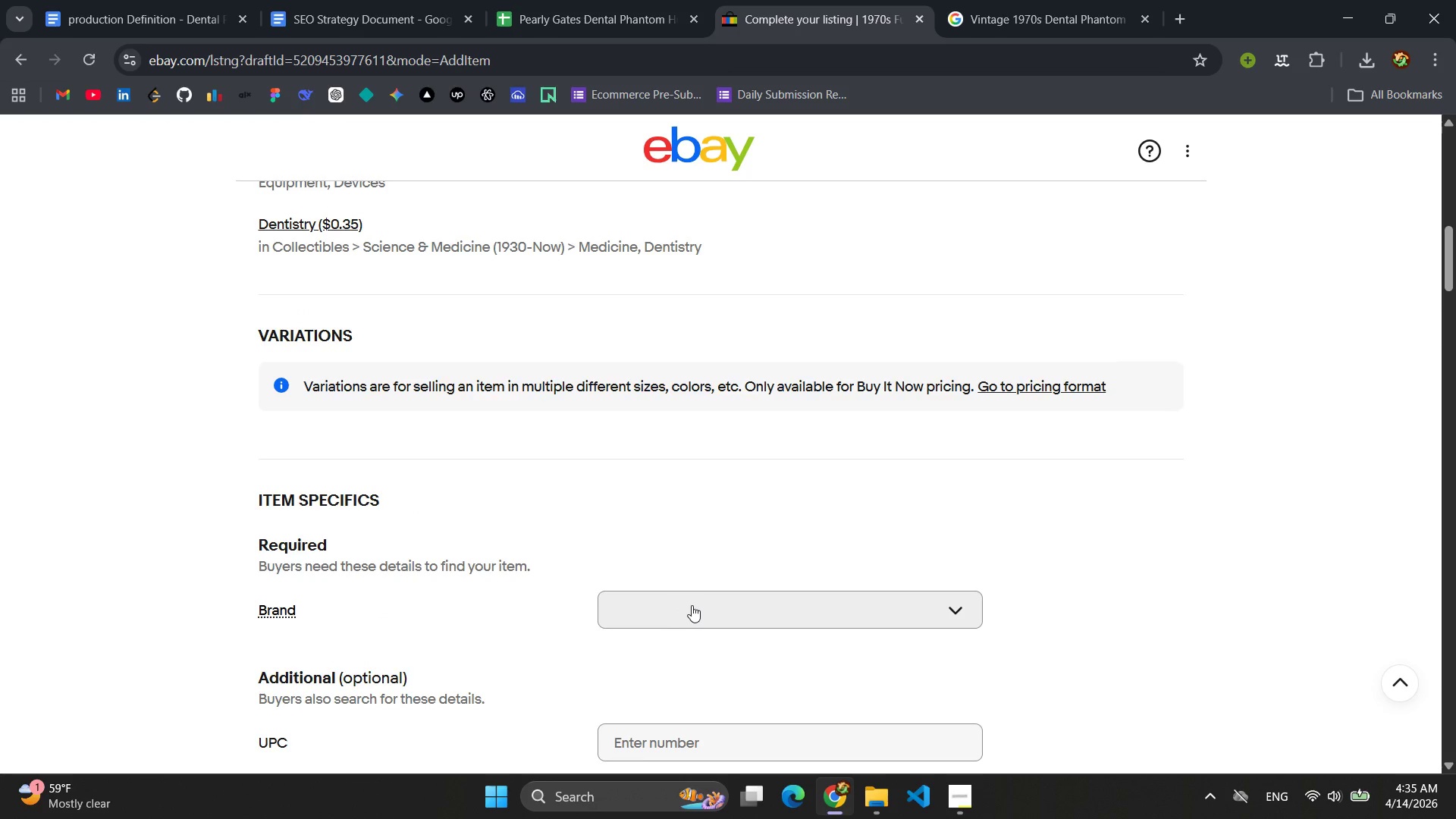 
scroll: coordinate [755, 548], scroll_direction: up, amount: 3.0
 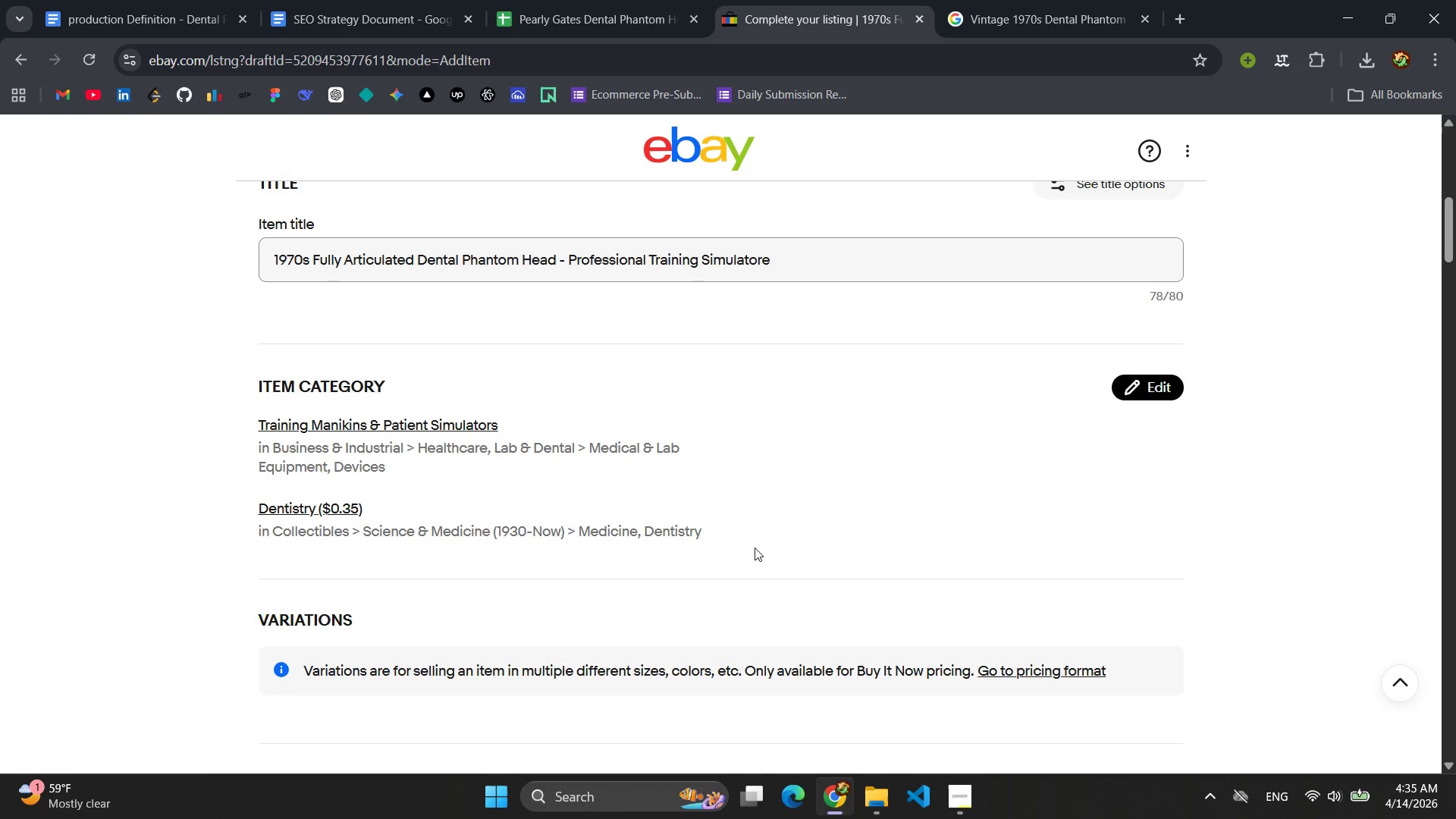 
scroll: coordinate [755, 548], scroll_direction: down, amount: 4.0
 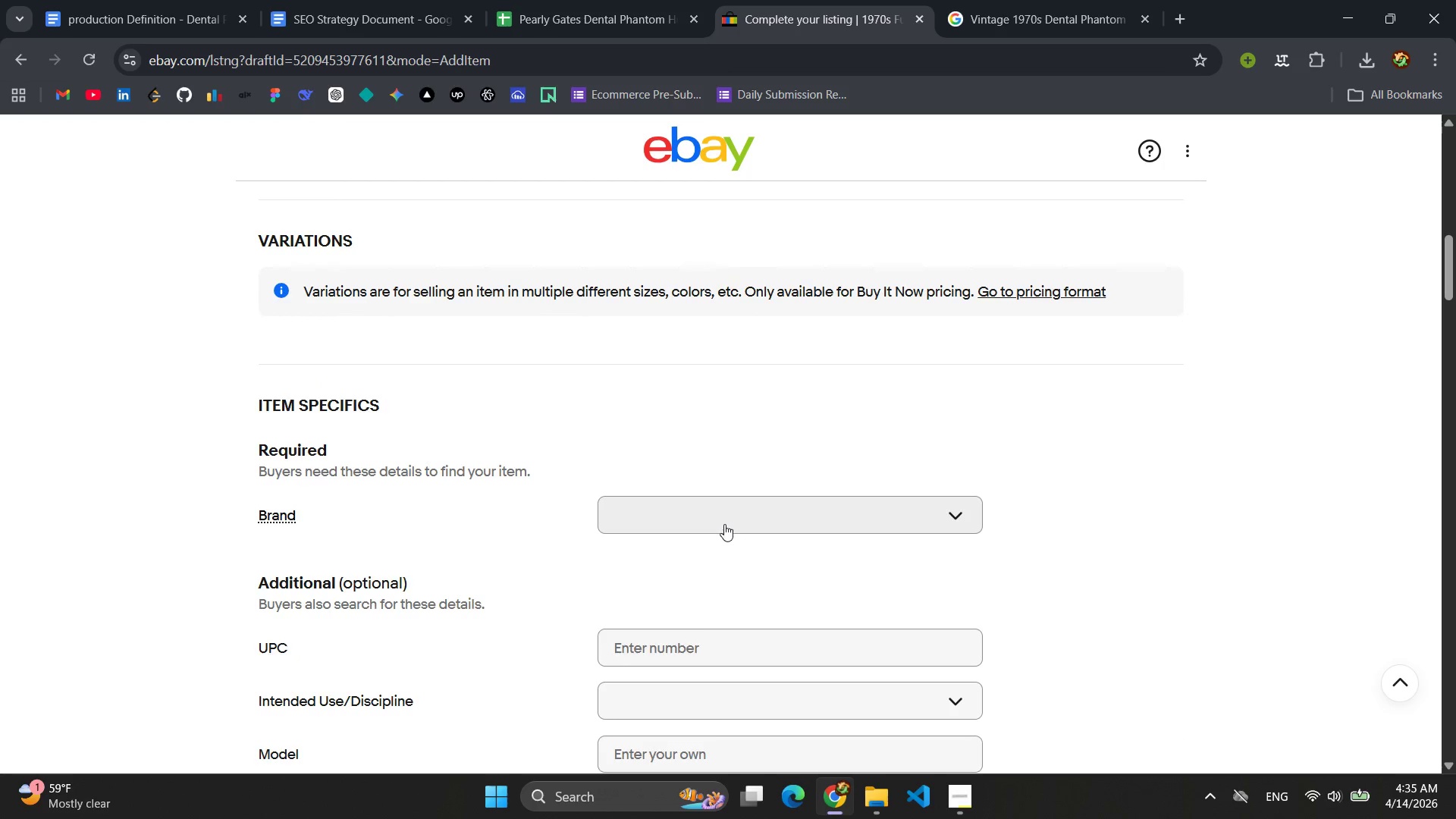 
left_click([723, 522])
 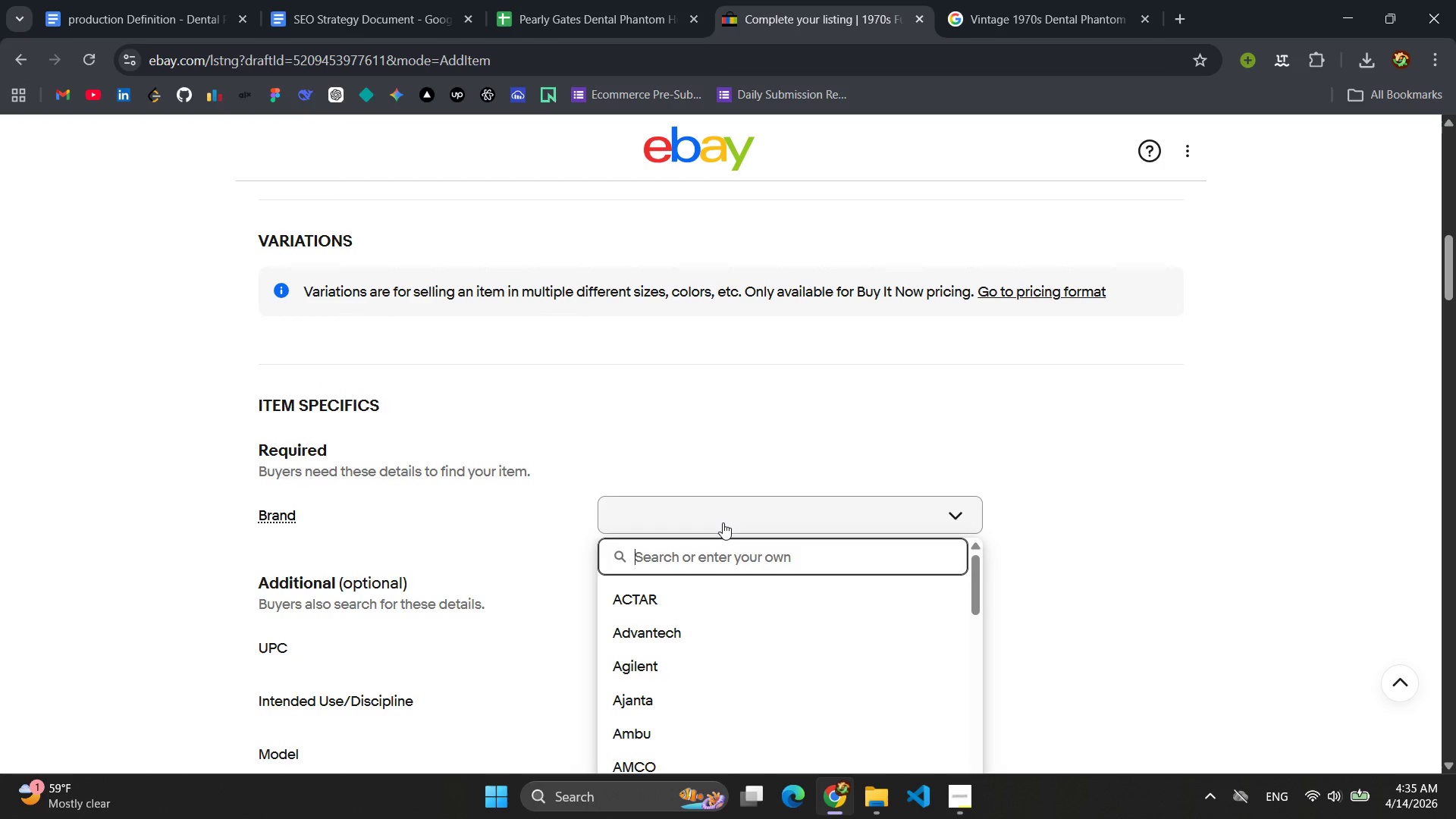 
scroll: coordinate [723, 522], scroll_direction: down, amount: 2.0
 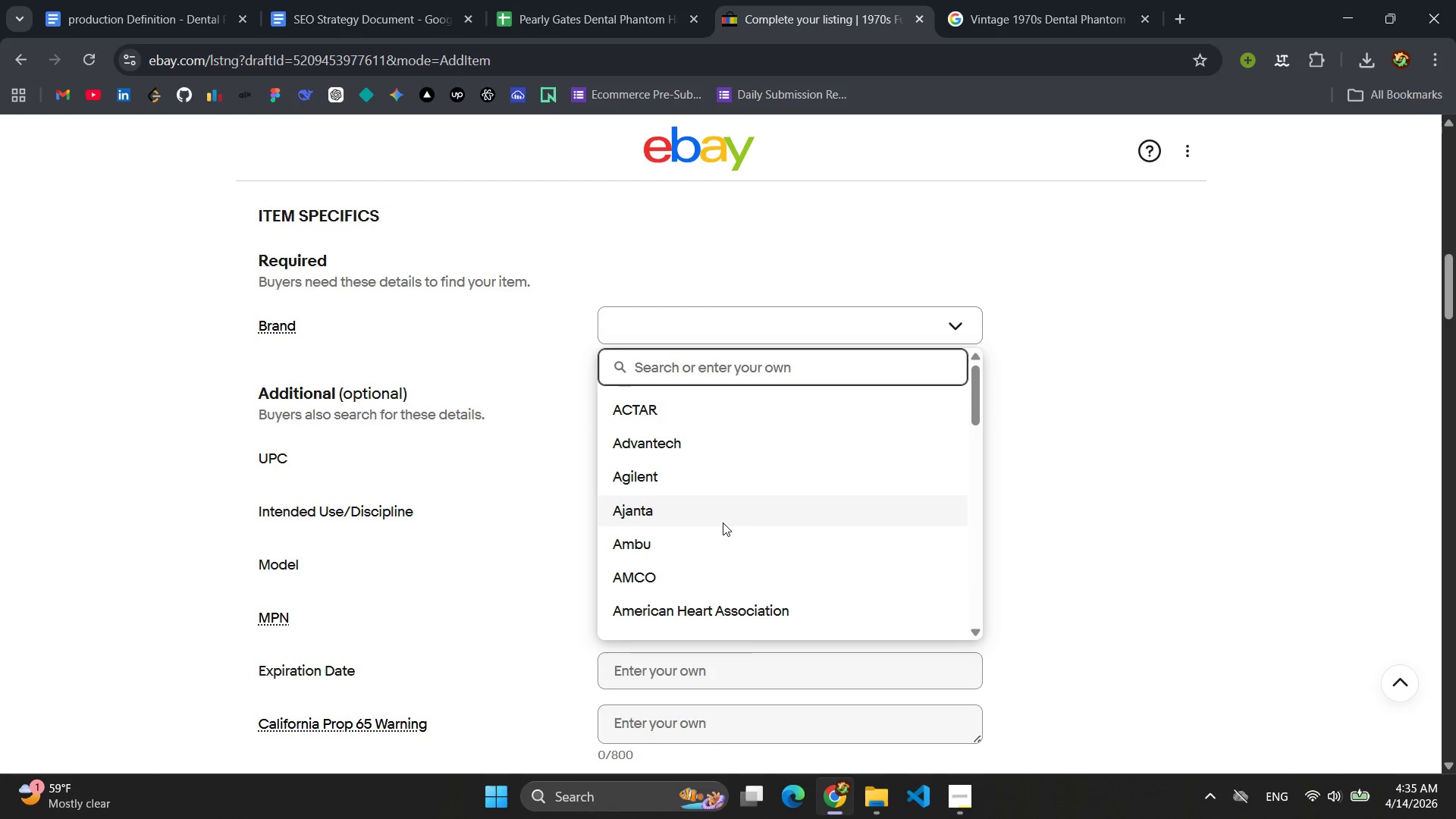 
type(pro)
 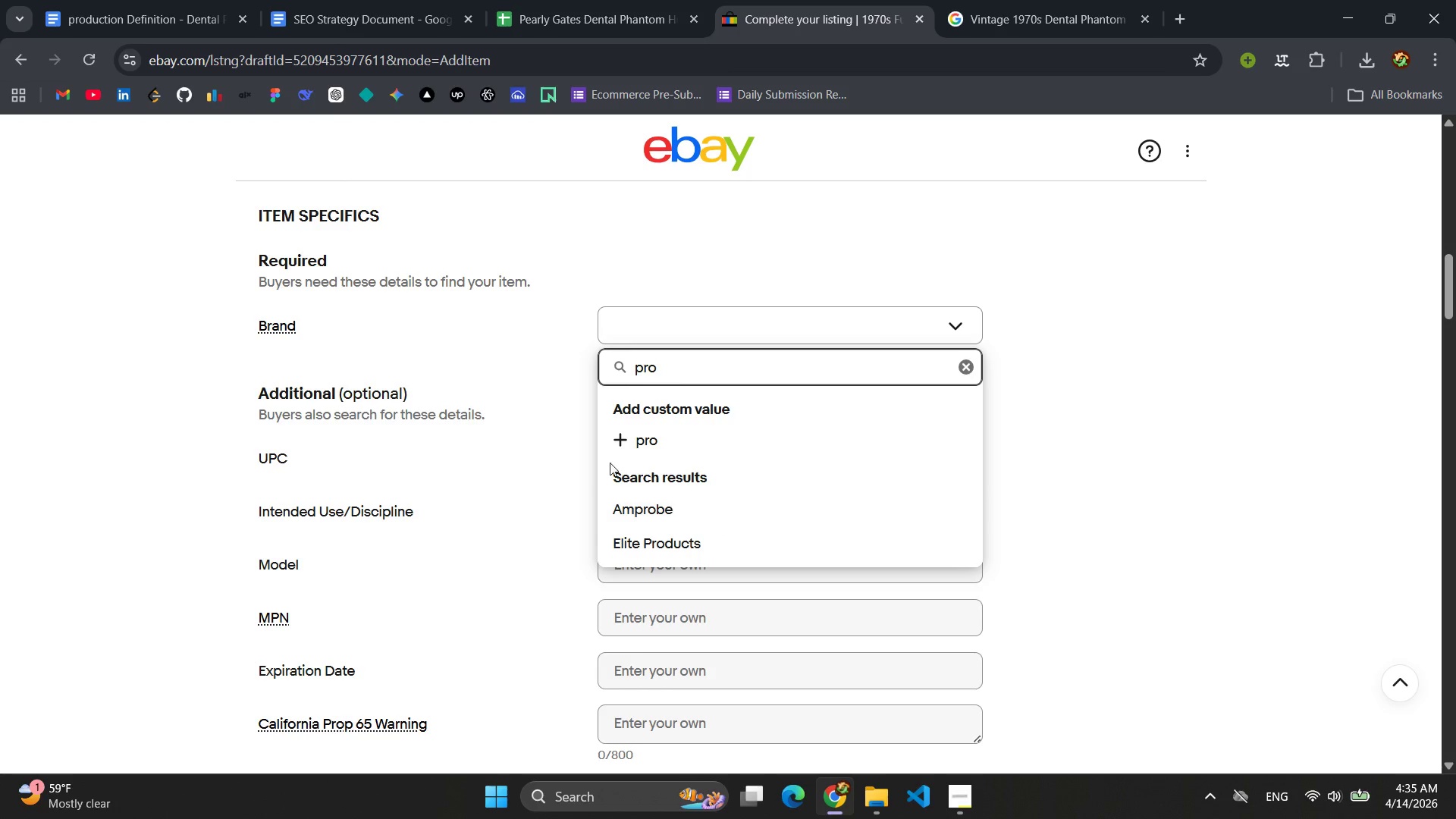 
left_click([651, 437])
 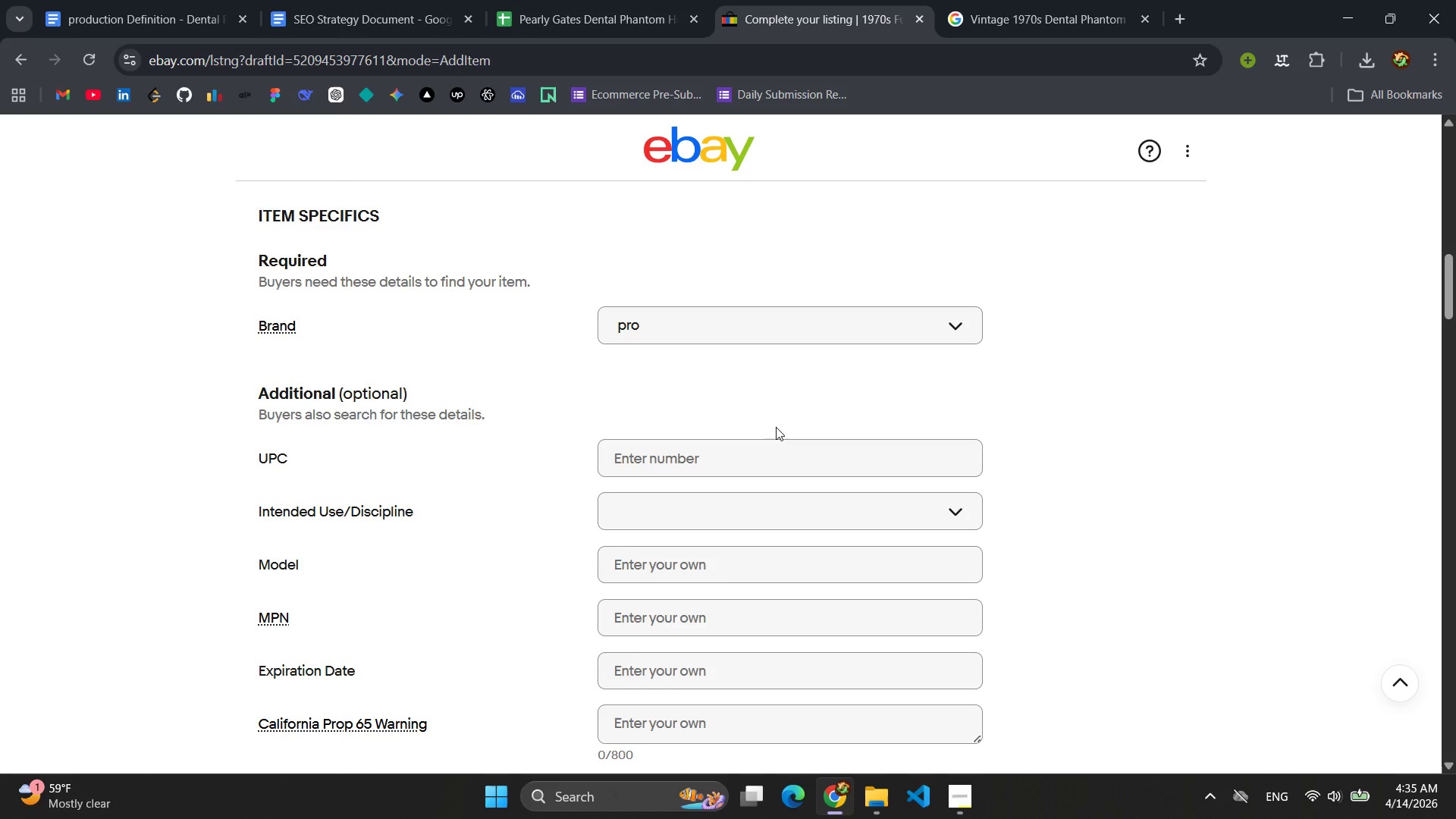 
scroll: coordinate [776, 427], scroll_direction: down, amount: 1.0
 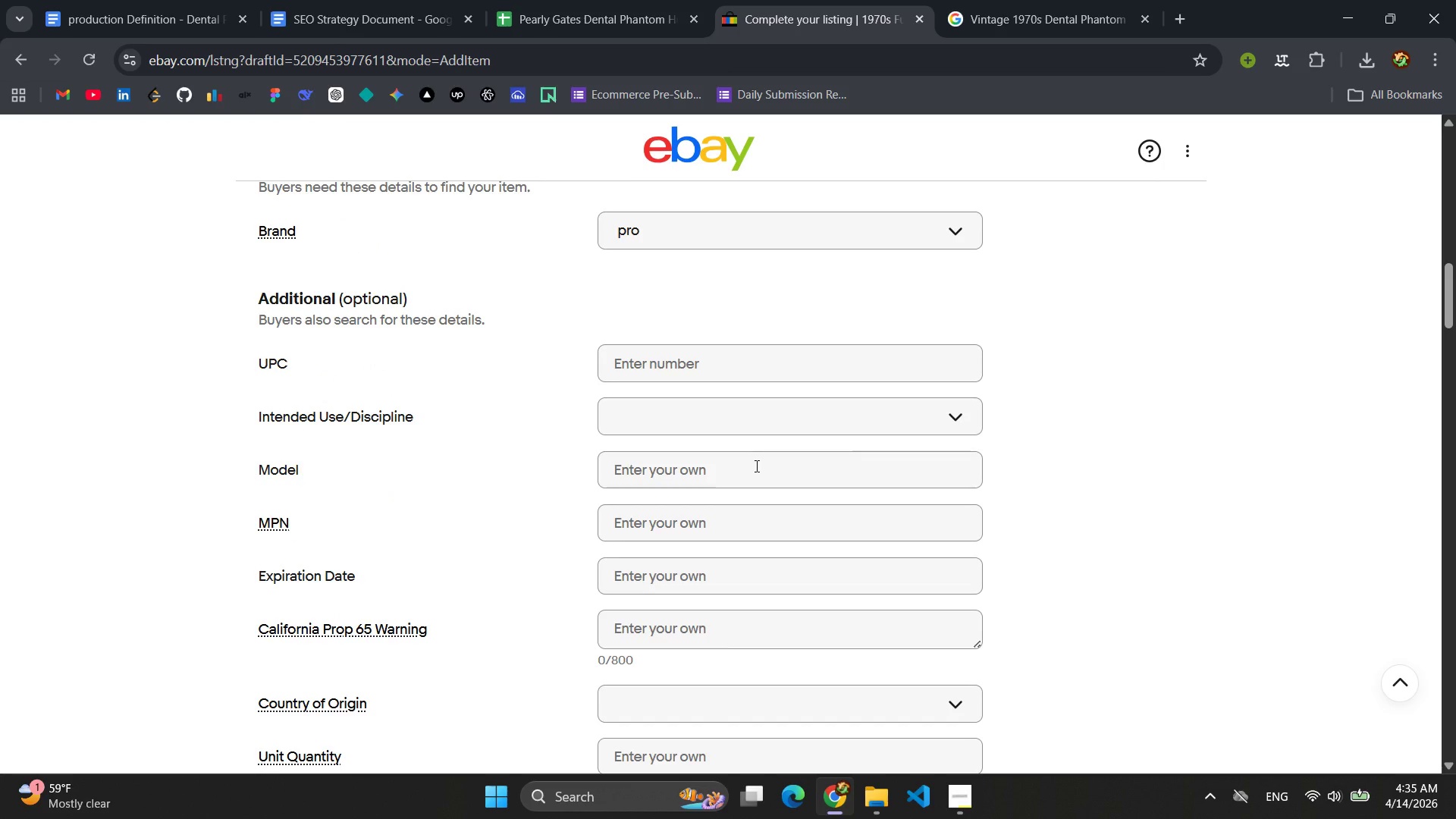 
left_click([755, 466])
 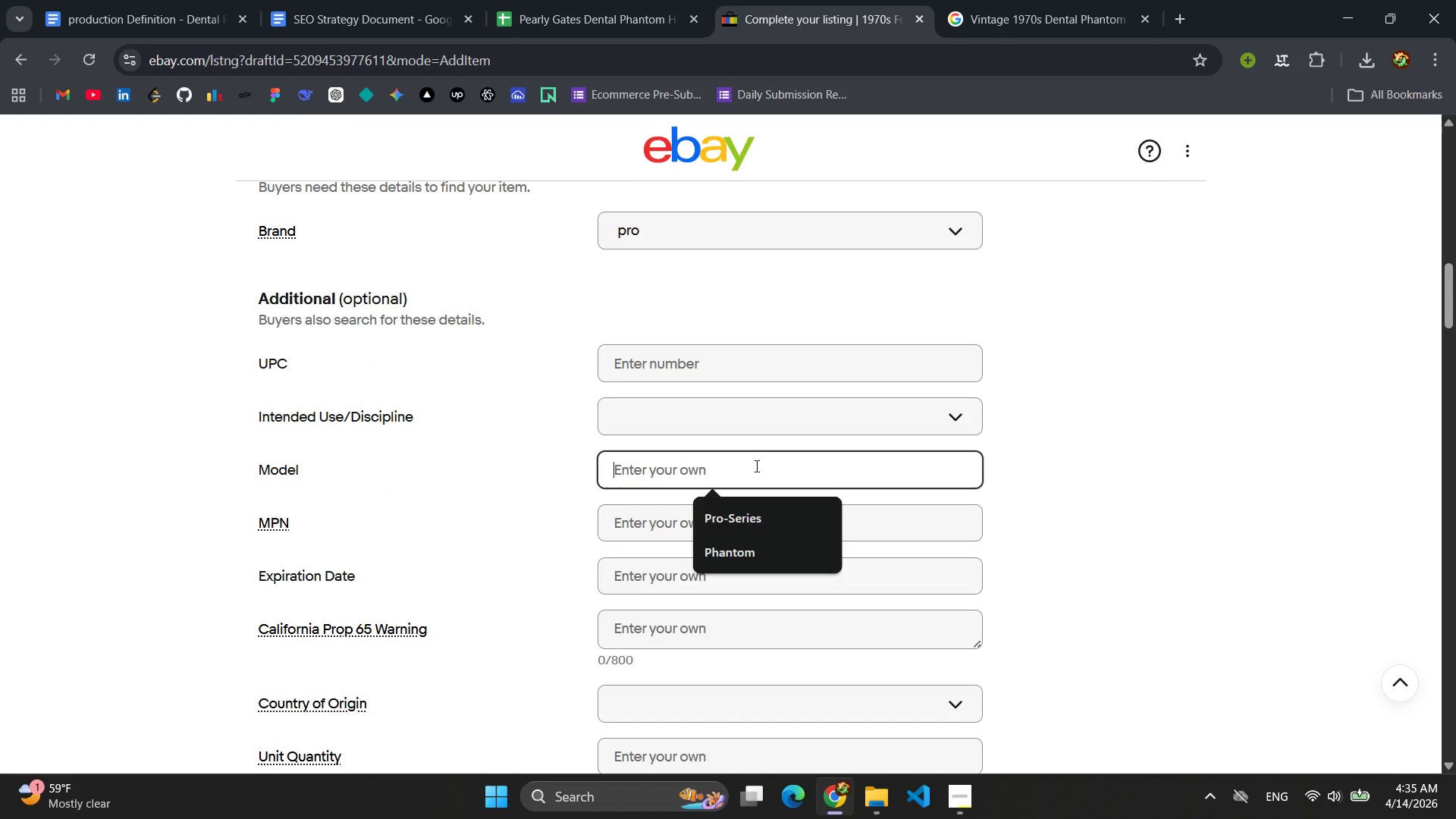 
type(PRO)
 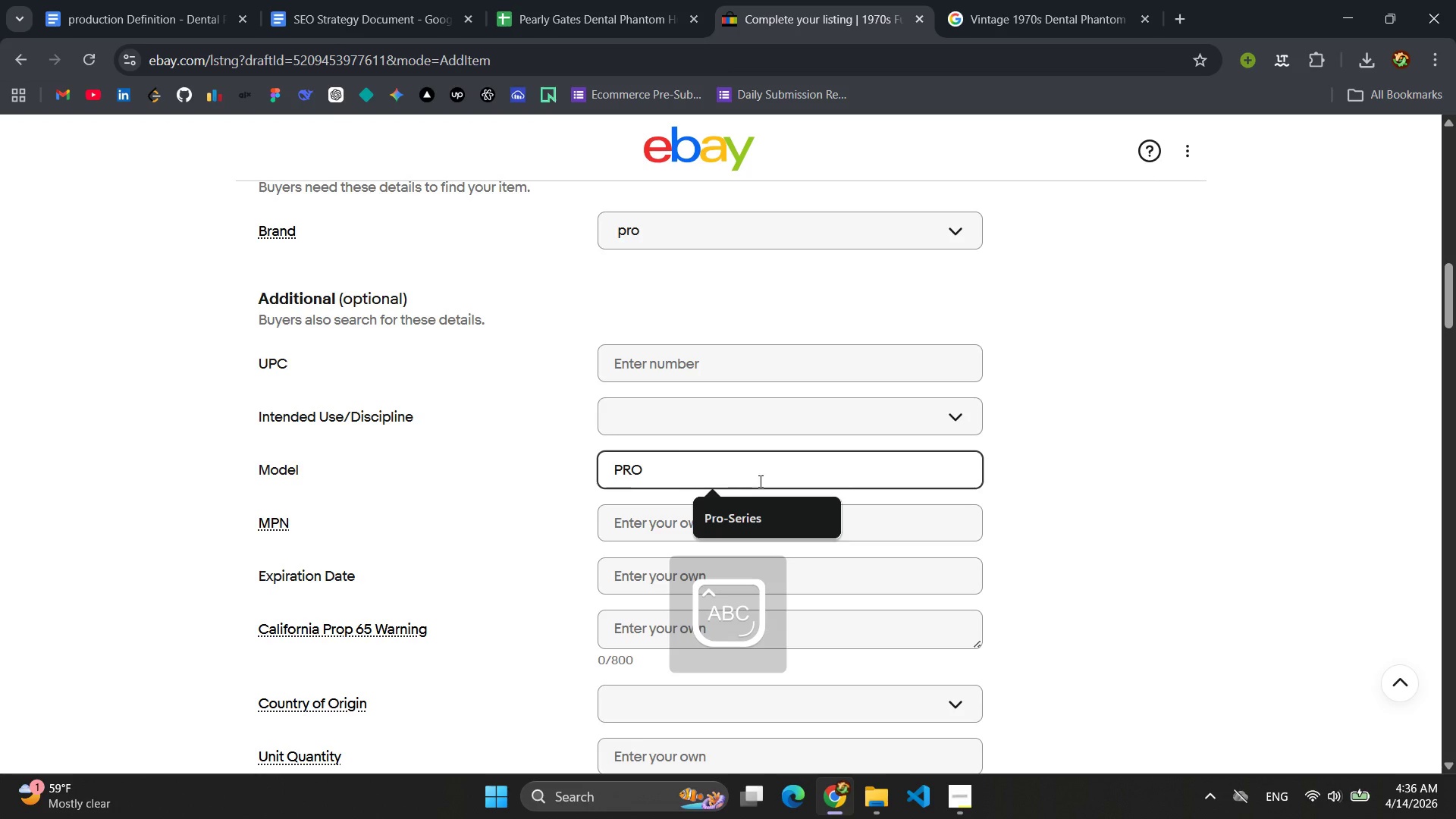 
left_click([536, 503])
 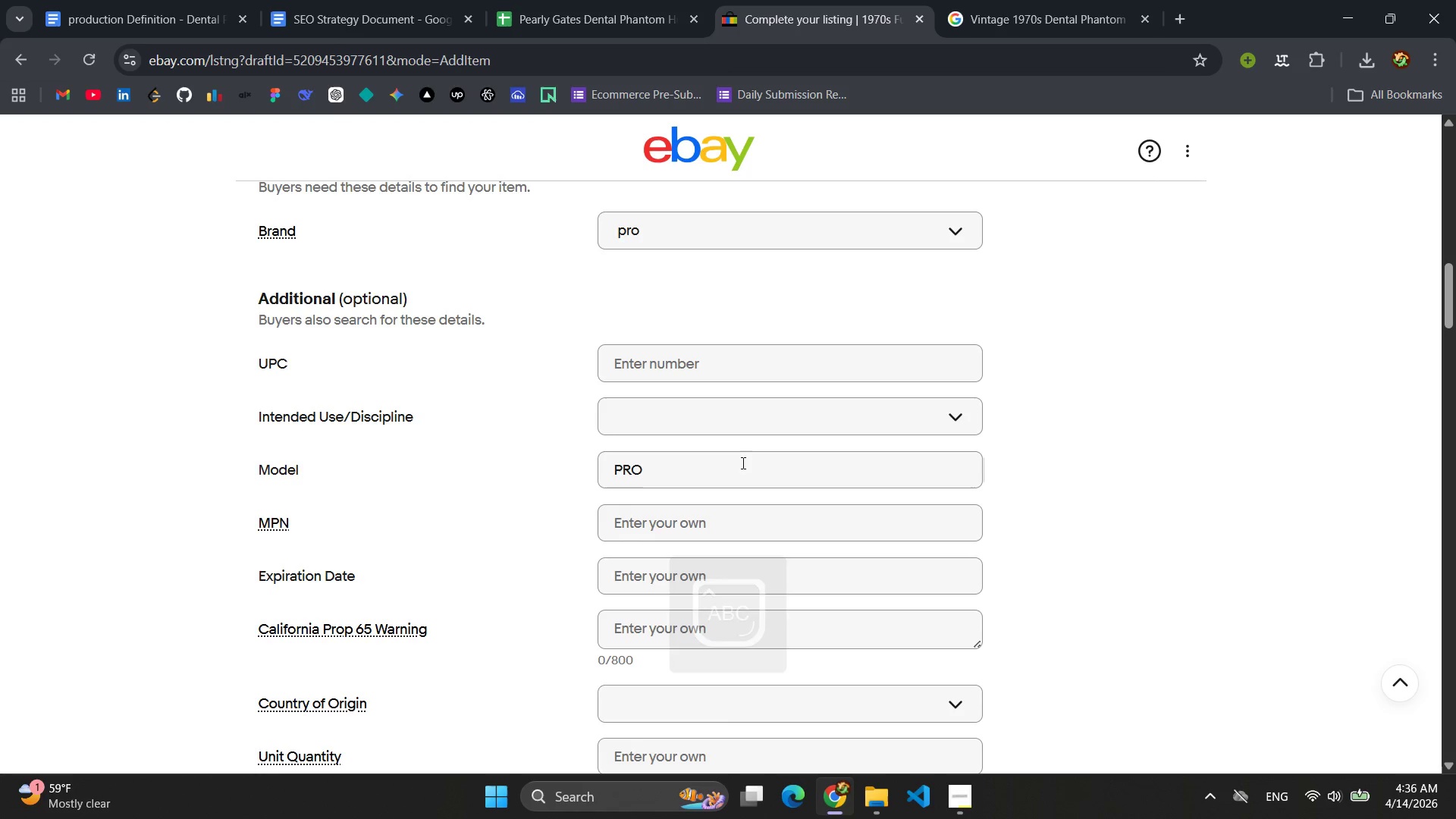 
scroll: coordinate [755, 457], scroll_direction: down, amount: 5.0
 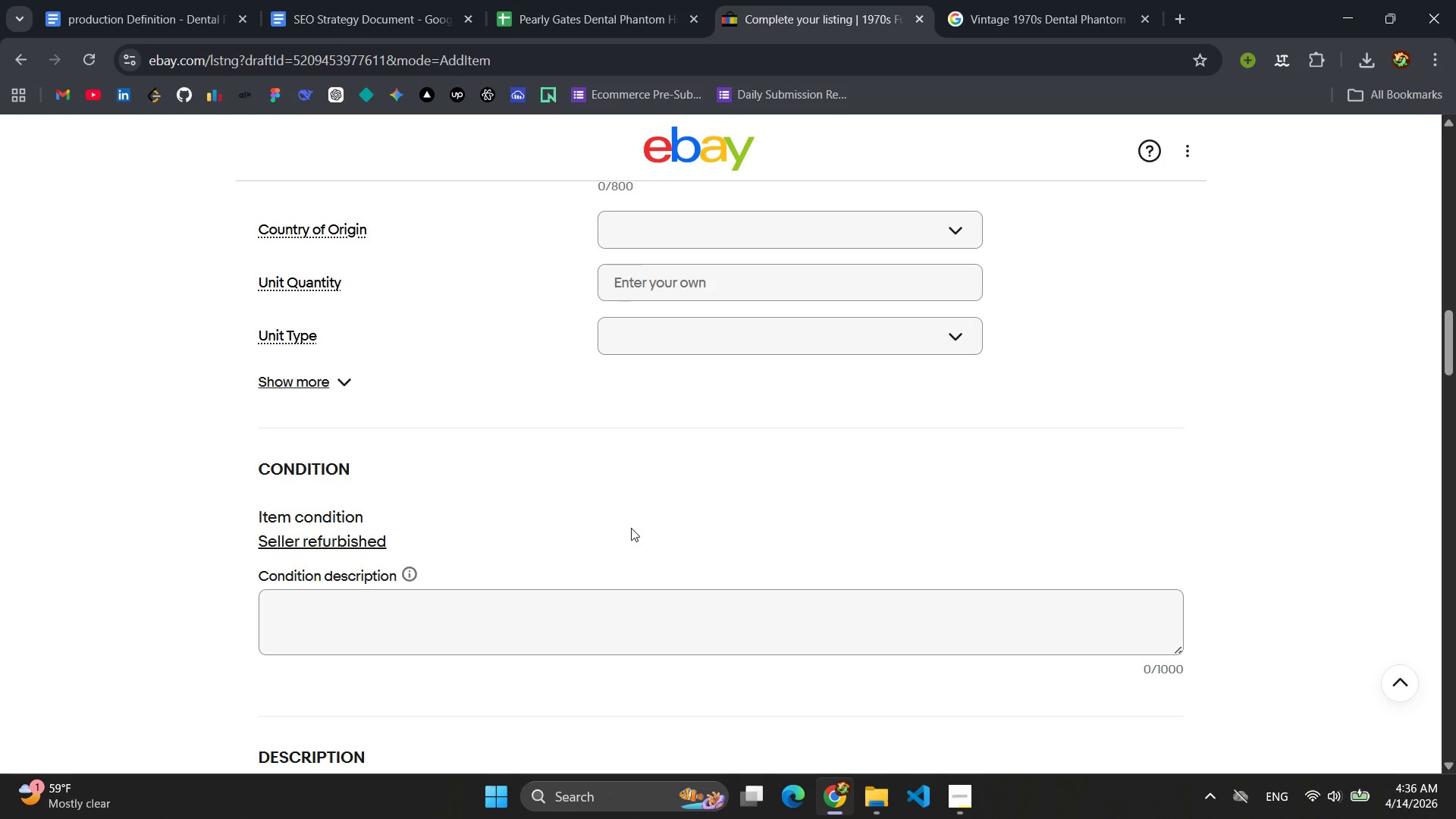 
left_click([492, 620])
 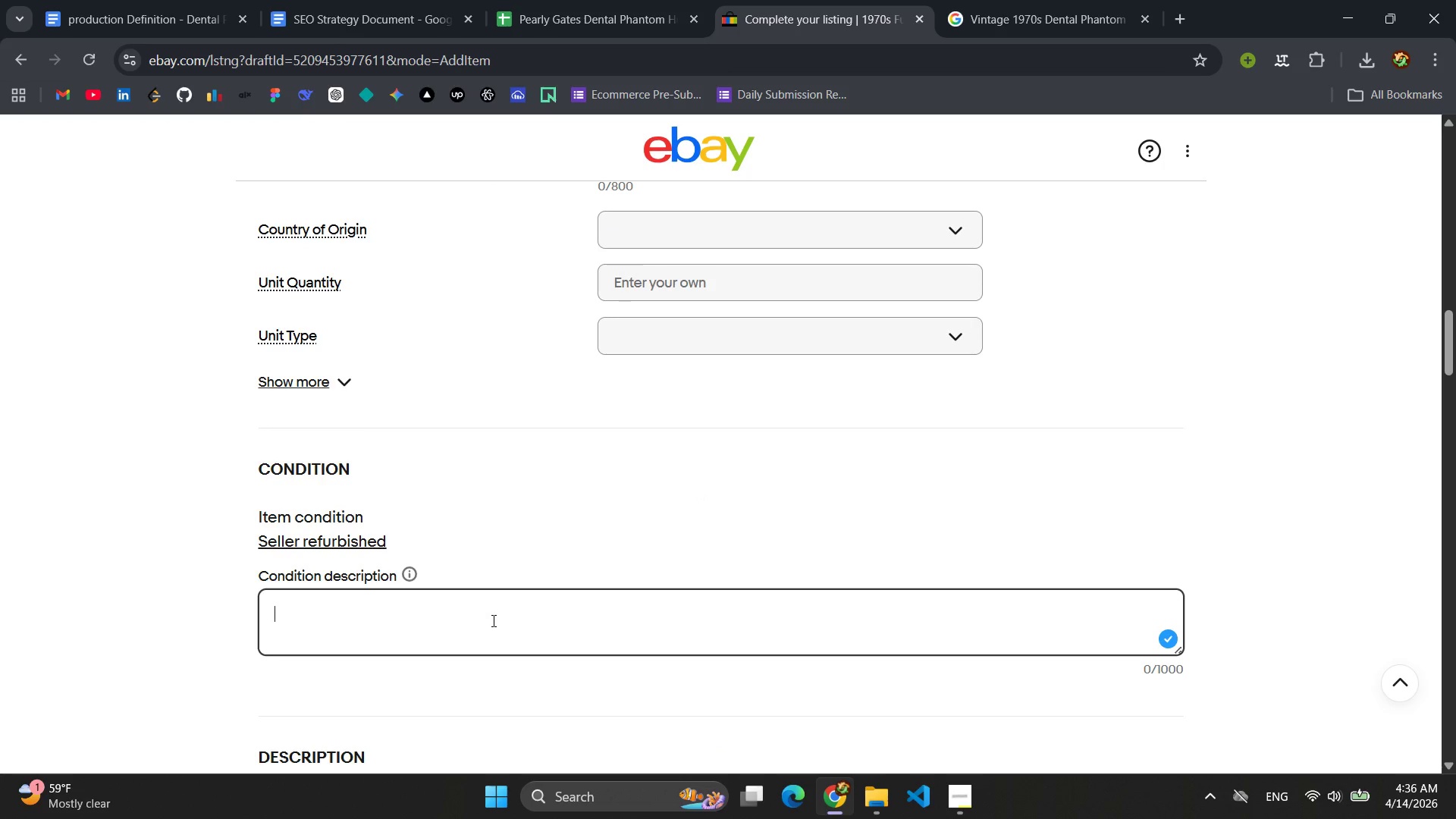 
type(Used - Refurbished)
 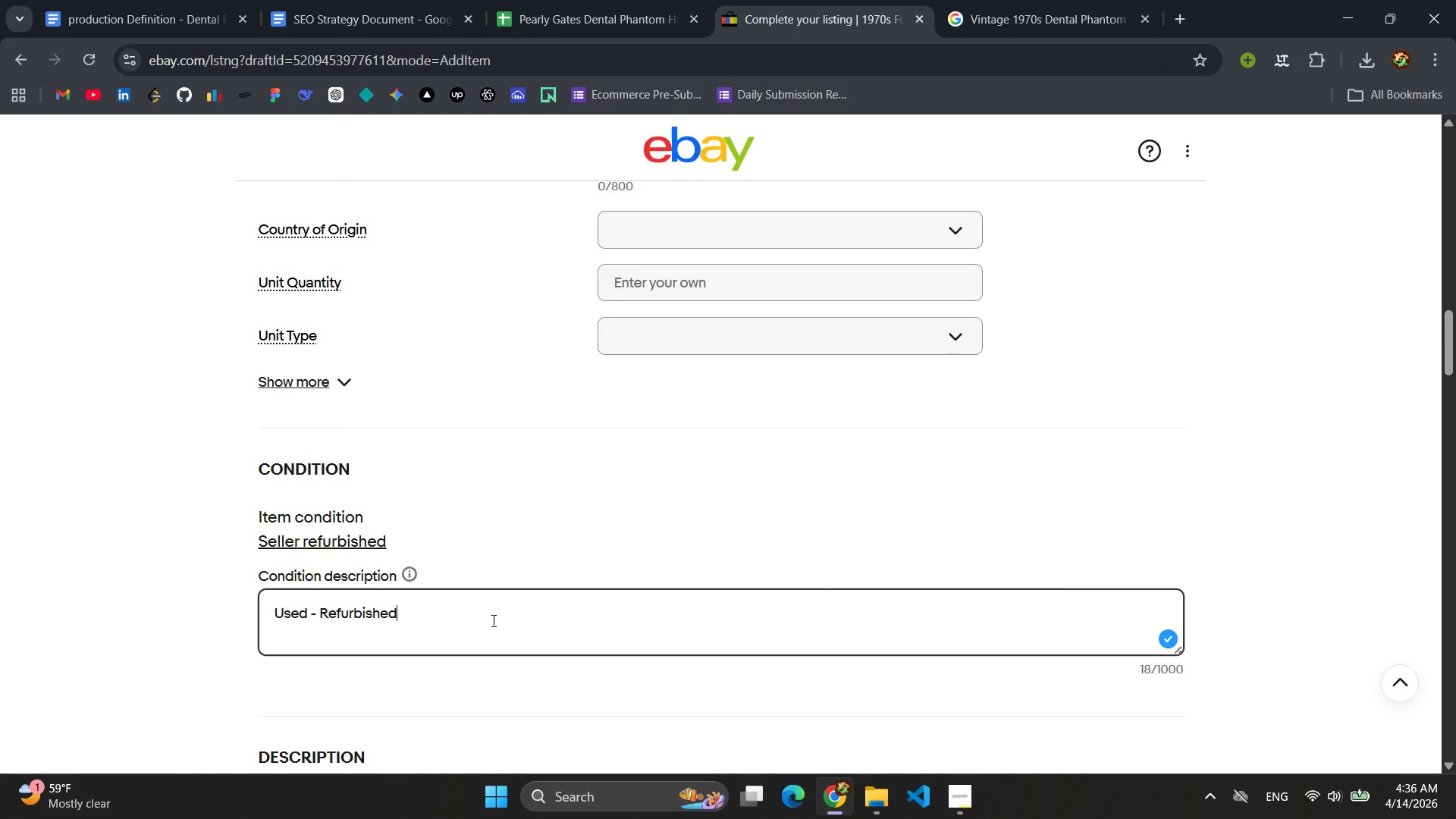 
scroll: coordinate [527, 615], scroll_direction: down, amount: 4.0
 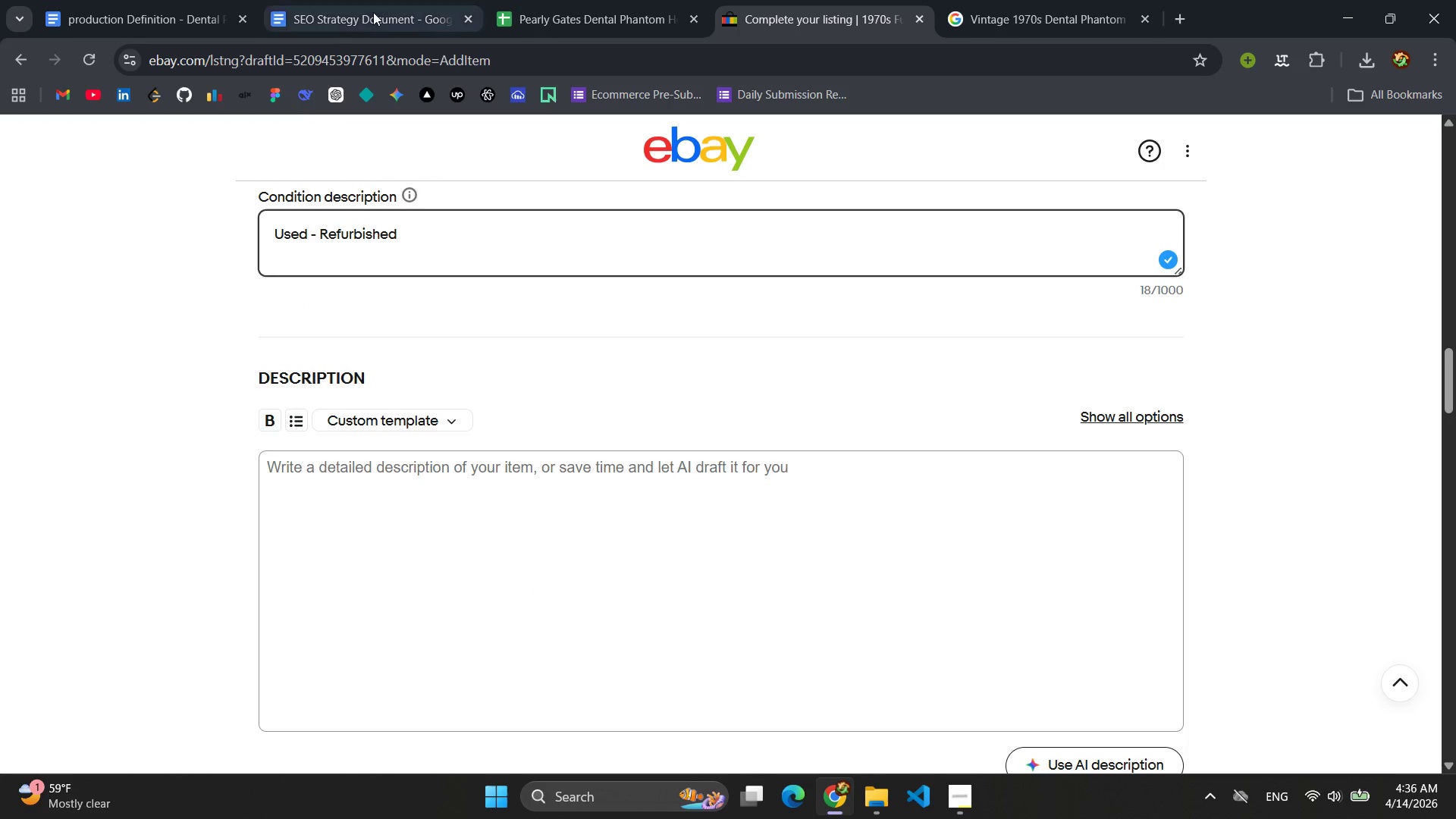 
left_click([538, 2])
 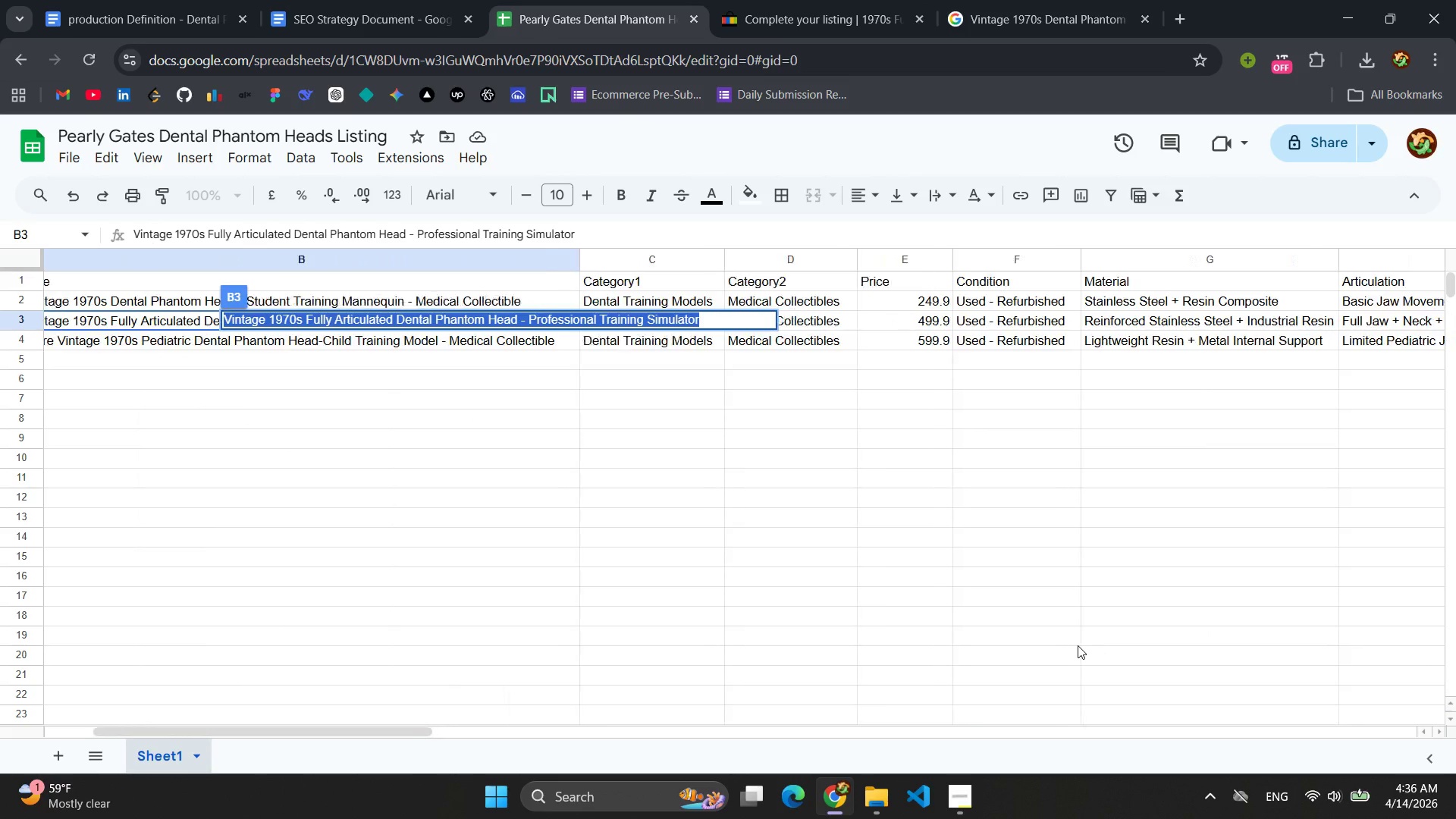 
wait(5.2)
 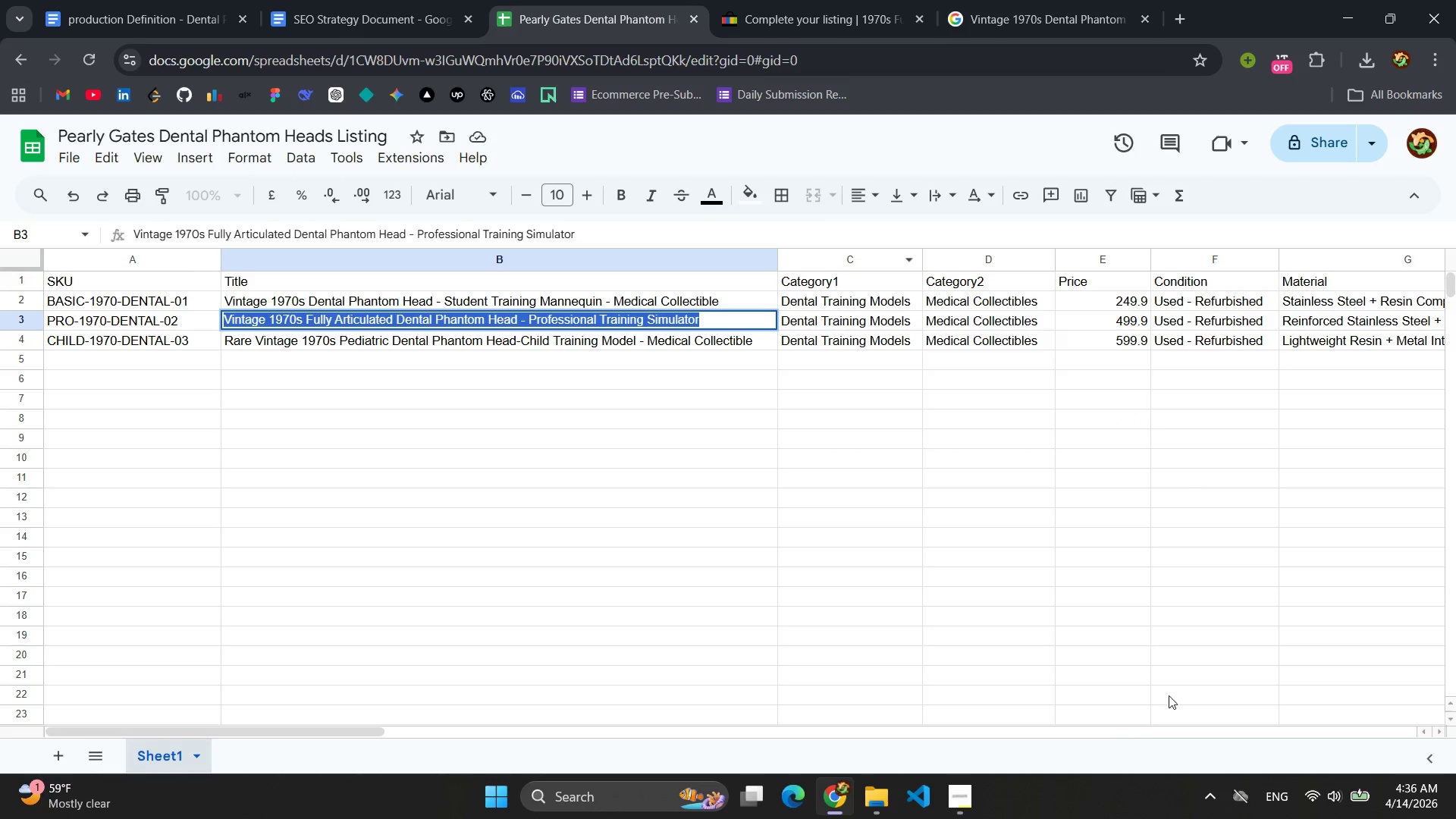 
left_click([956, 621])
 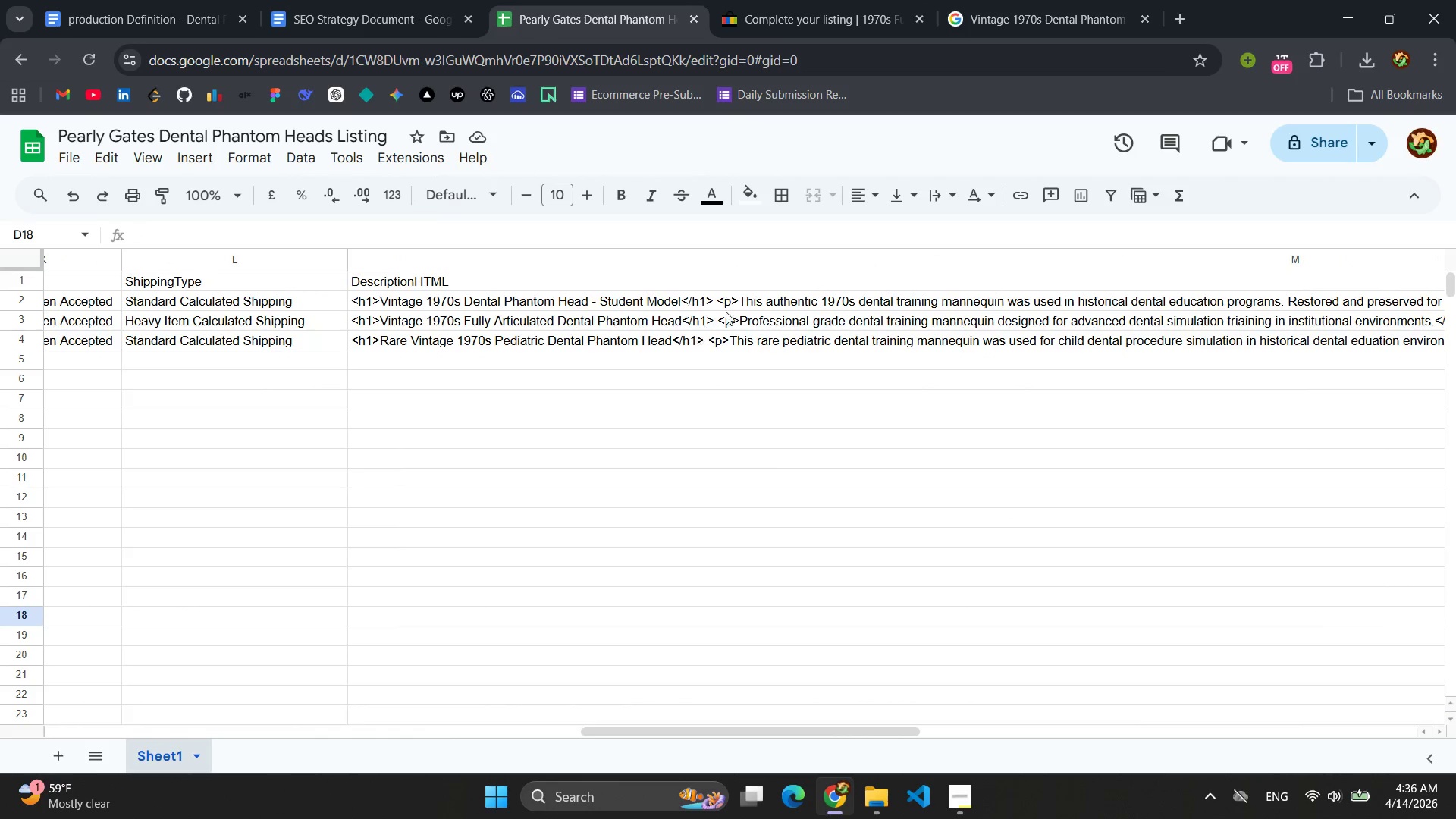 
double_click([768, 320])
 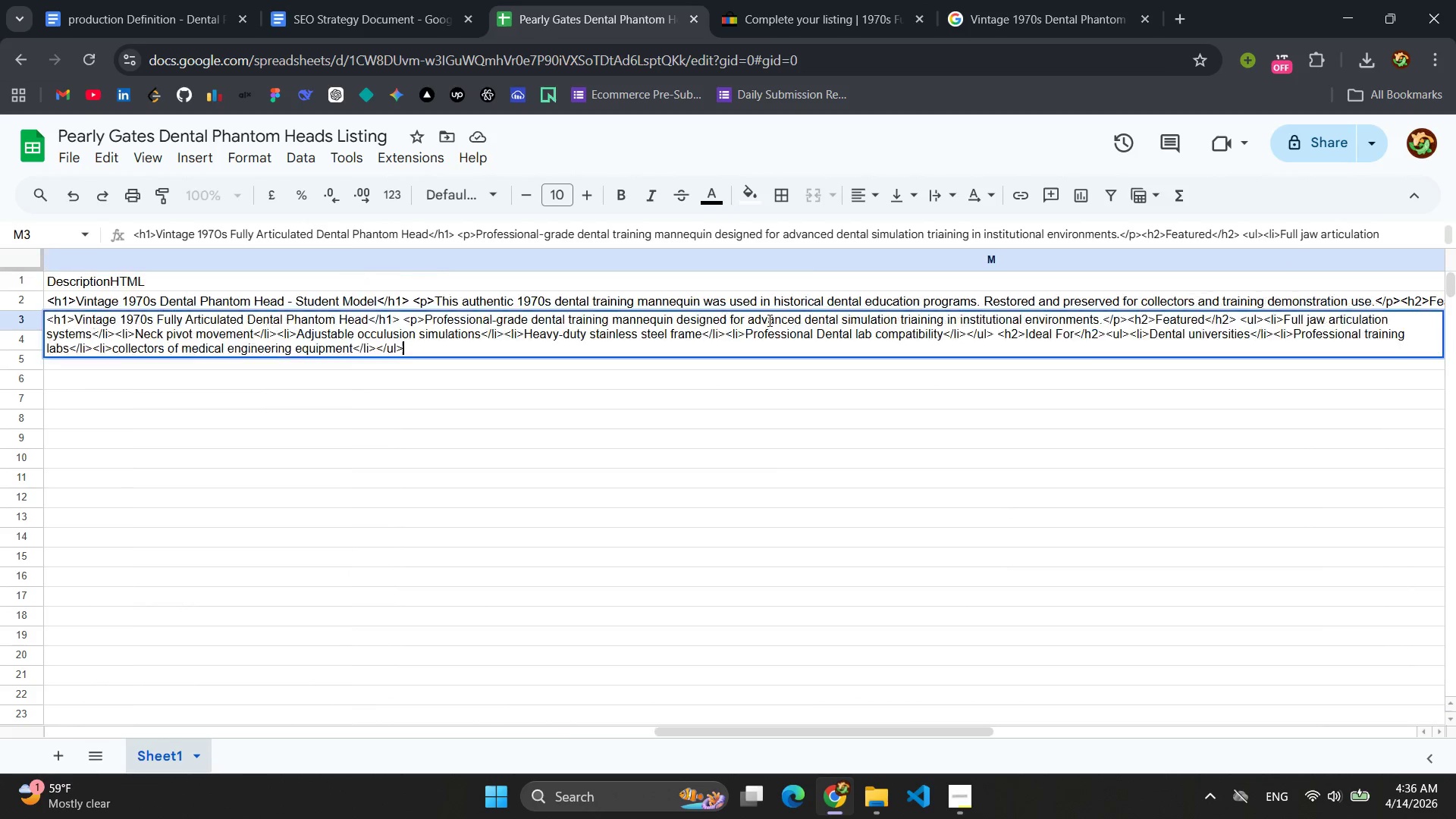 
triple_click([768, 320])
 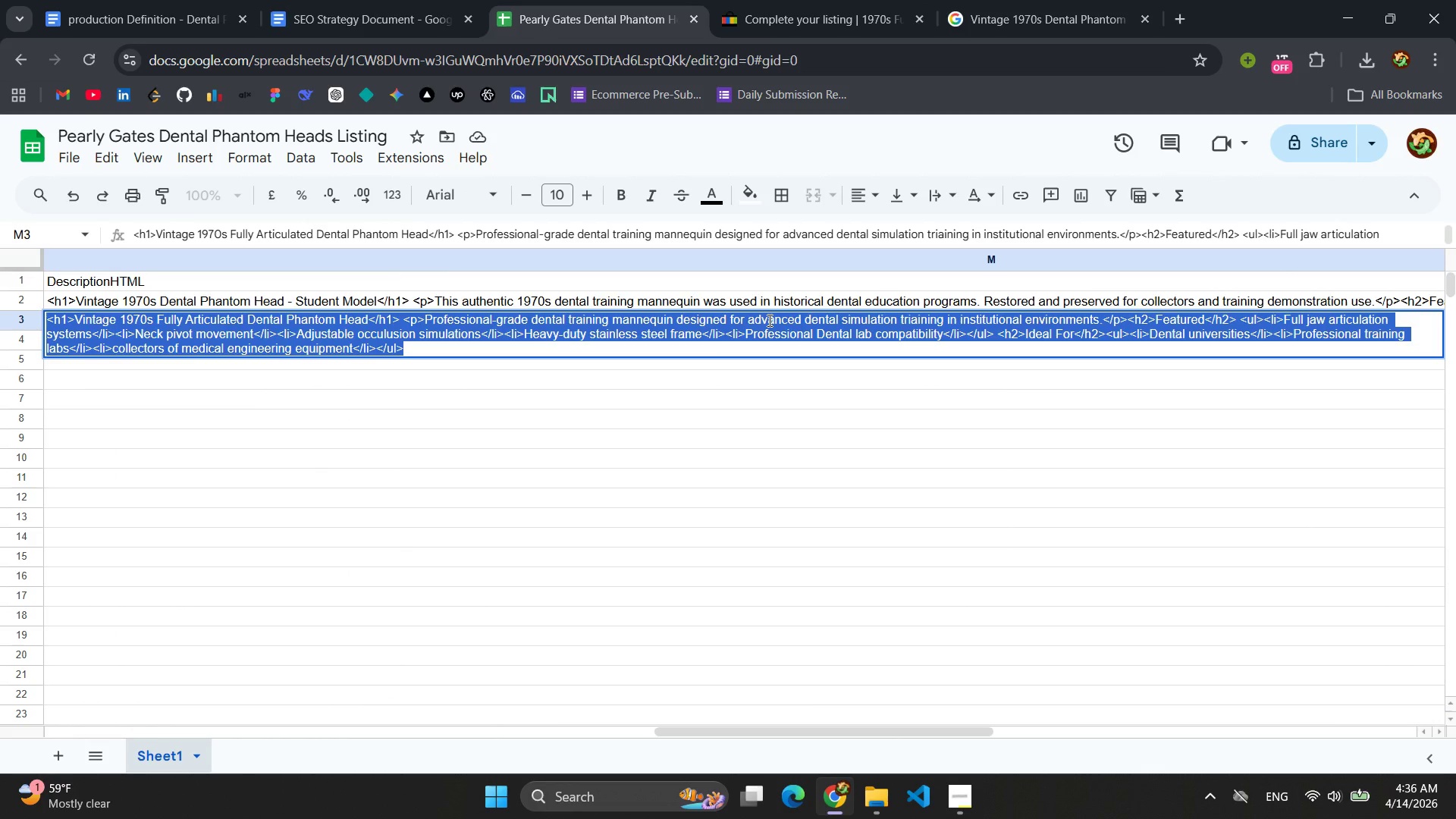 
key(Control+C)
 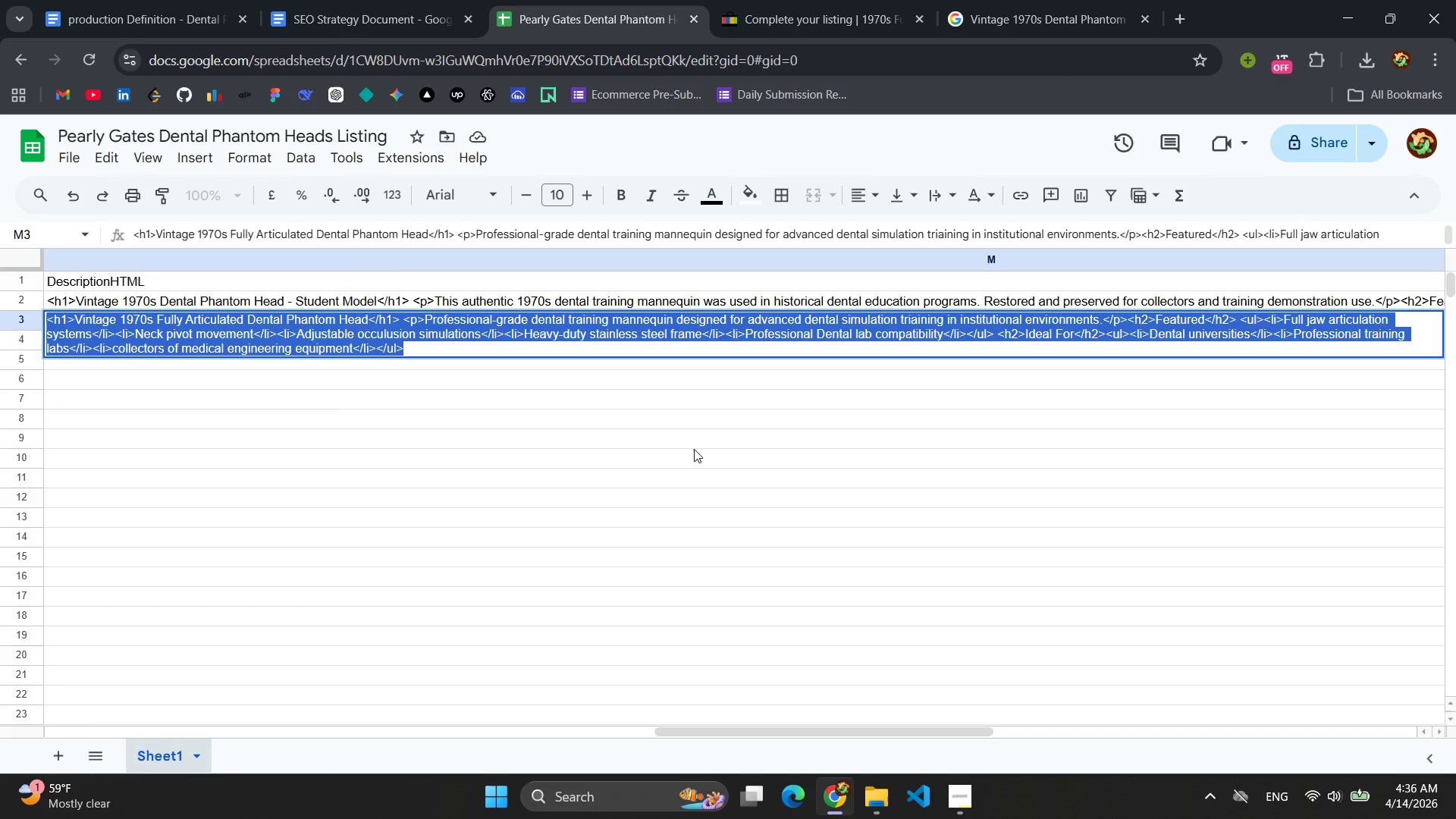 
left_click([677, 472])
 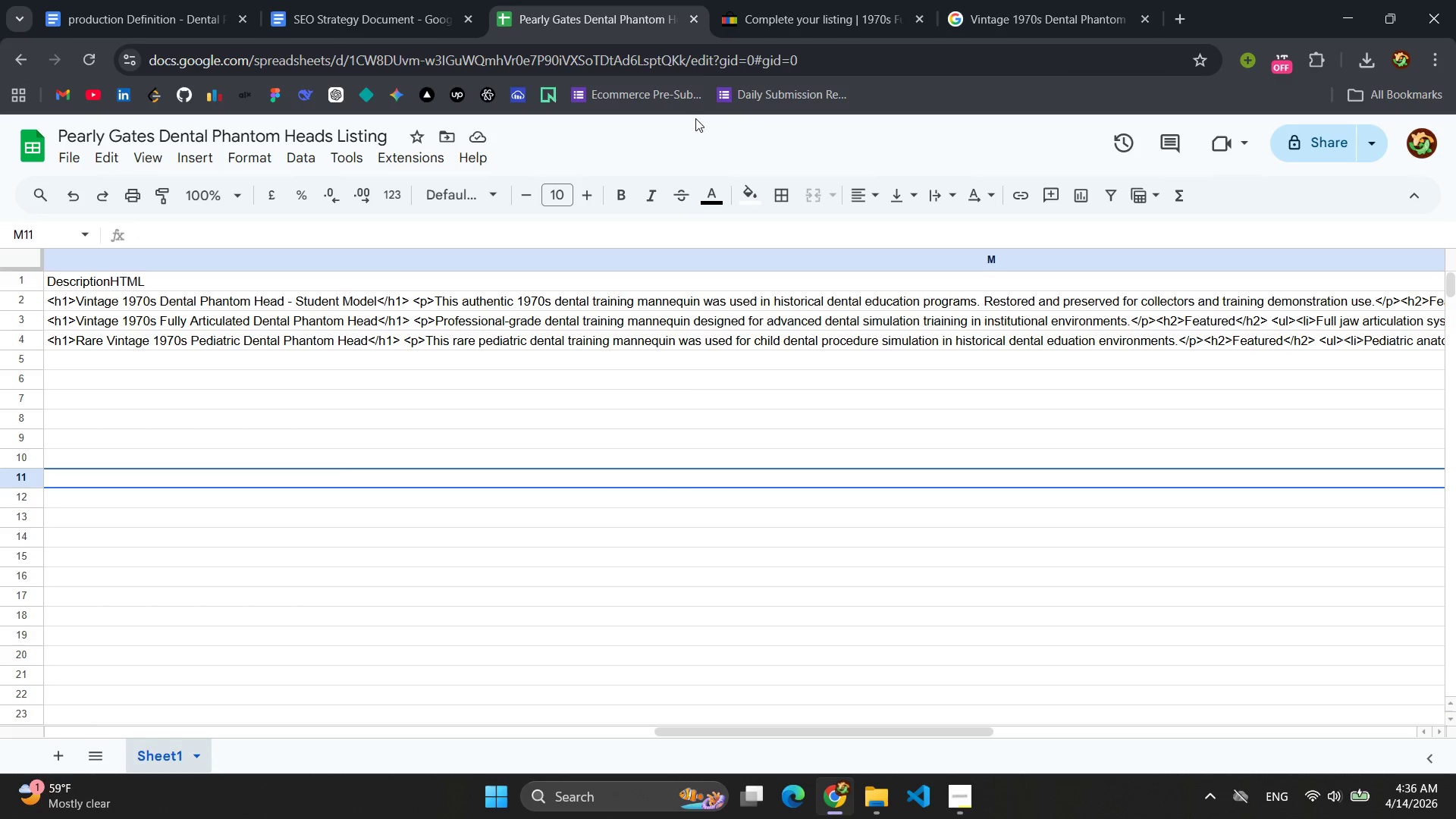 
left_click([770, 0])
 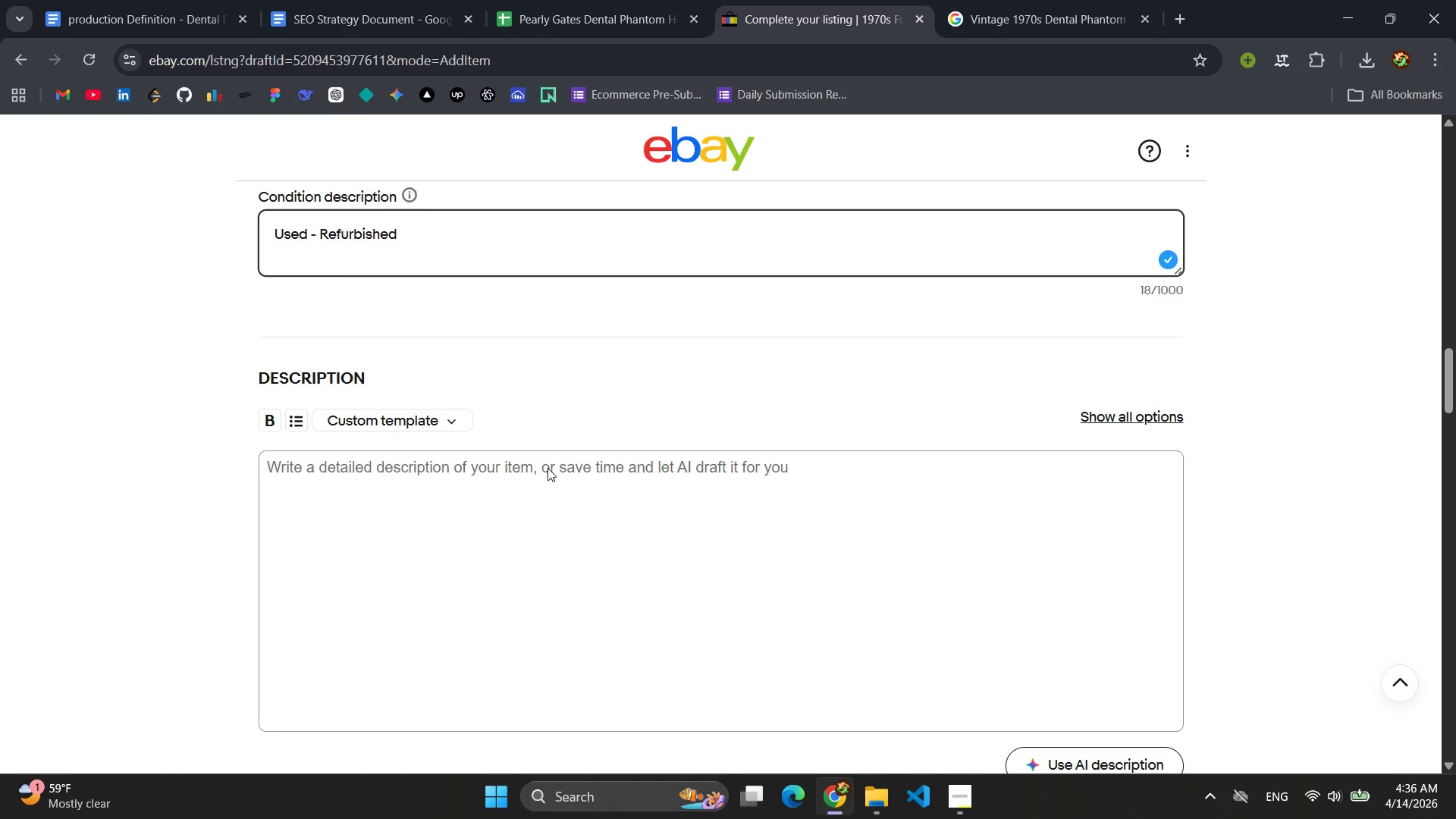 
left_click([512, 518])
 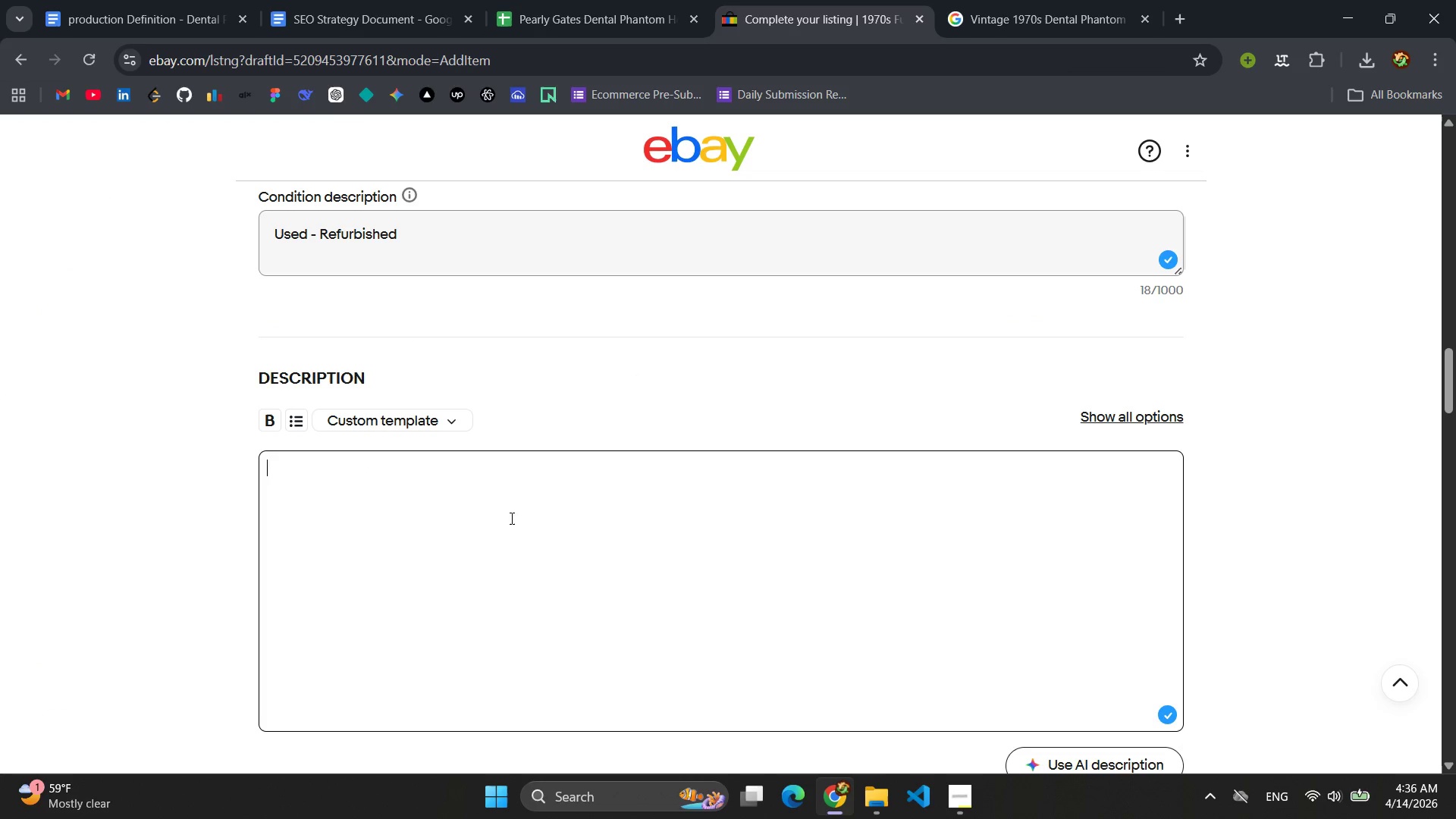 
key(Control+V)
 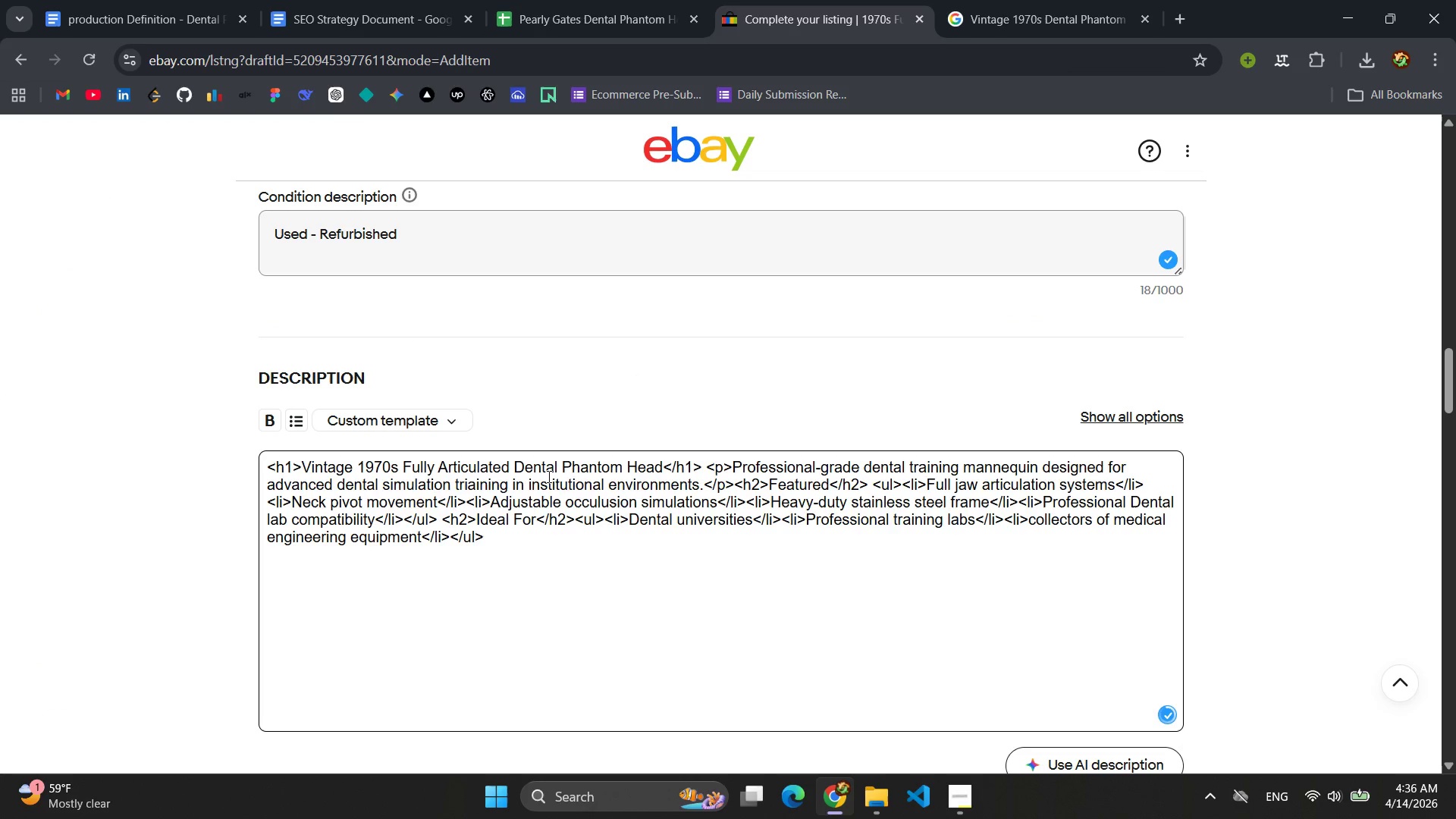 
left_click([705, 467])
 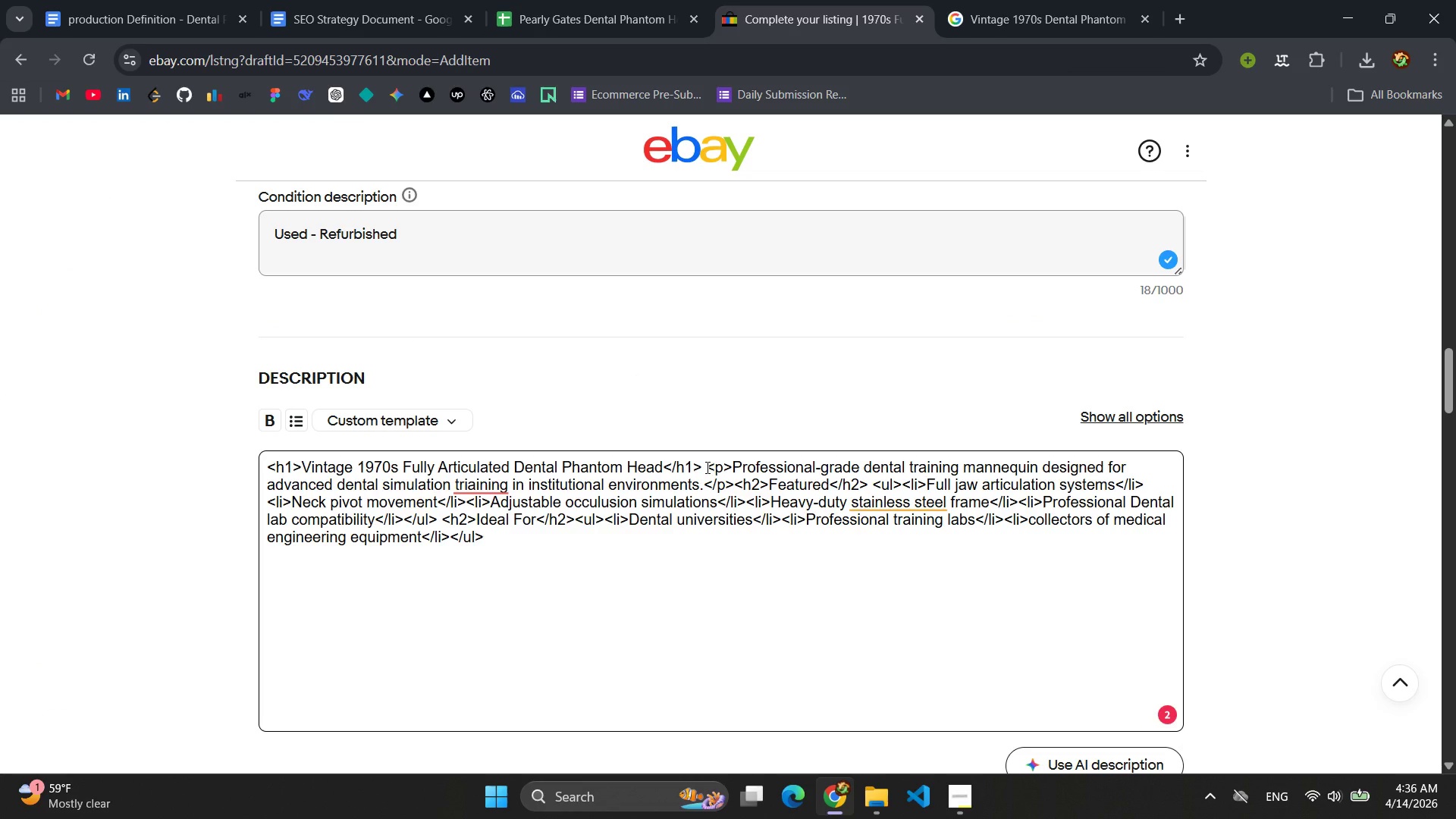 
key(Enter)
 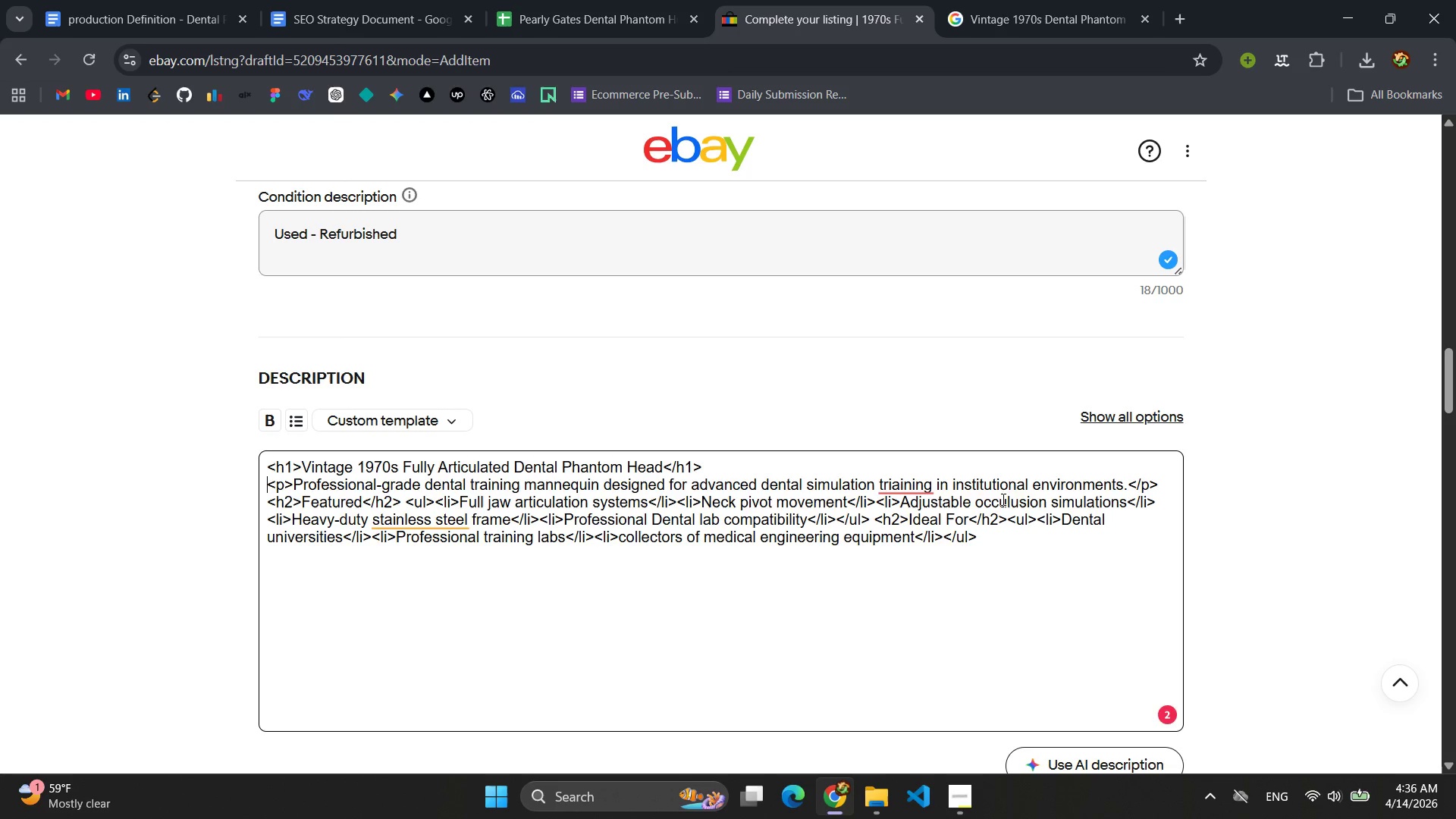 
left_click([1159, 488])
 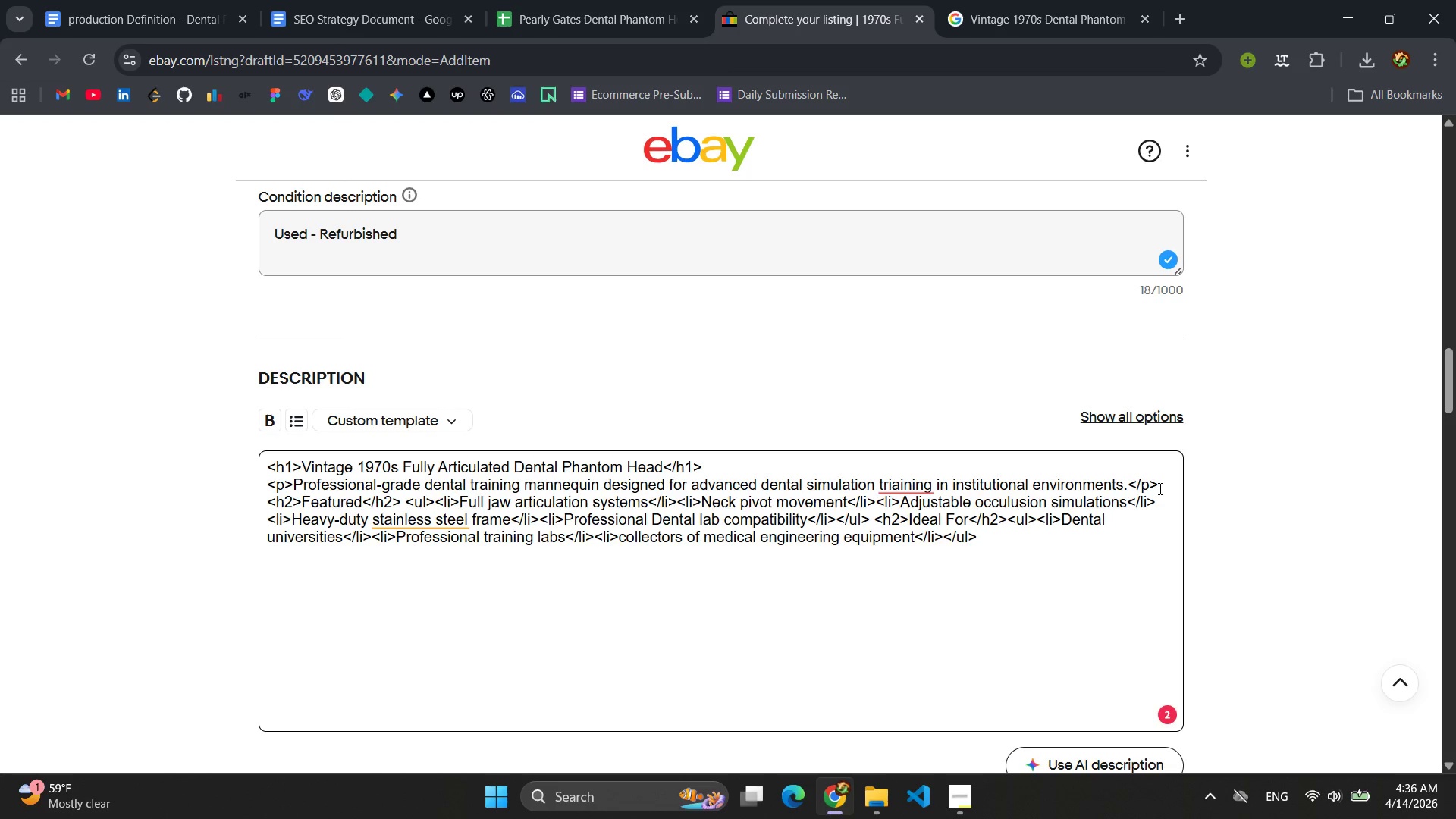 
key(Enter)
 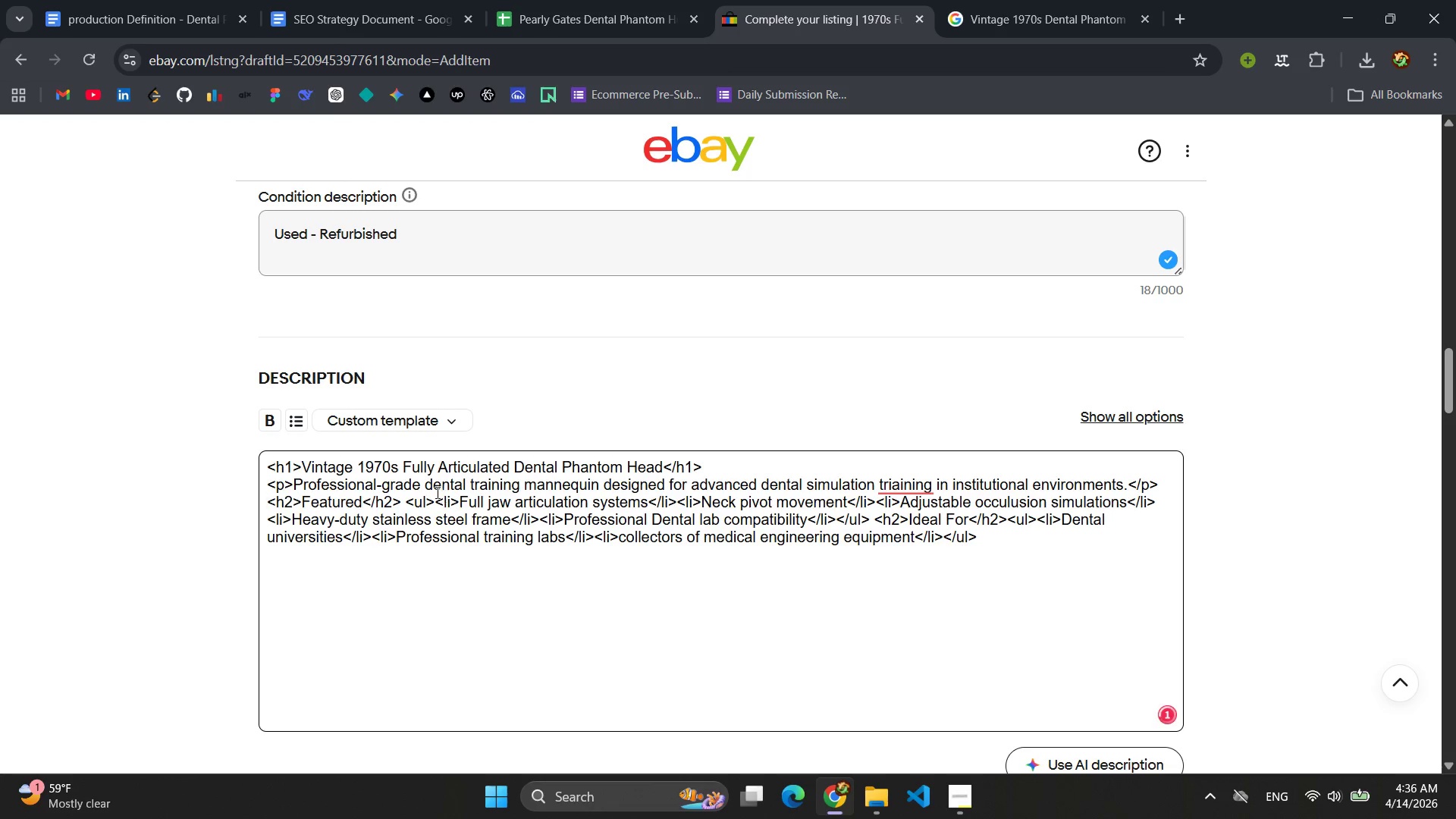 
left_click([405, 500])
 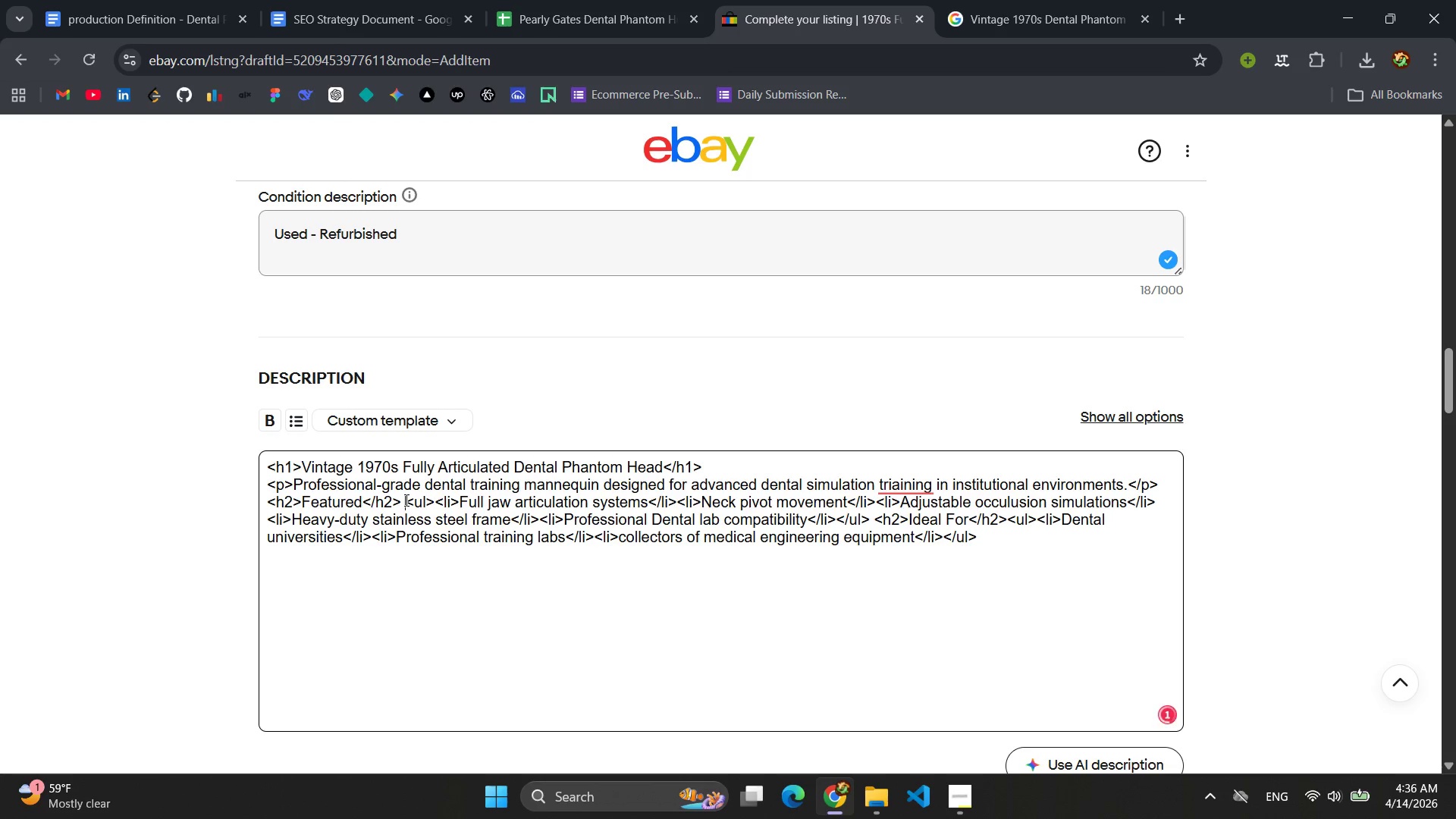 
key(Enter)
 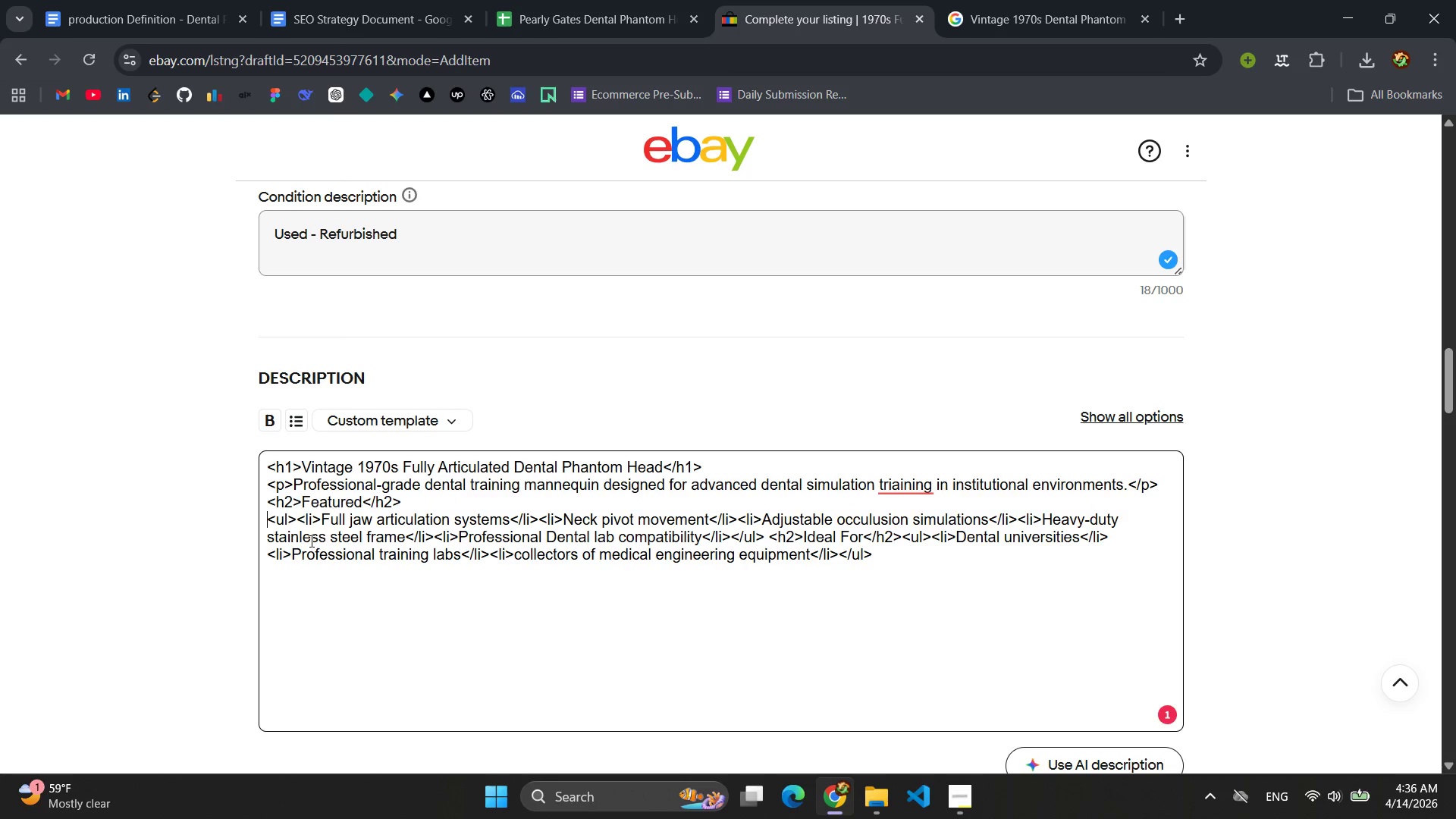 
left_click([296, 522])
 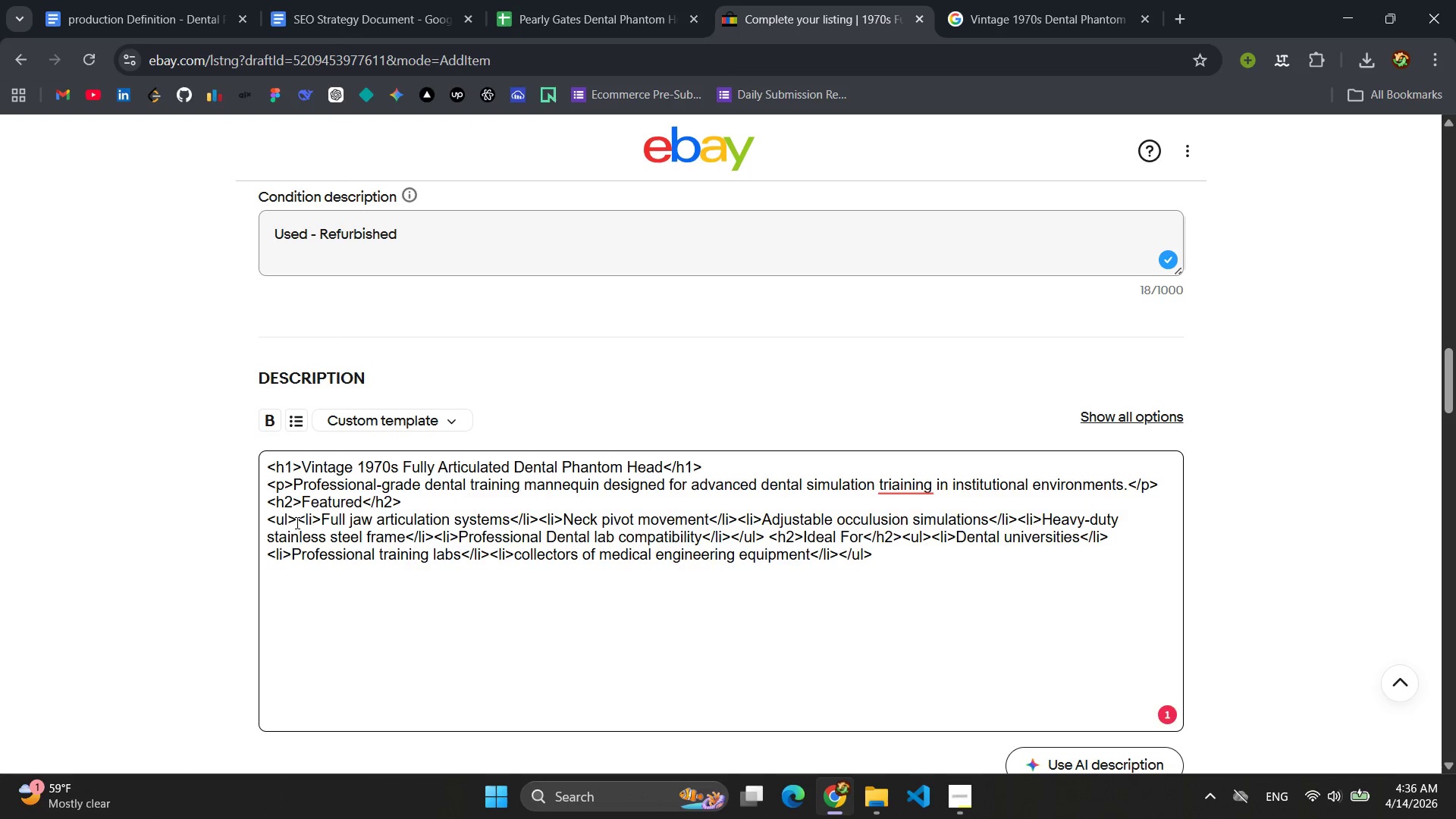 
key(Enter)
 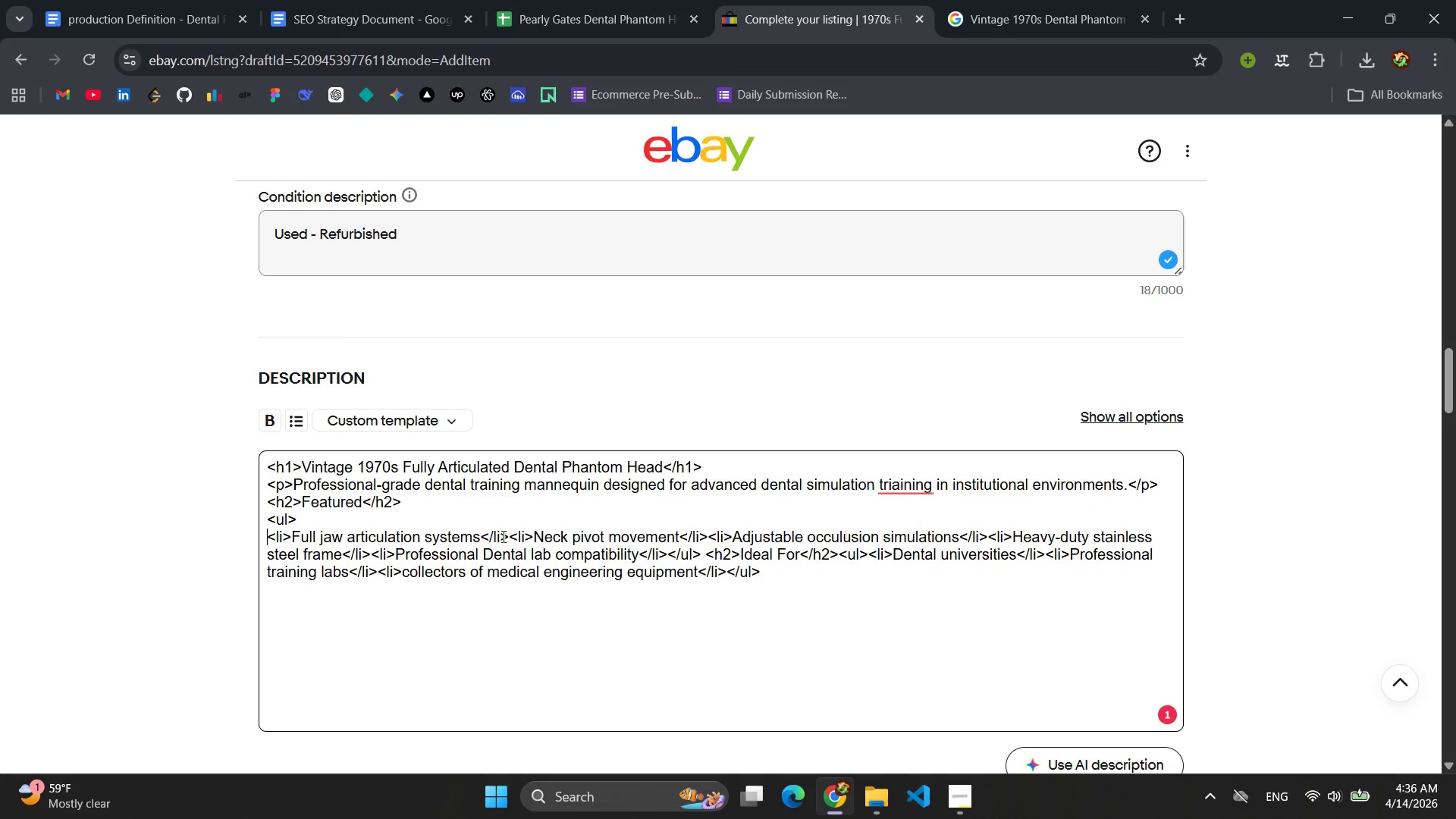 
left_click([511, 535])
 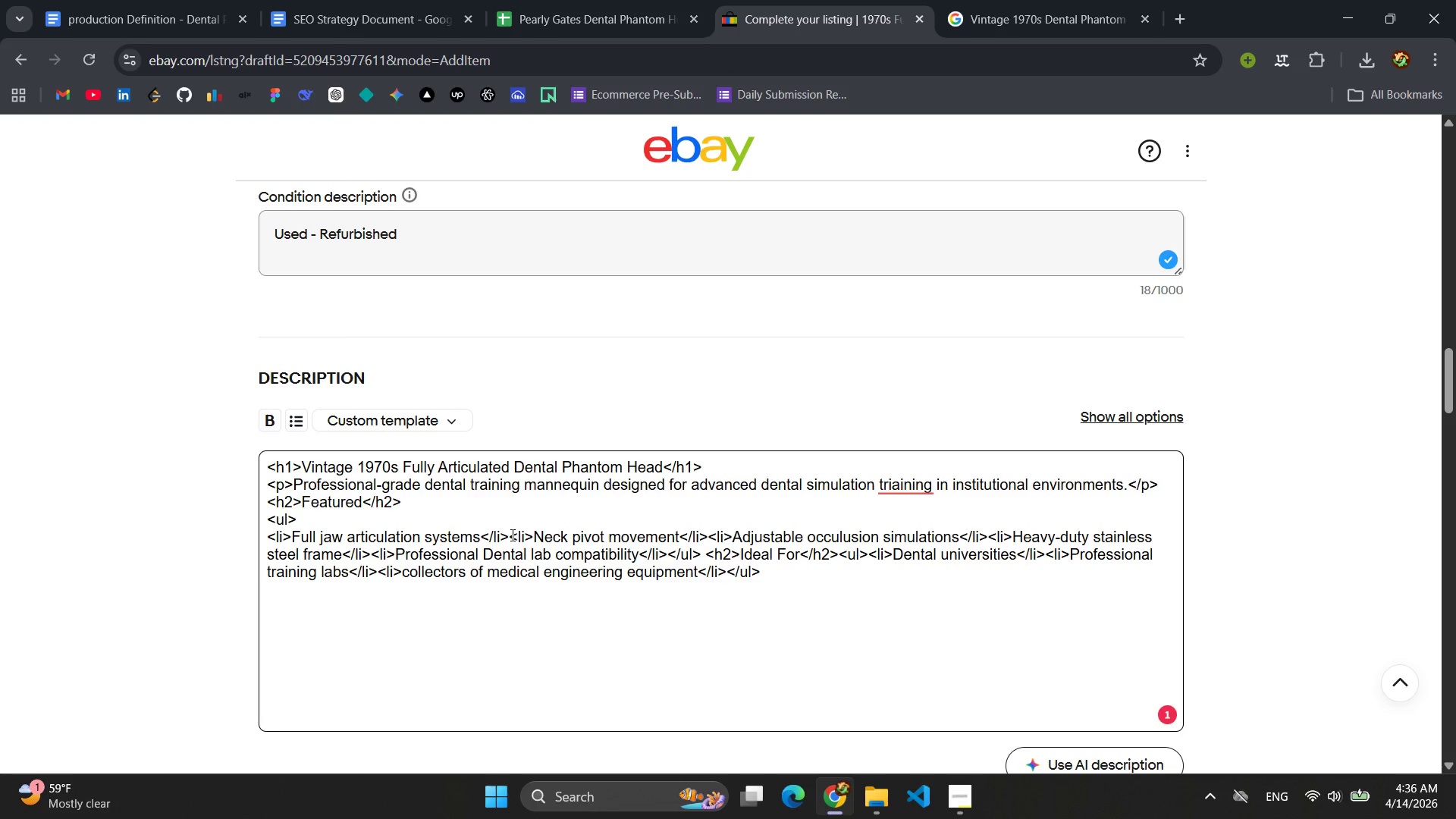 
key(Enter)
 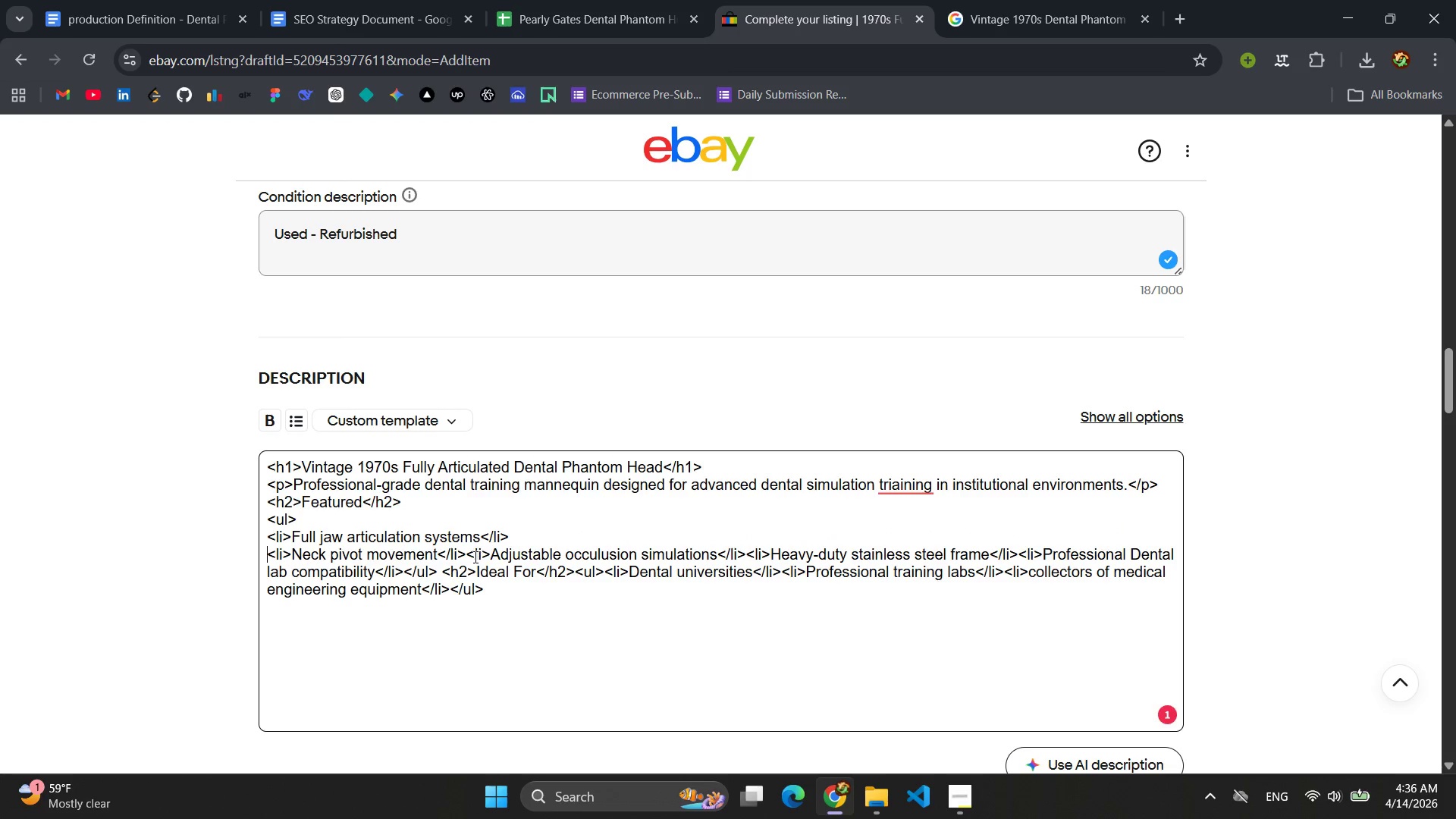 
left_click([469, 553])
 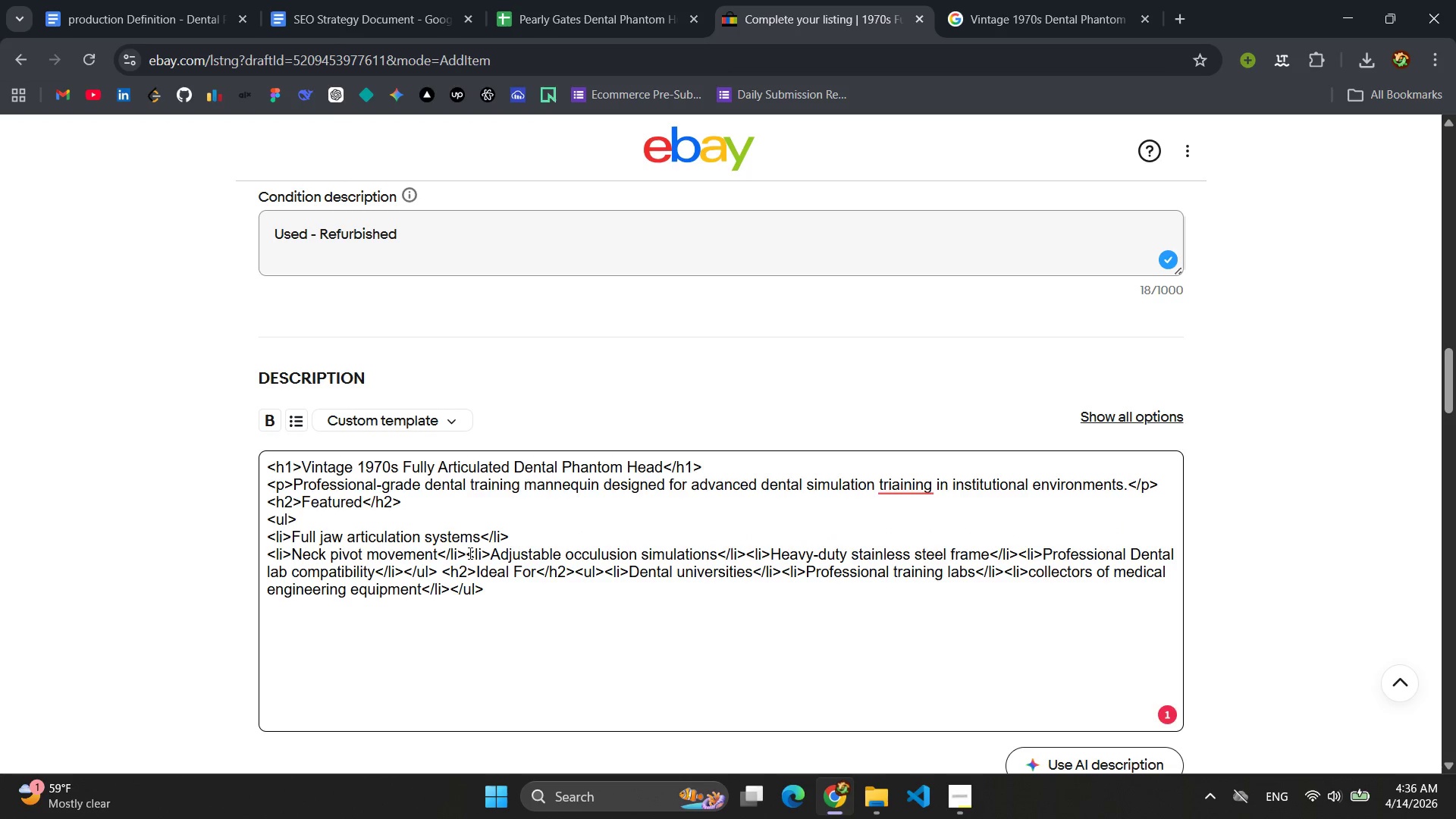 
key(Enter)
 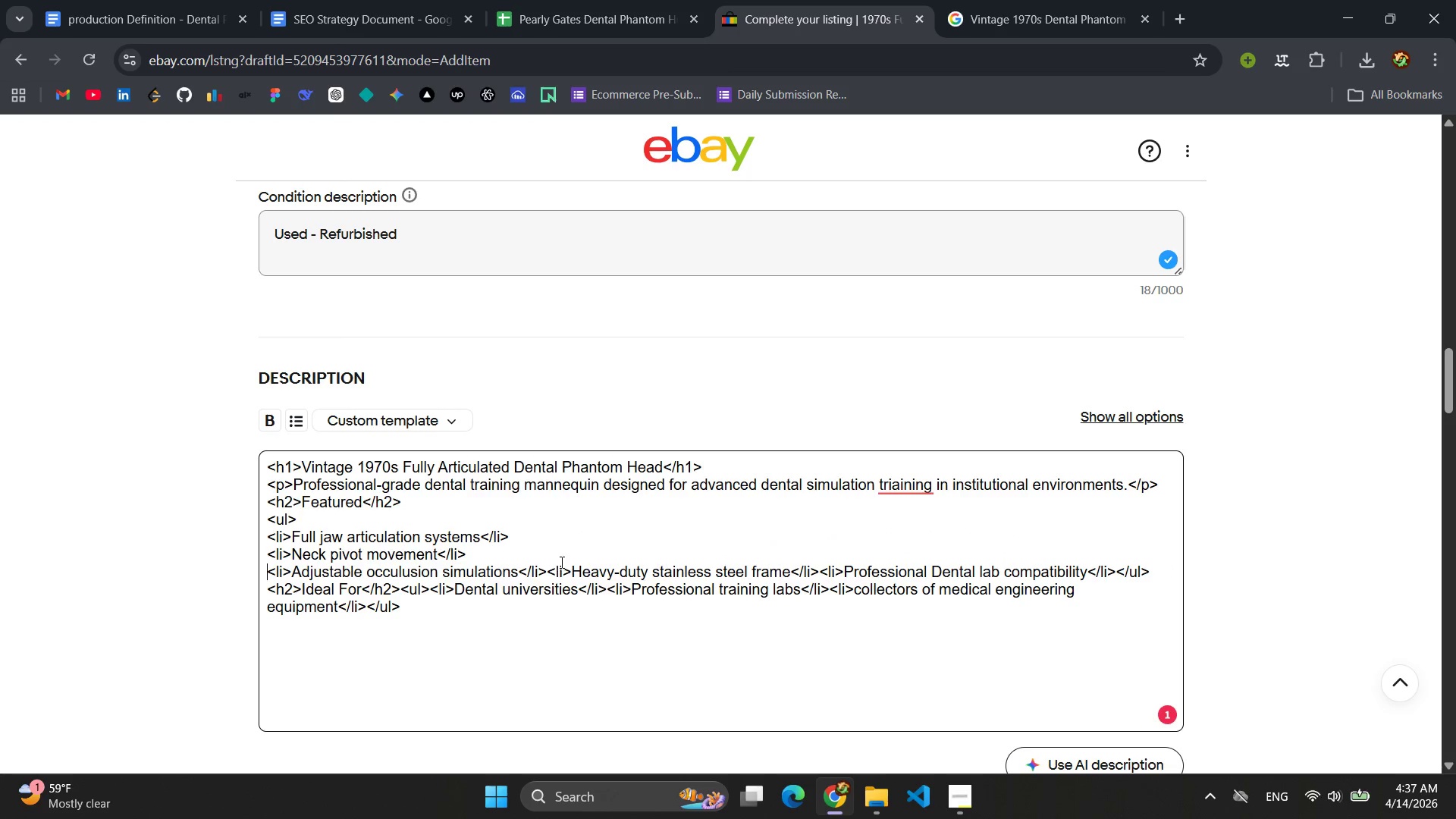 
left_click([545, 568])
 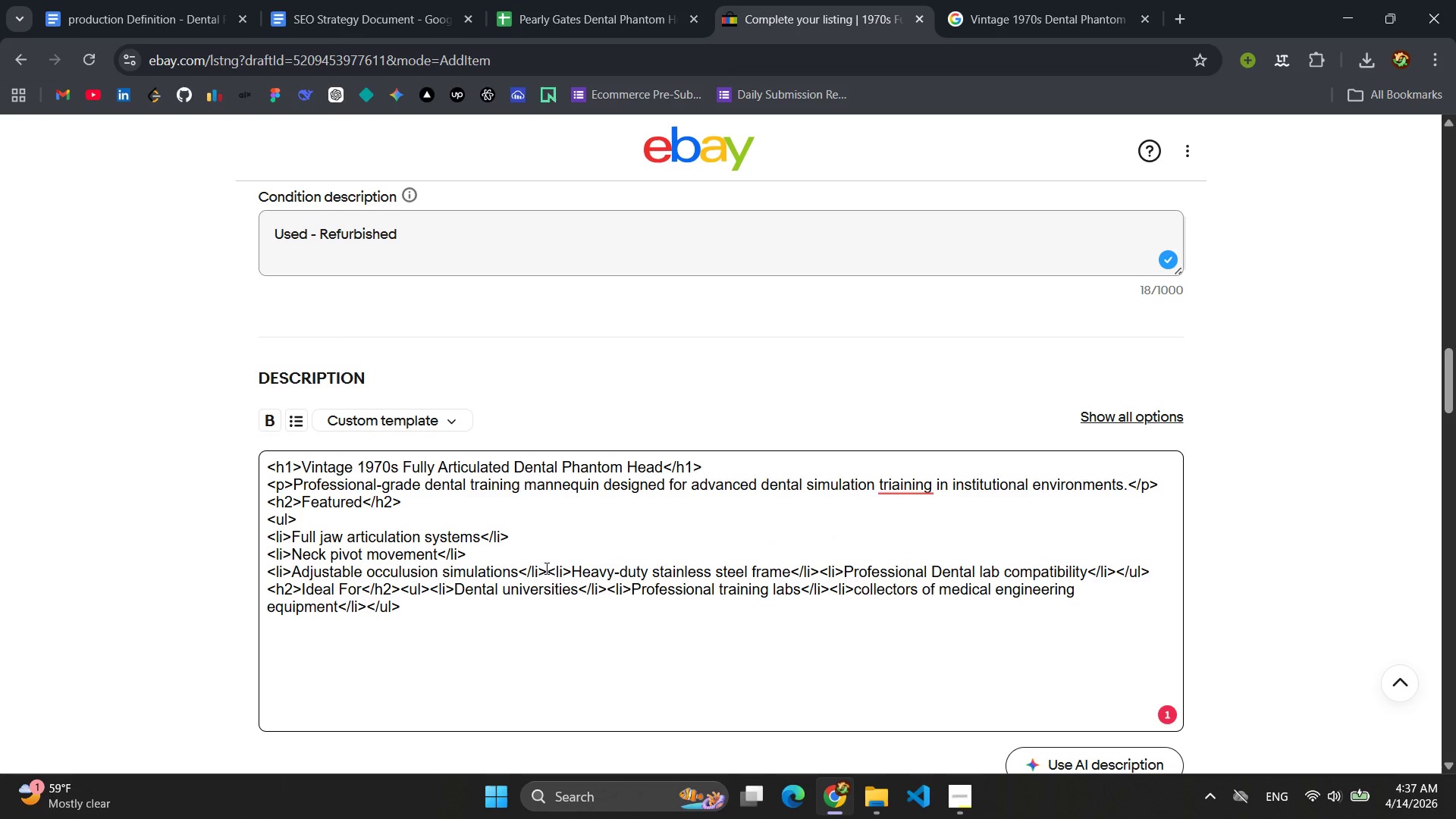 
key(Enter)
 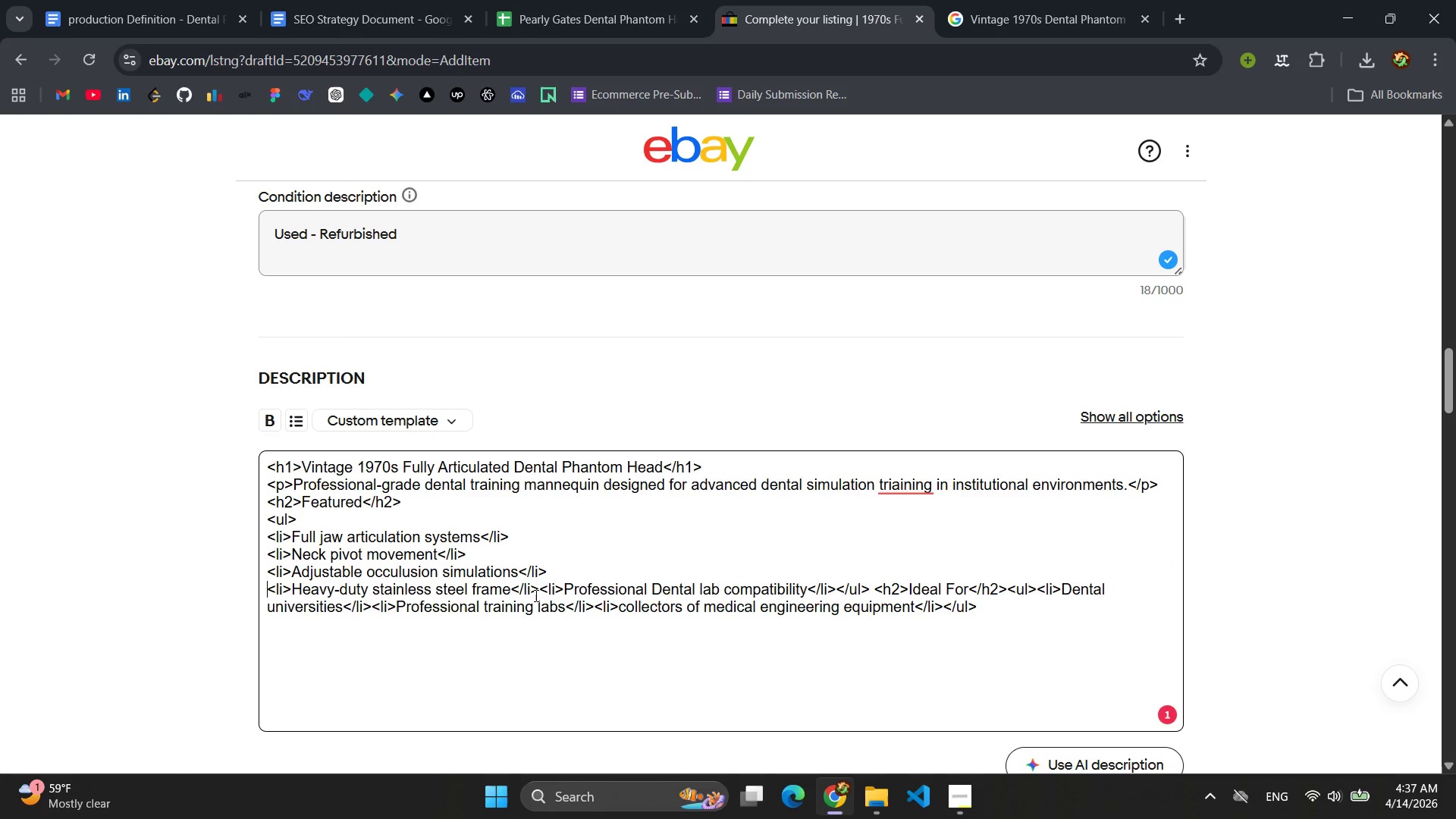 
left_click([542, 592])
 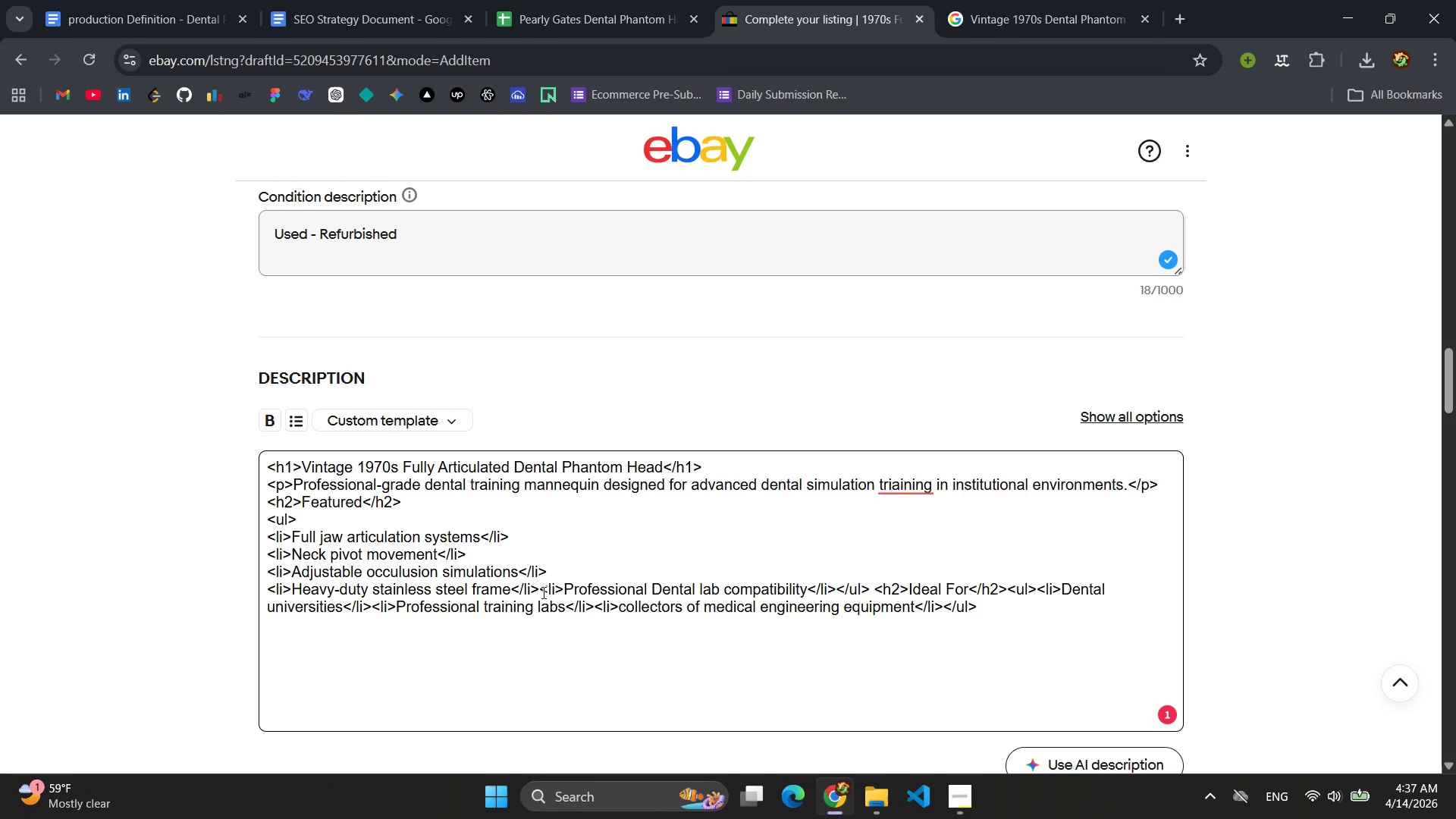 
key(Enter)
 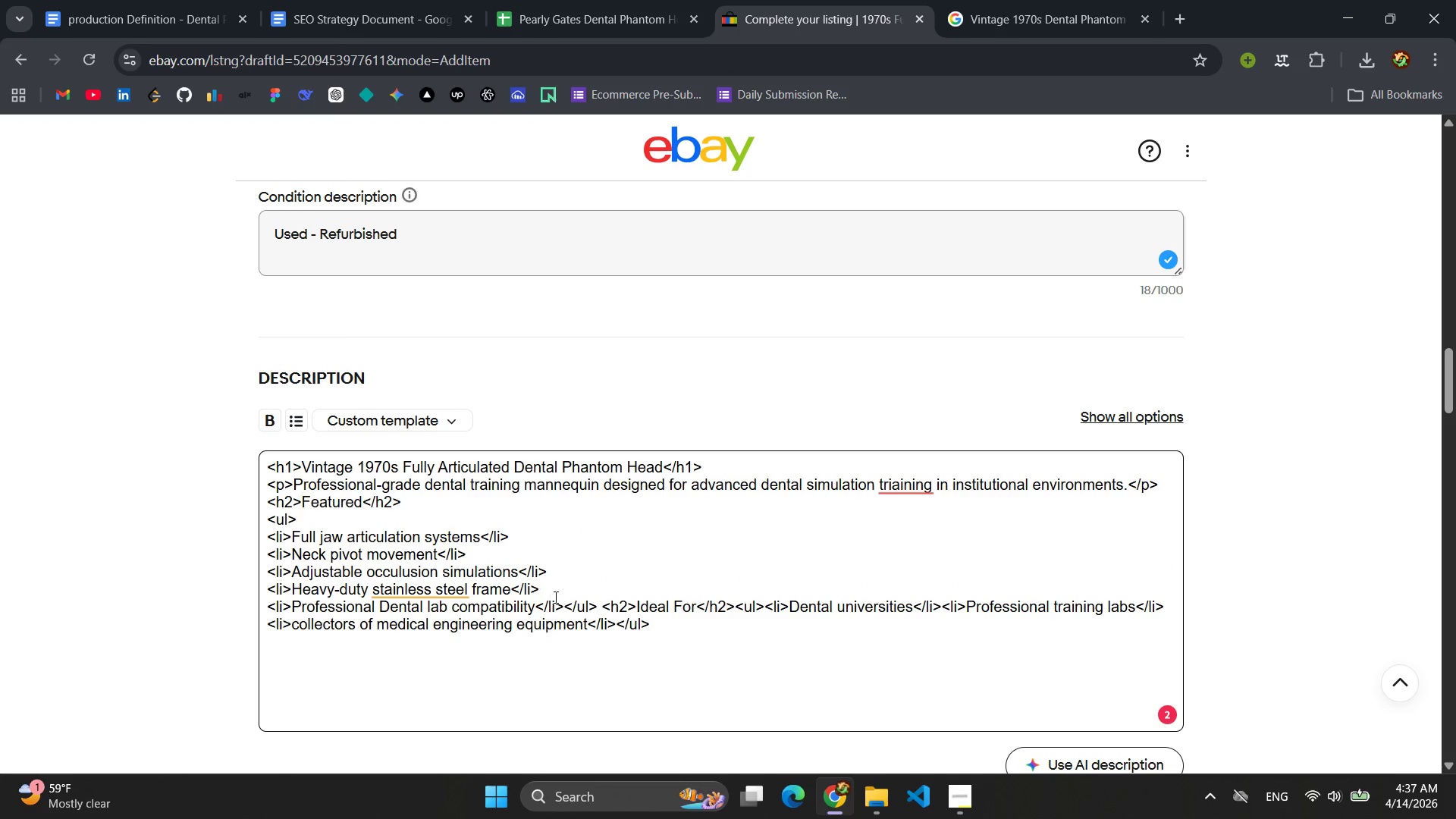 
left_click([566, 601])
 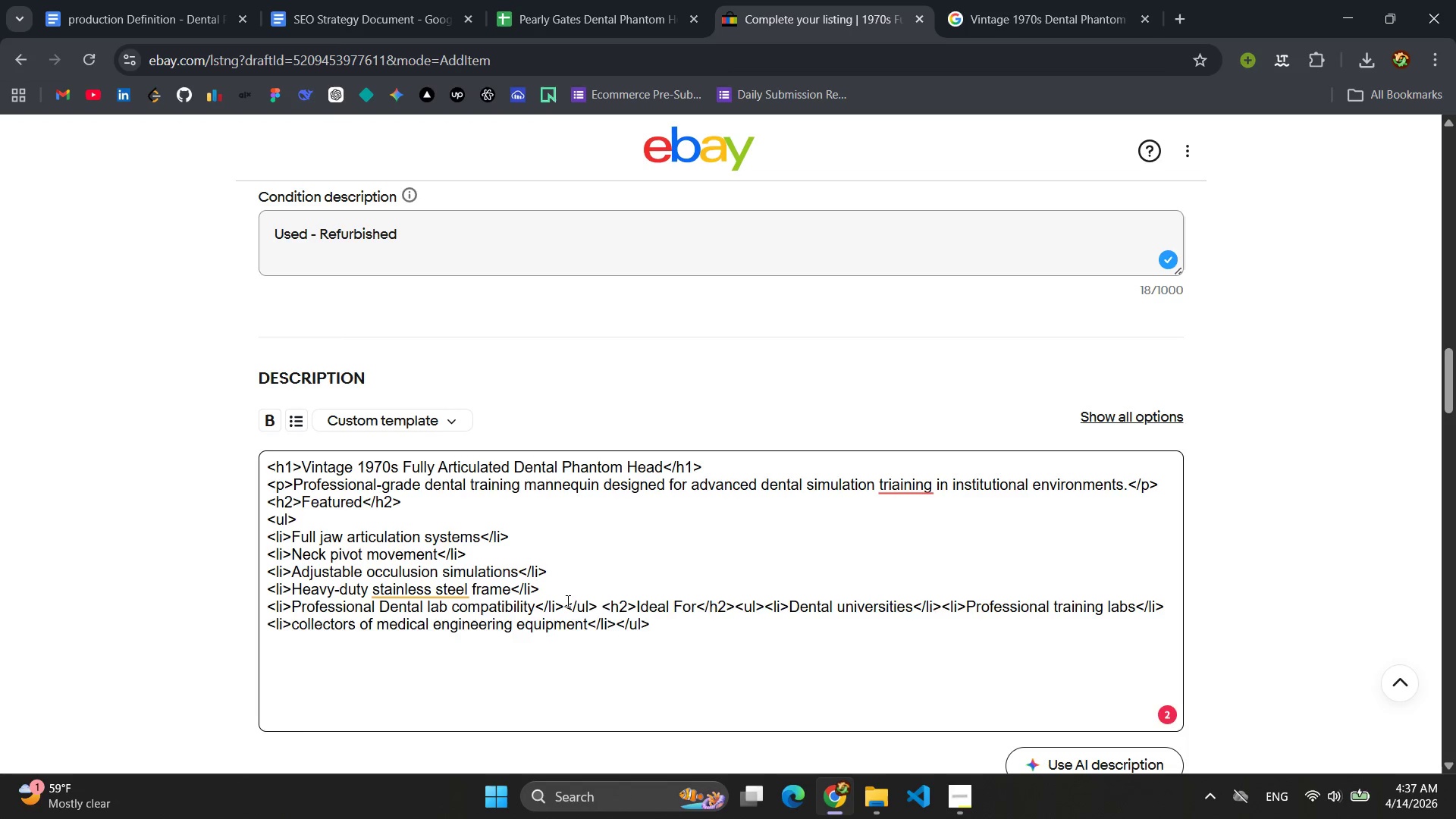 
key(Enter)
 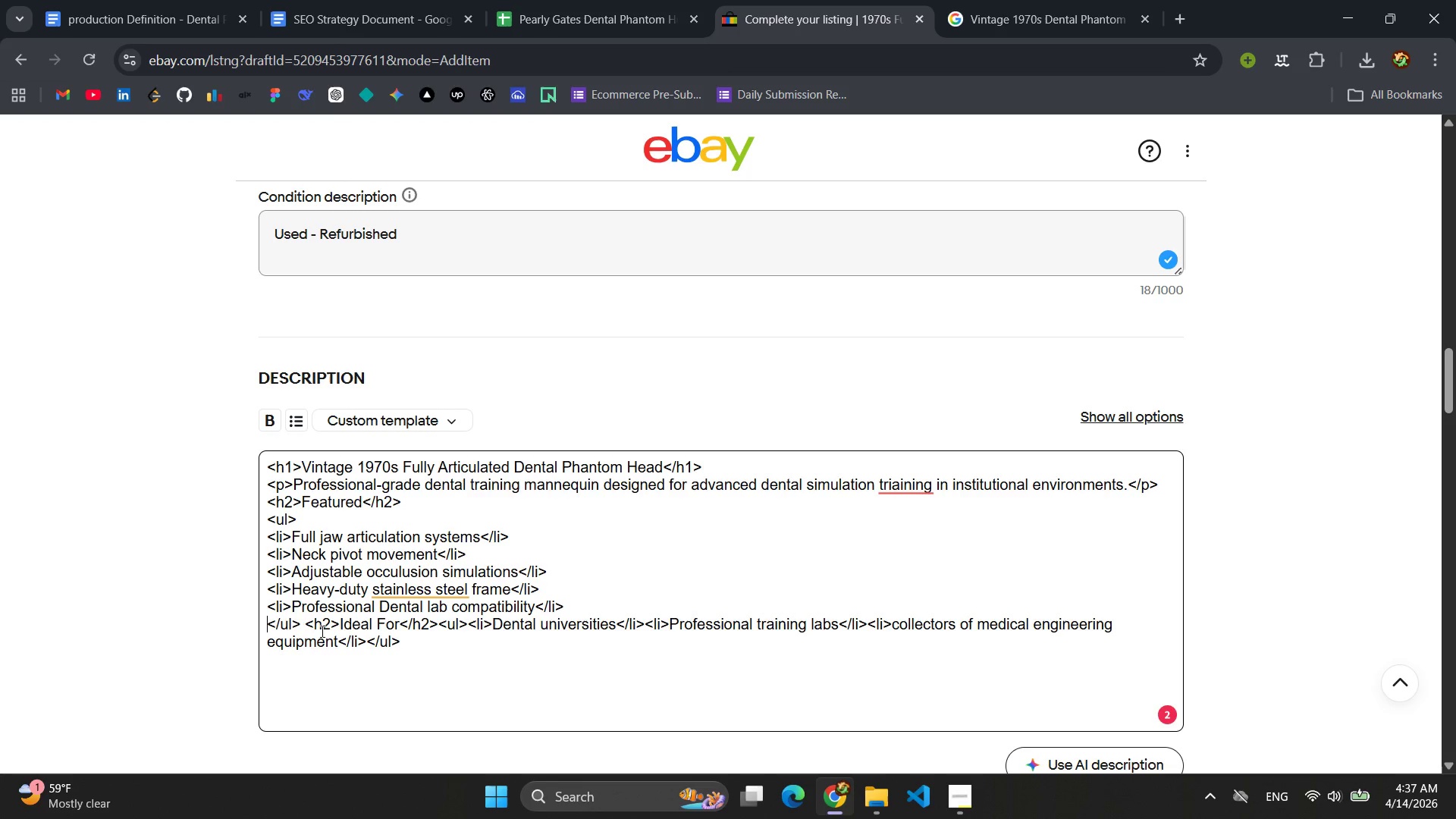 
left_click([306, 623])
 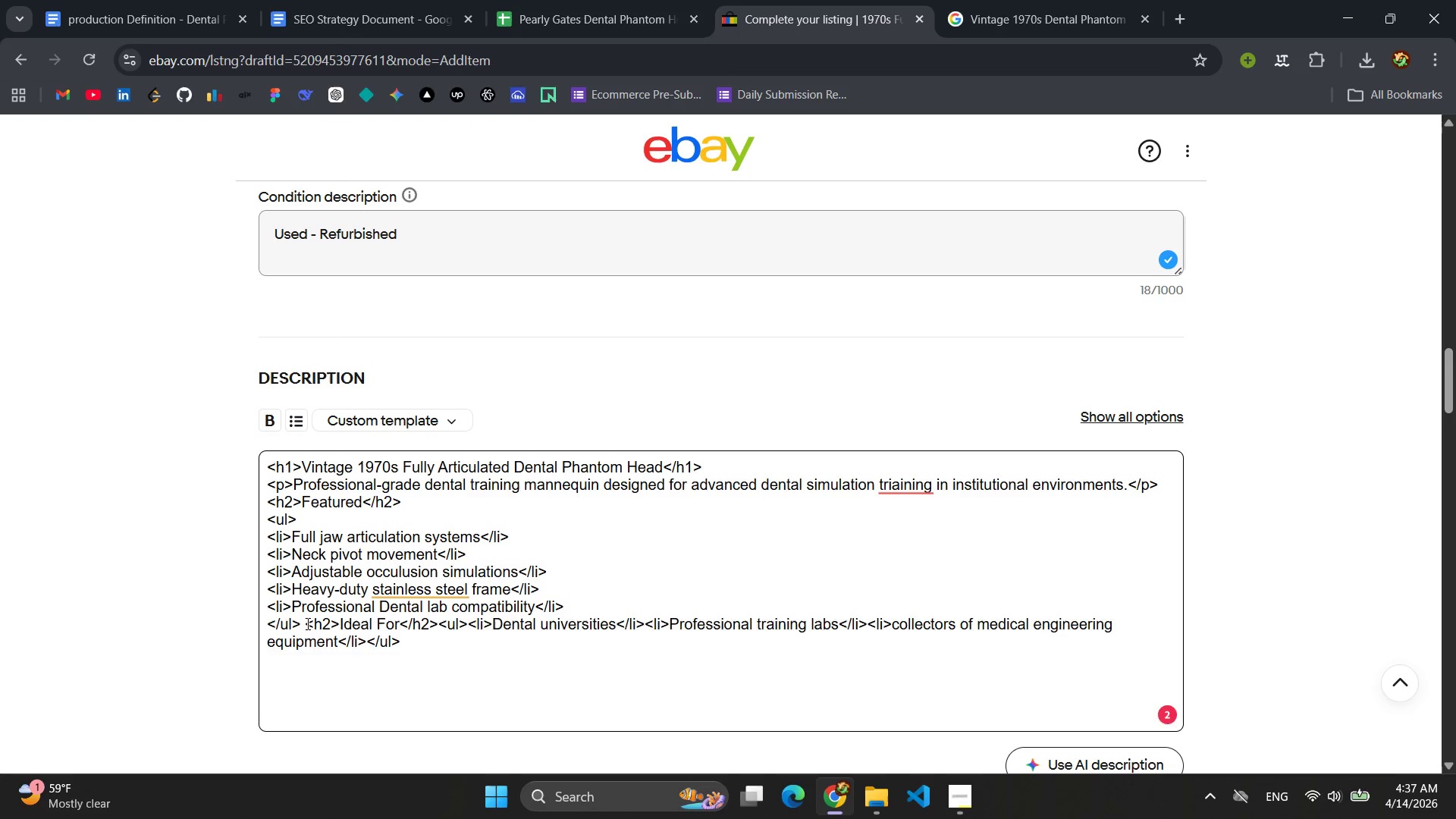 
key(Enter)
 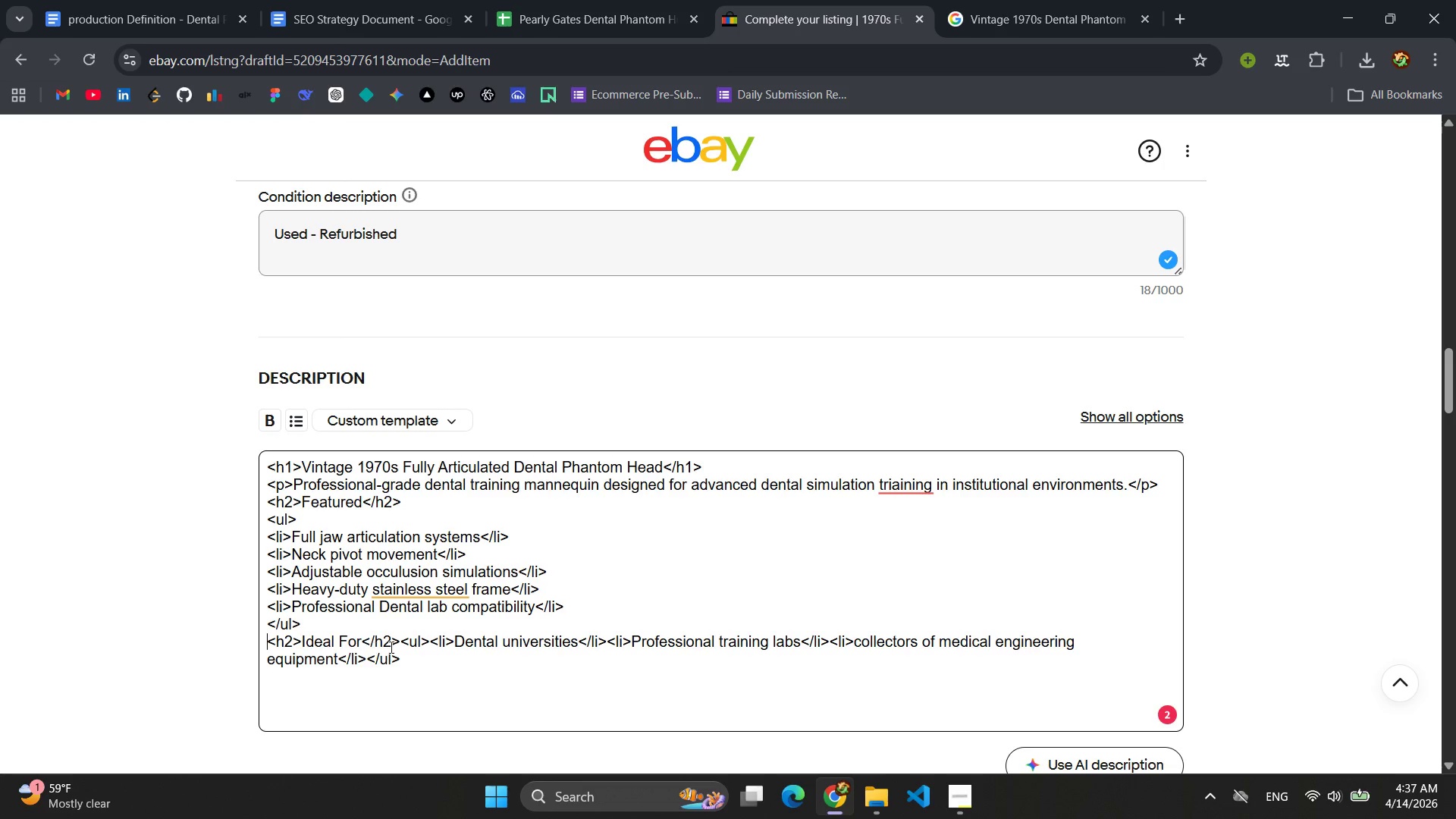 
left_click([405, 643])
 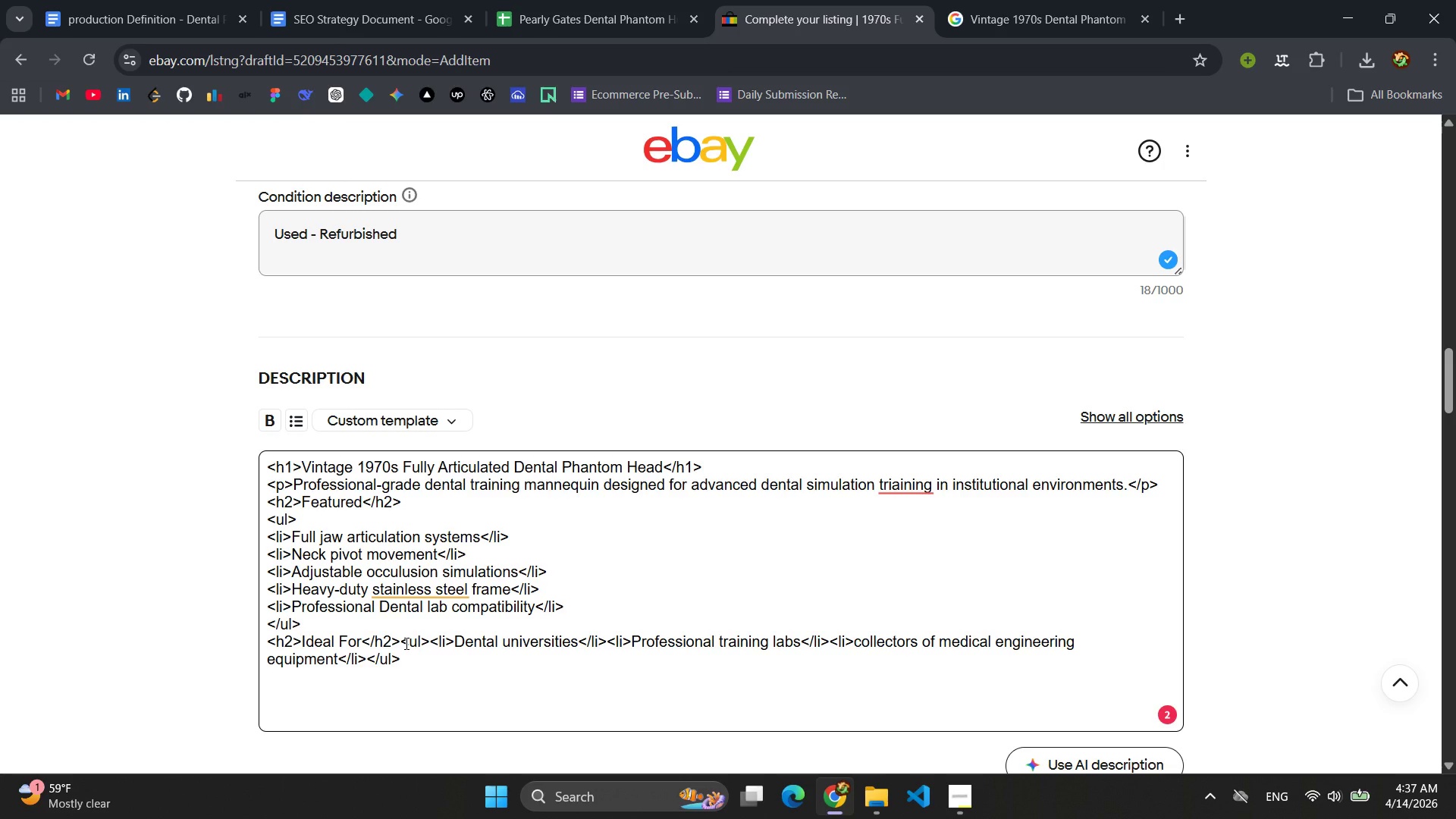 
key(ArrowLeft)
 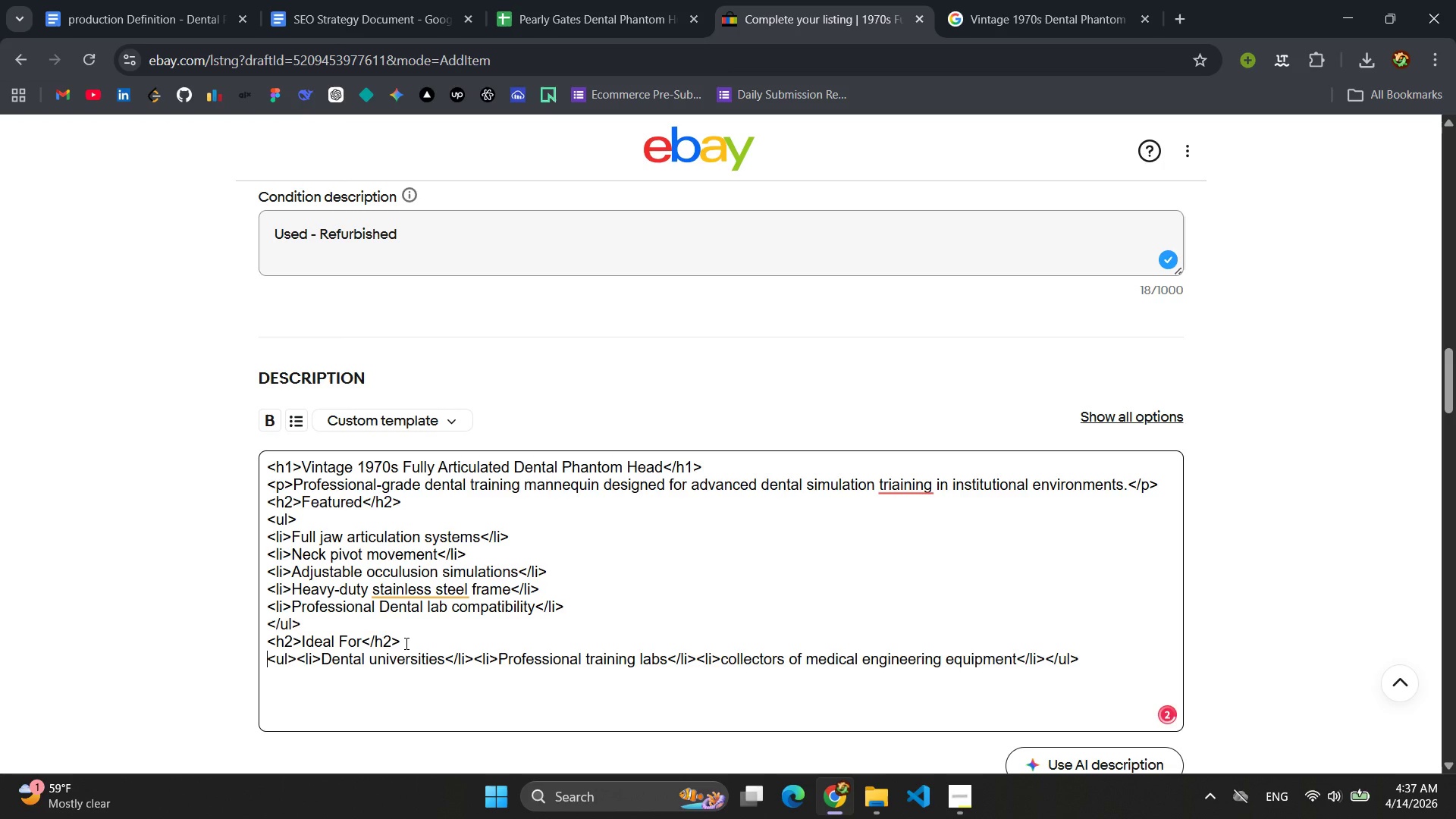 
key(Enter)
 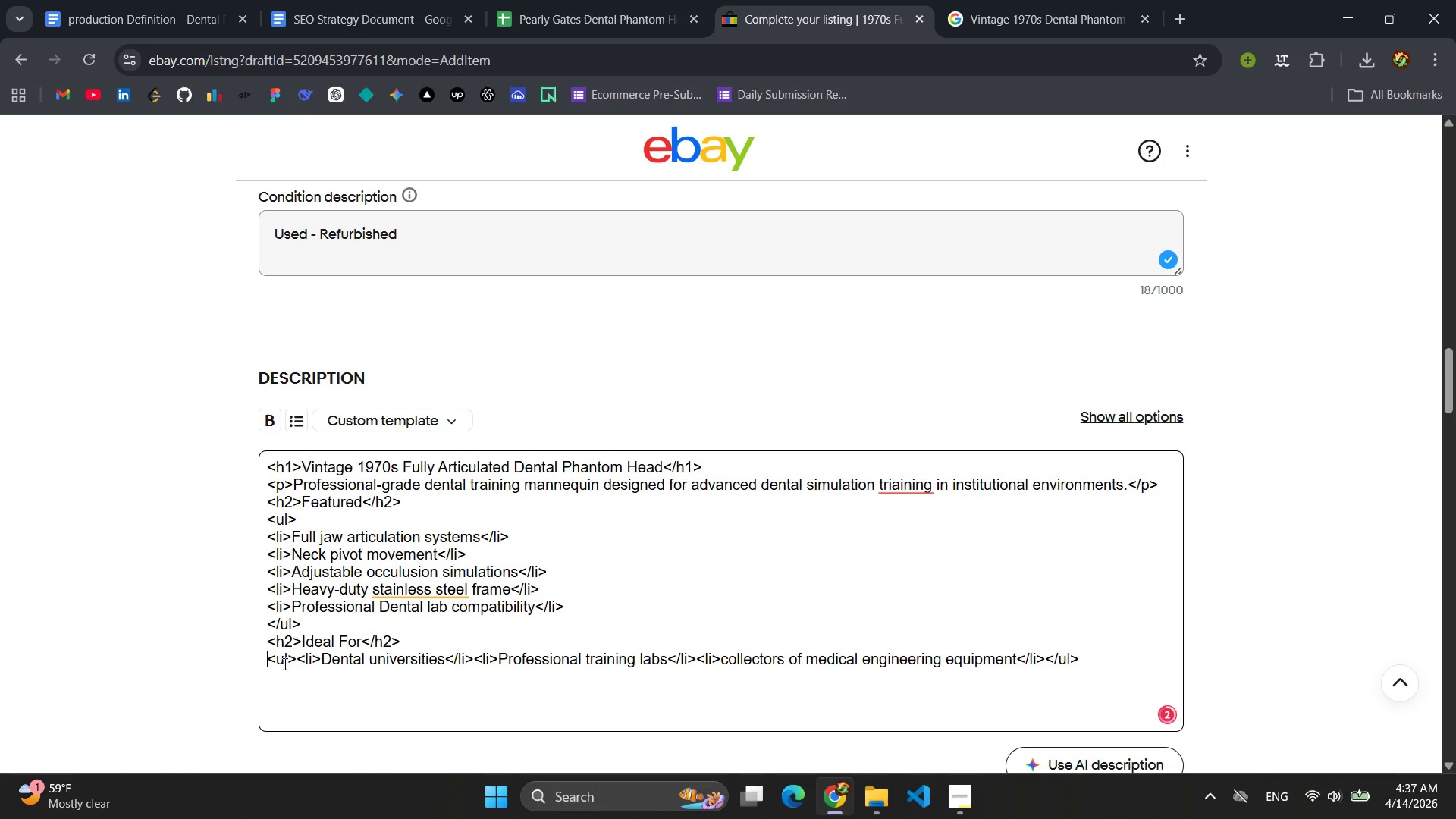 
left_click([301, 657])
 